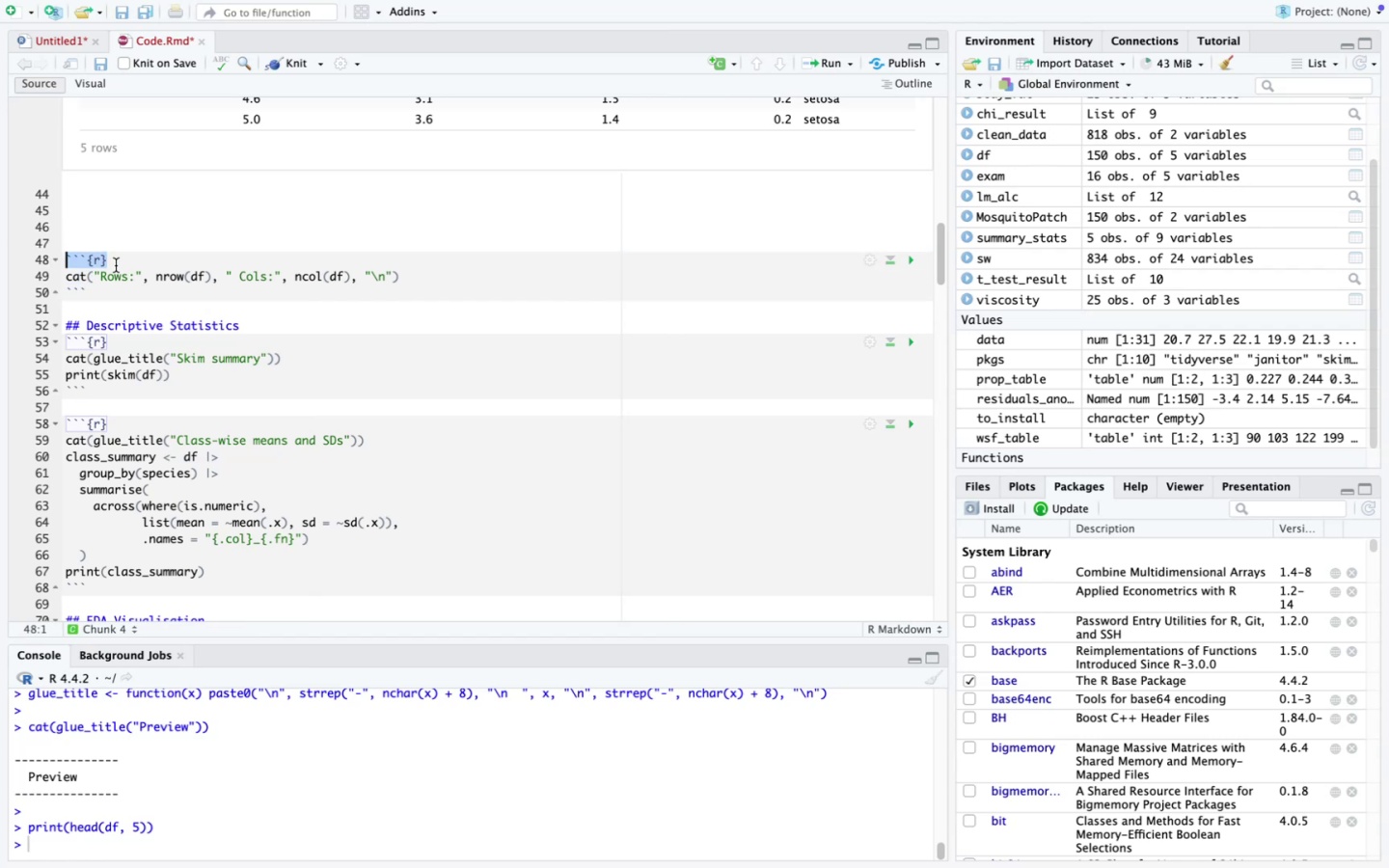 
key(Meta+C)
 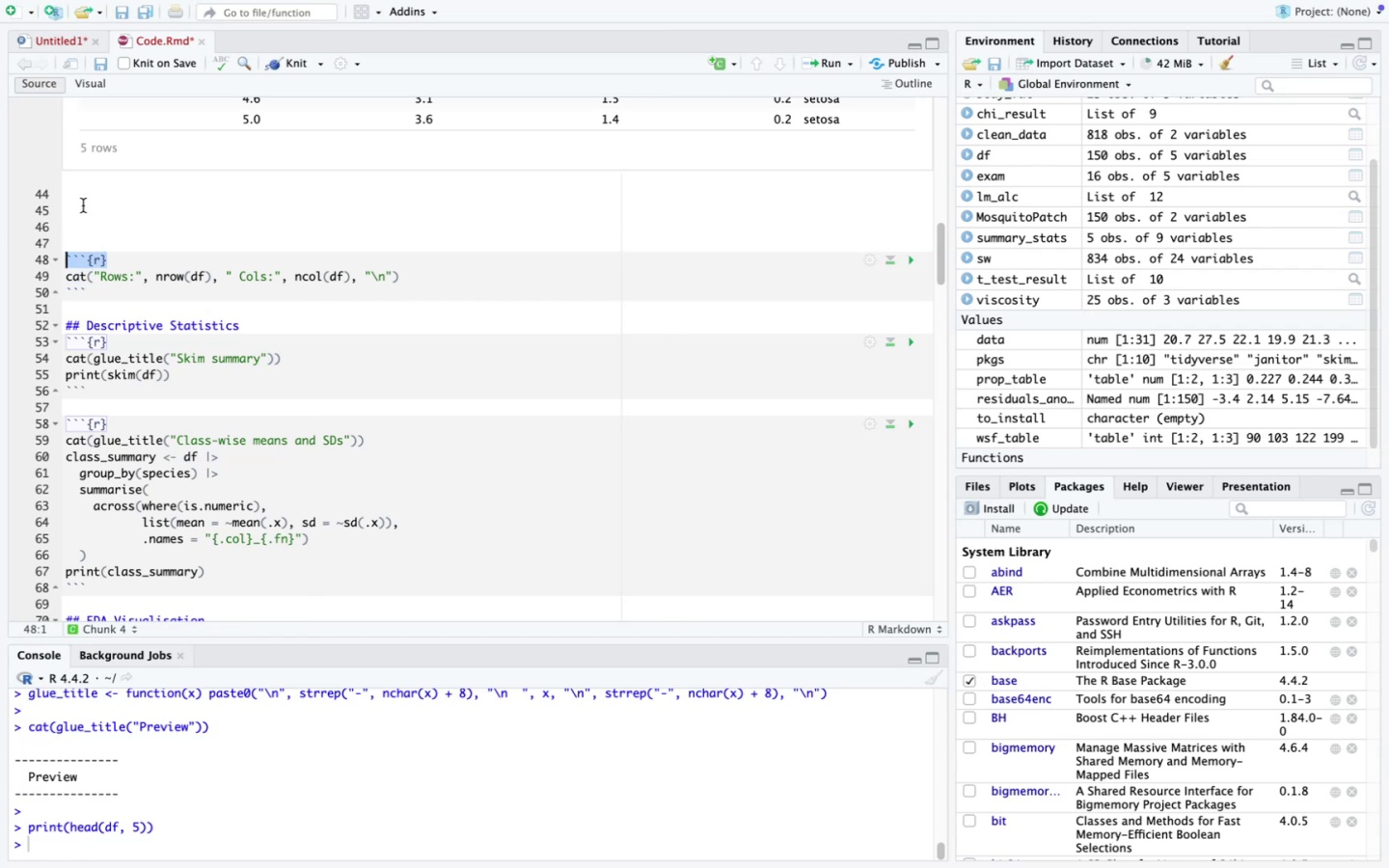 
left_click([77, 201])
 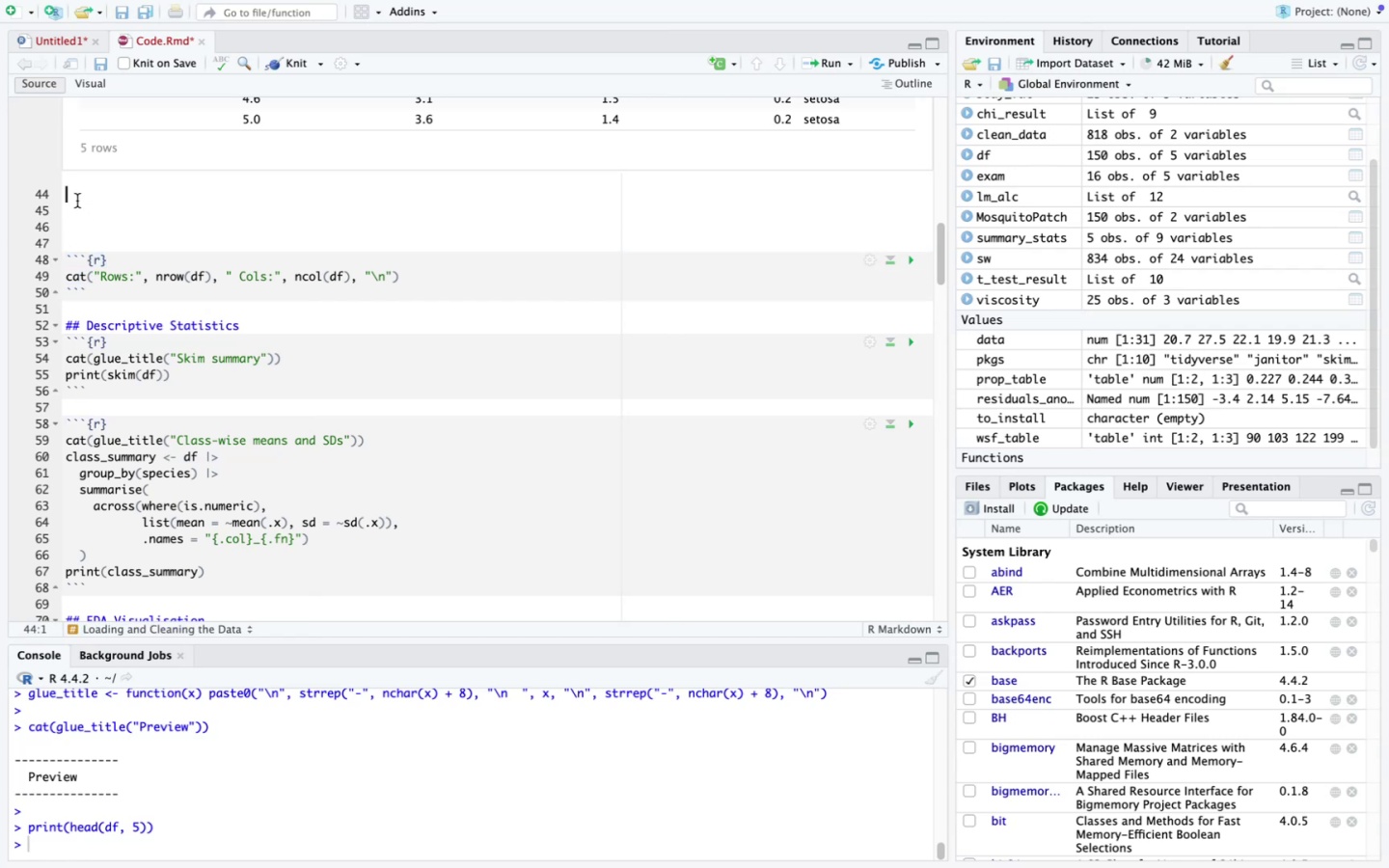 
key(Meta+V)
 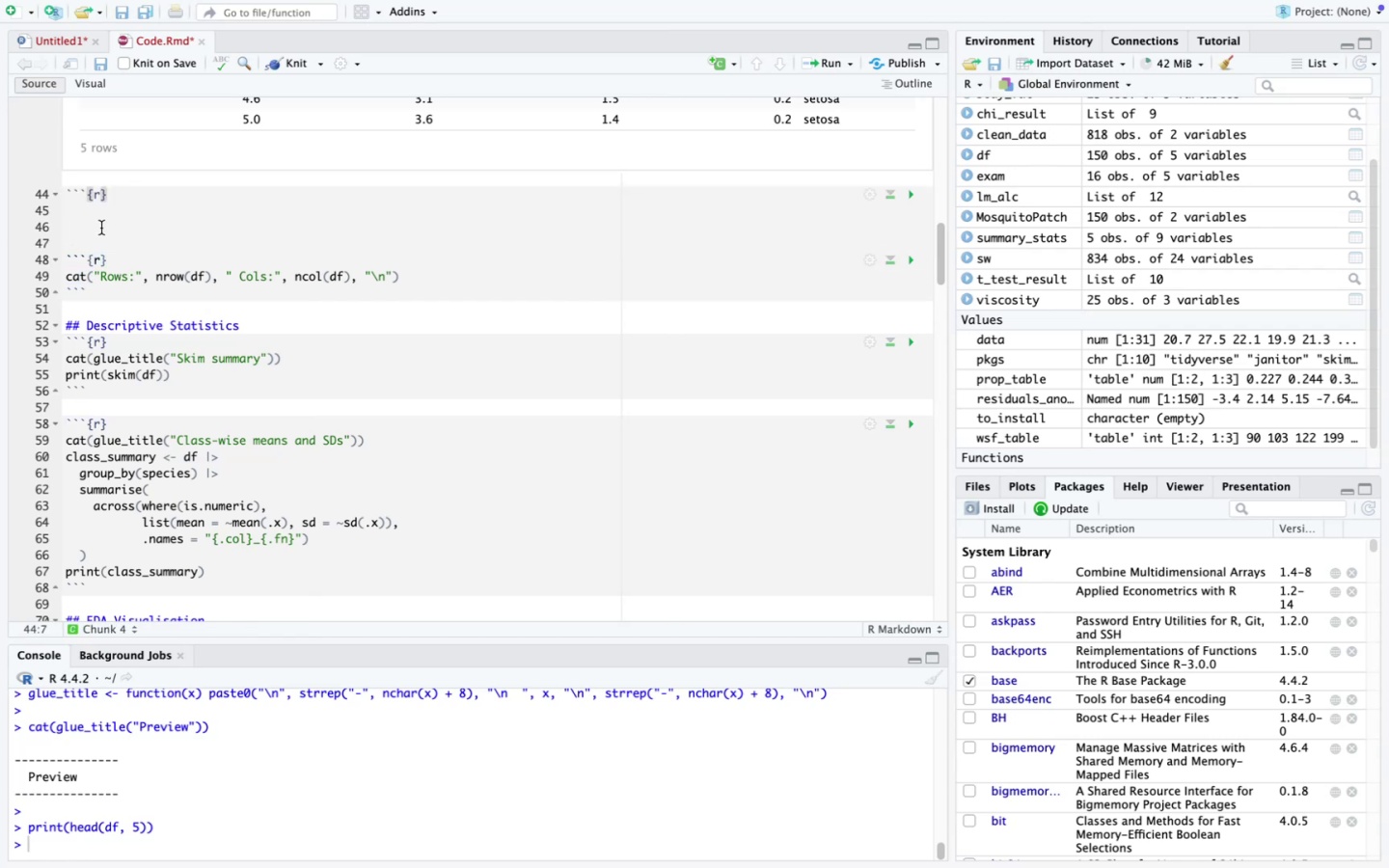 
key(Enter)
 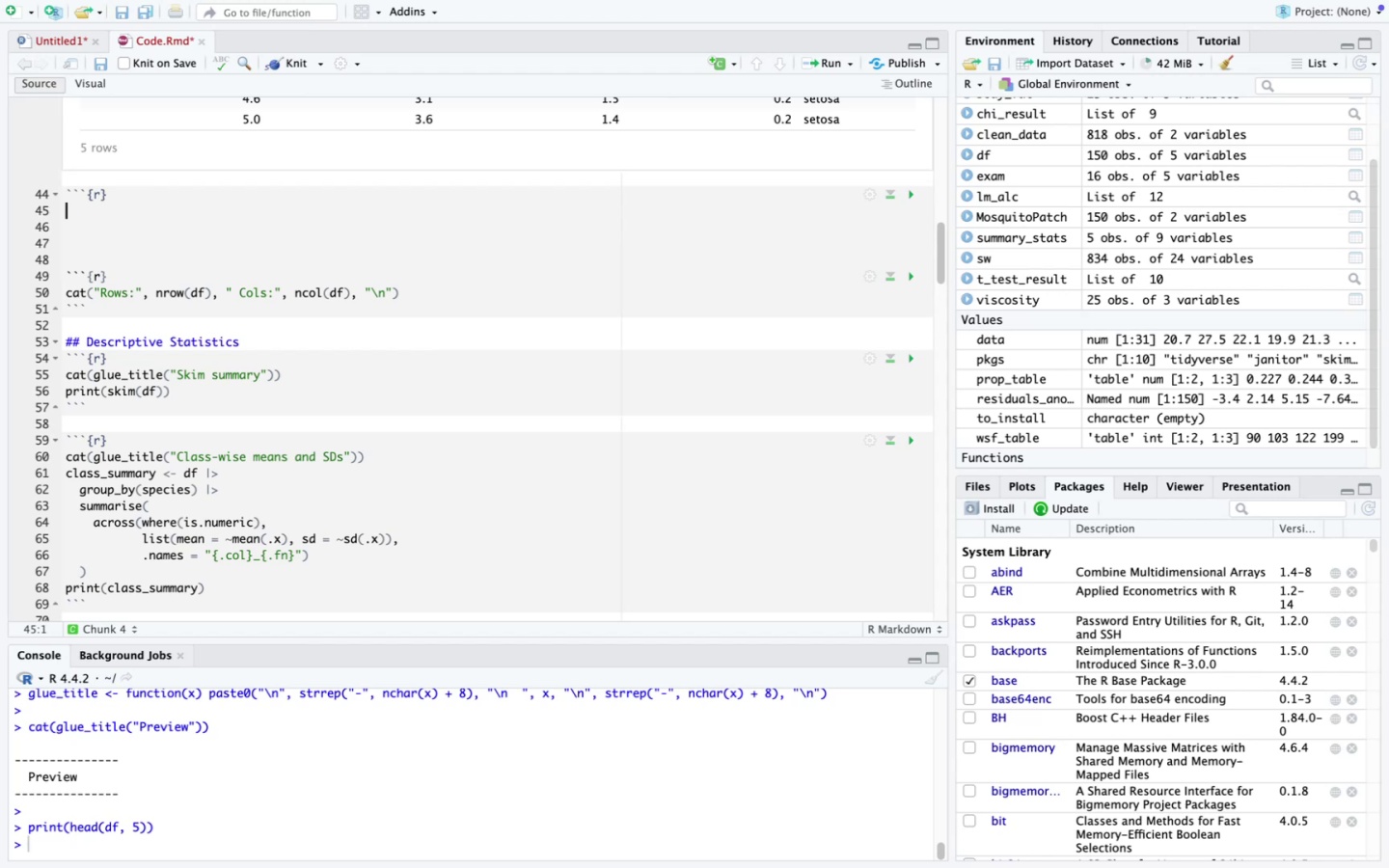 
key(Meta+V)
 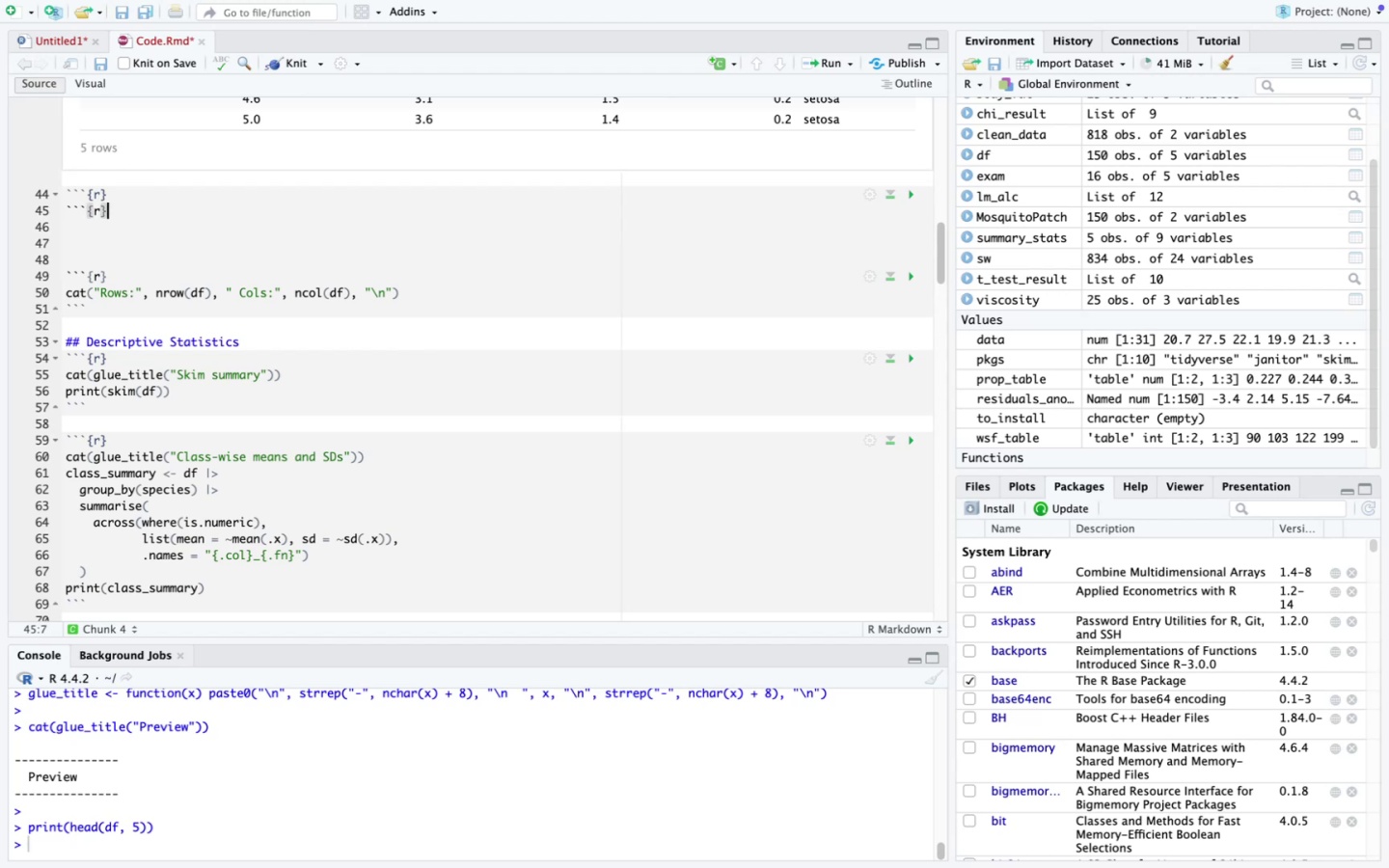 
key(Backspace)
 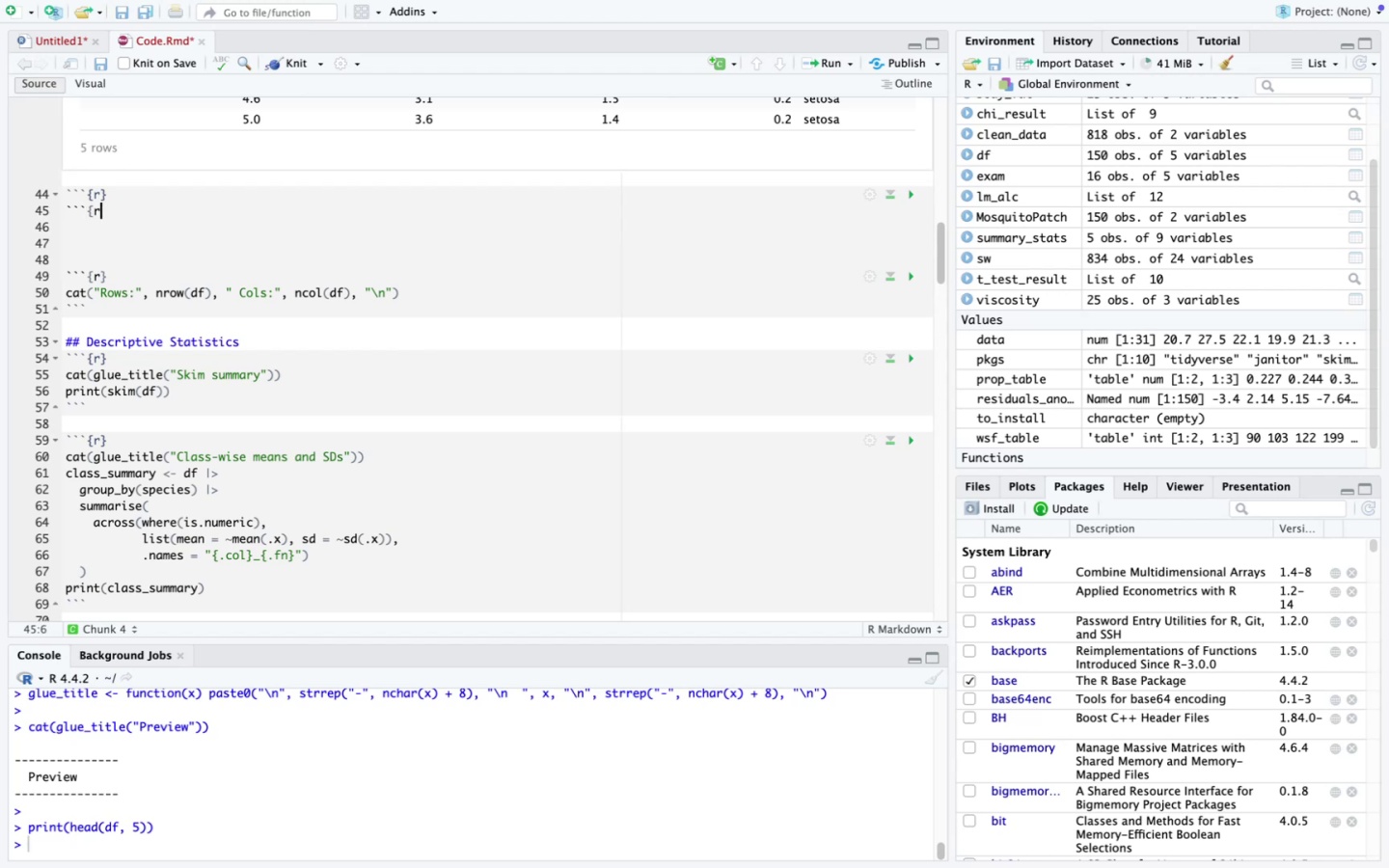 
key(Backspace)
 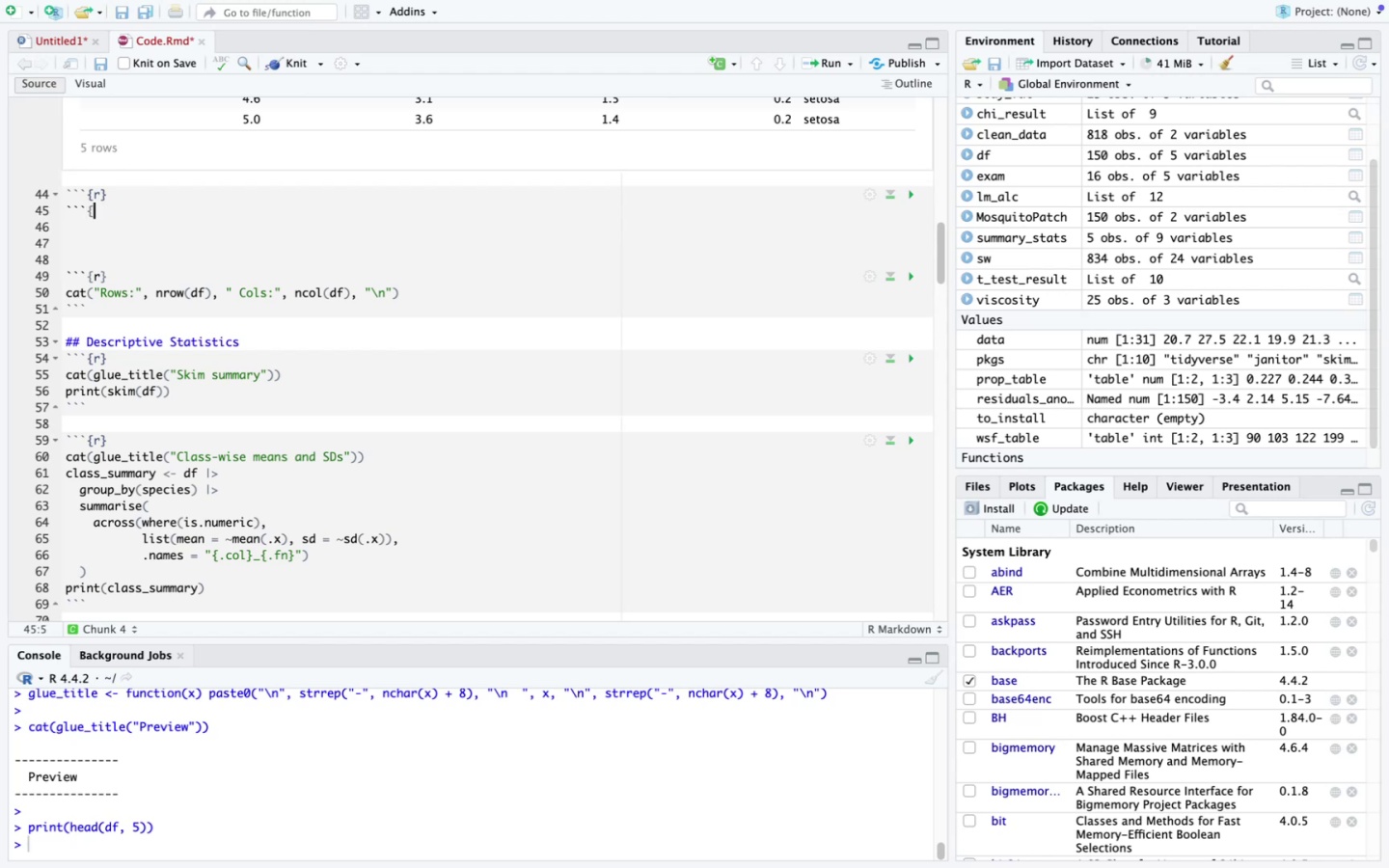 
key(Backspace)
 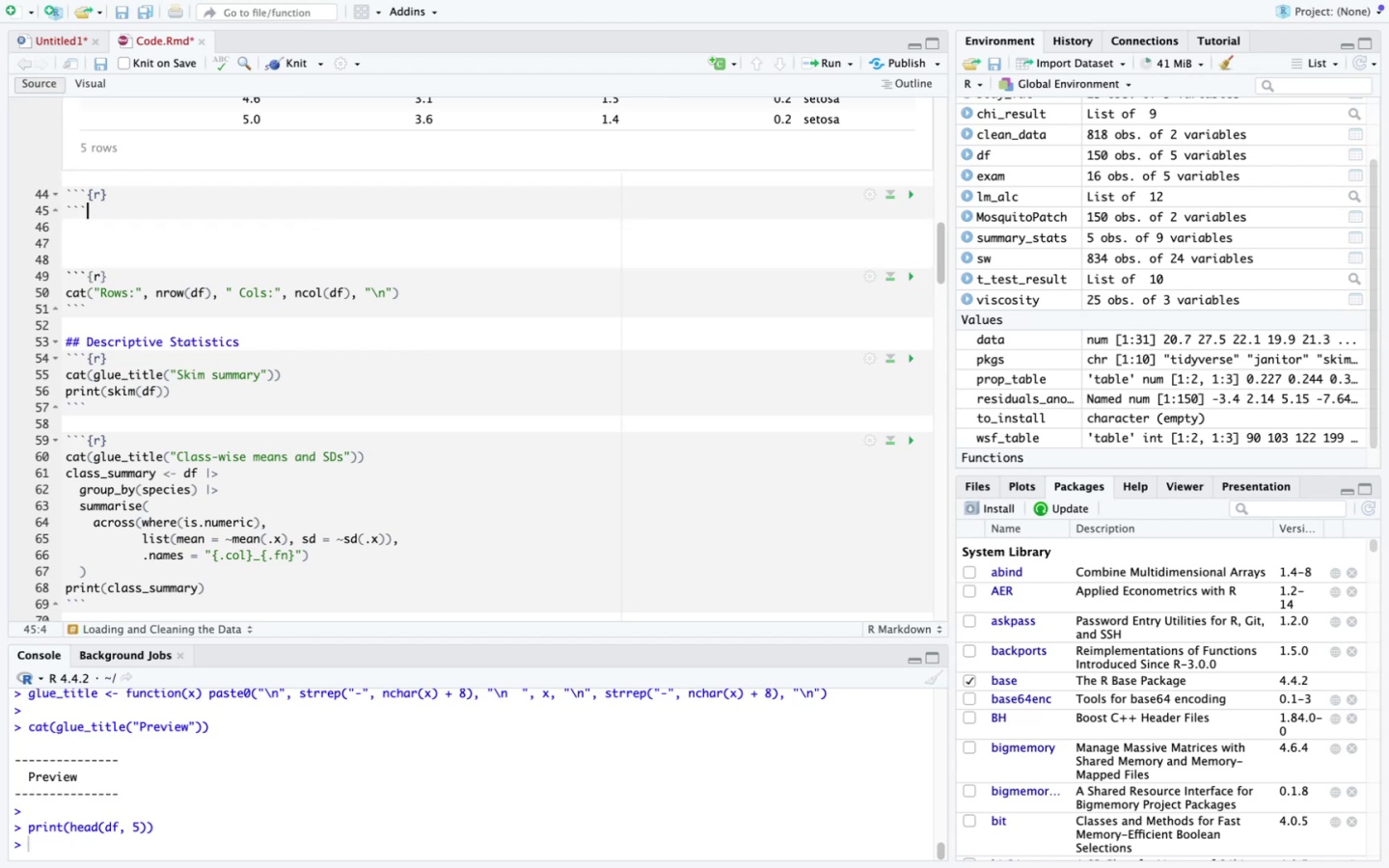 
key(ArrowUp)
 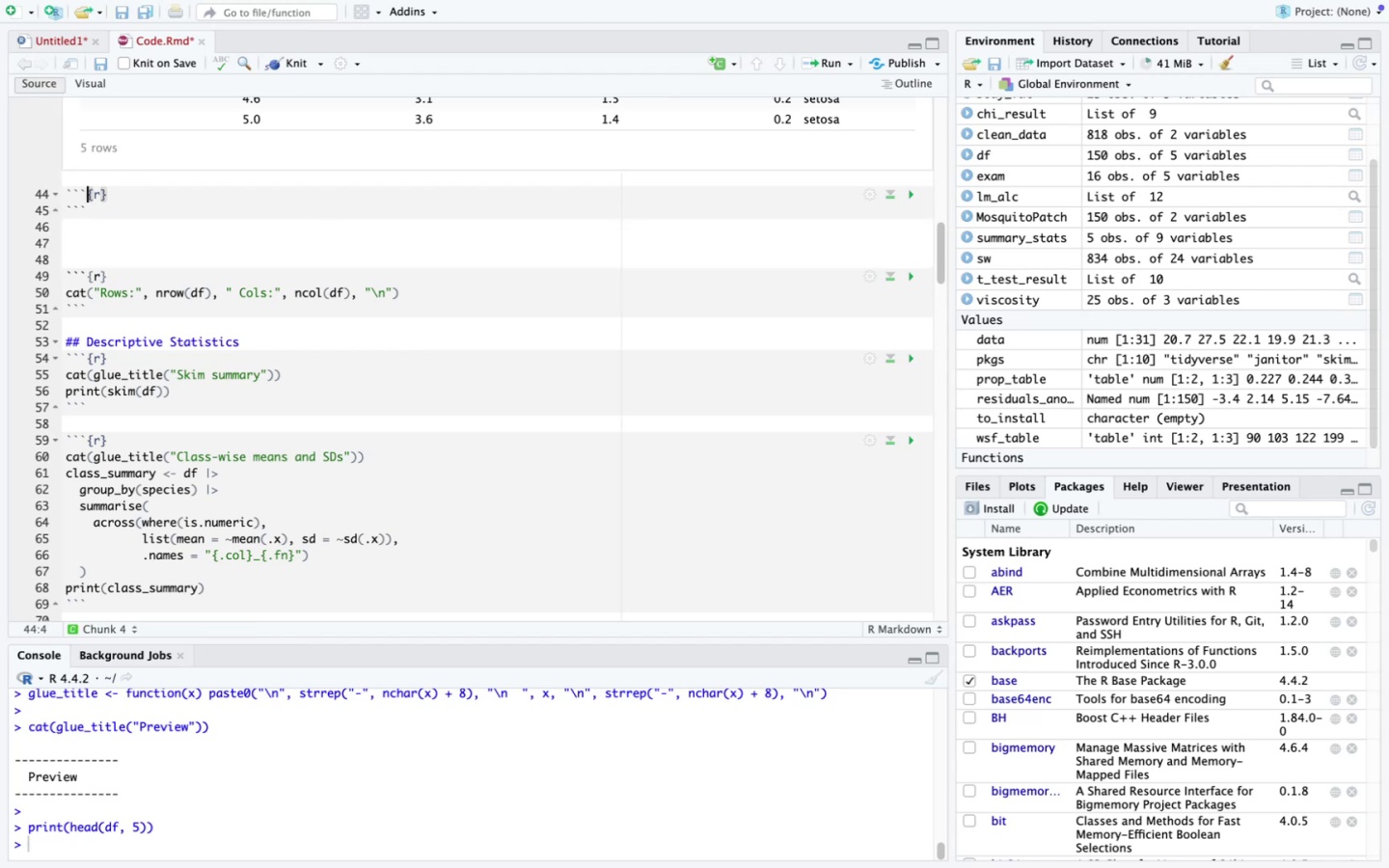 
key(ArrowRight)
 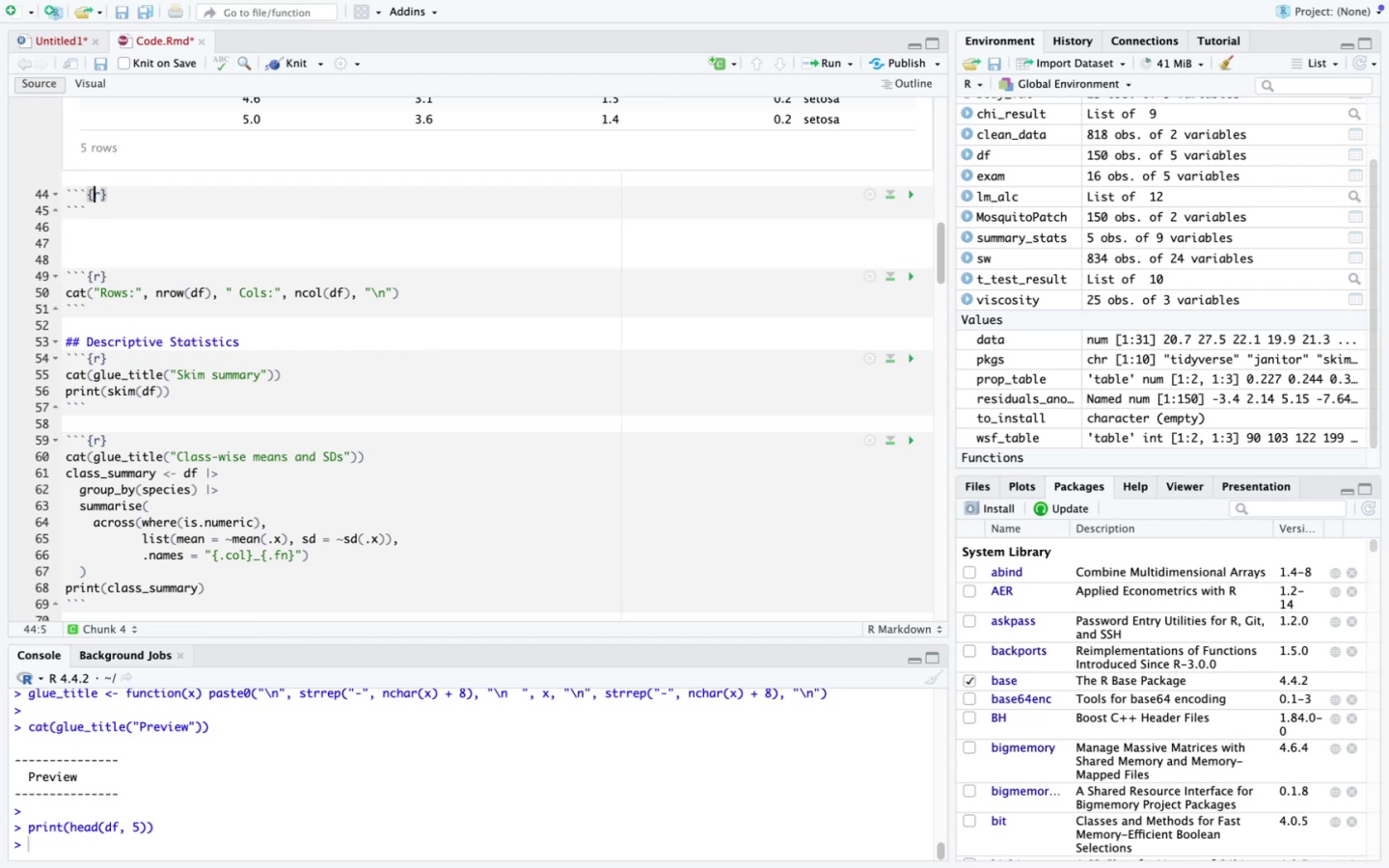 
key(ArrowRight)
 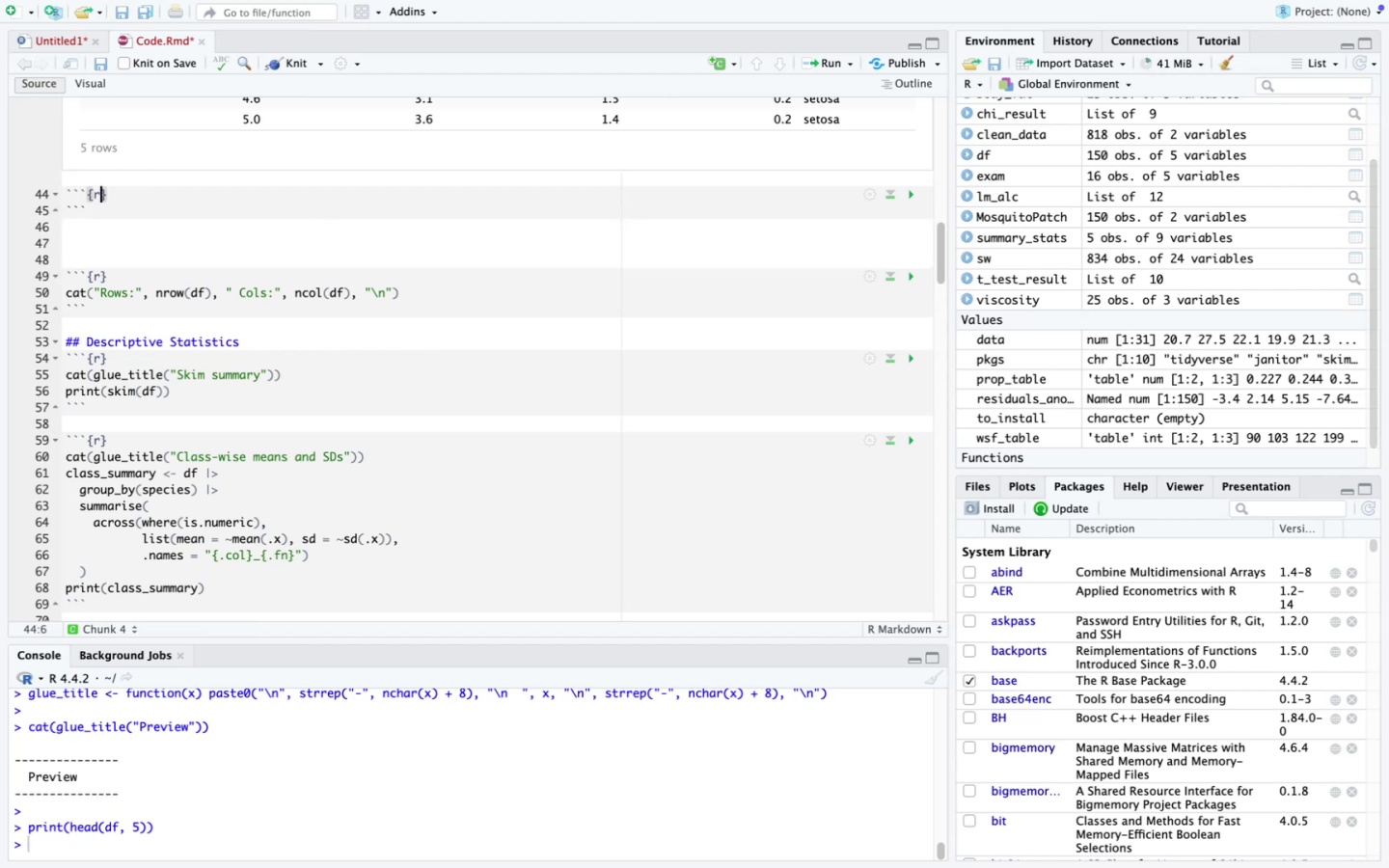 
key(ArrowRight)
 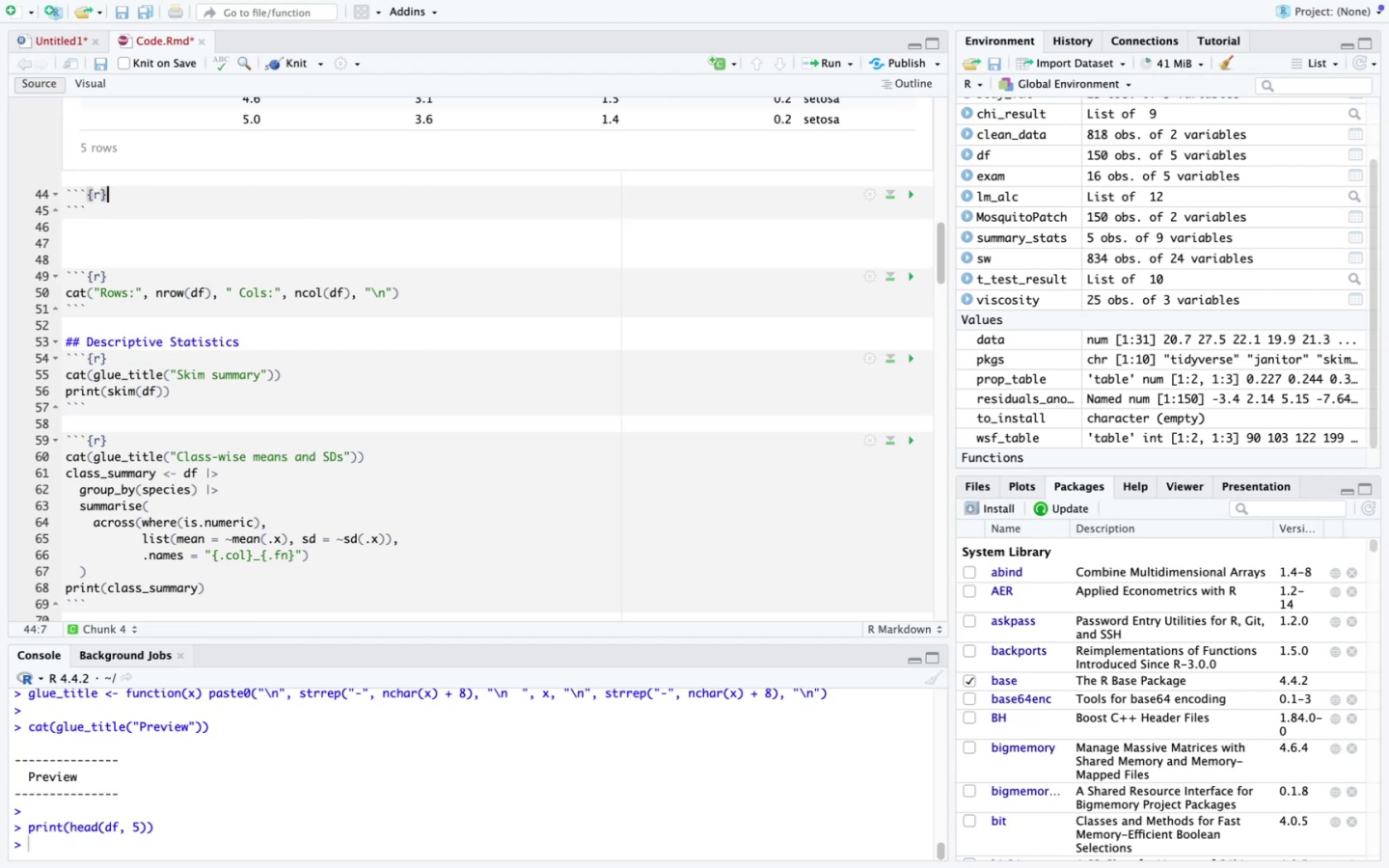 
key(Enter)
 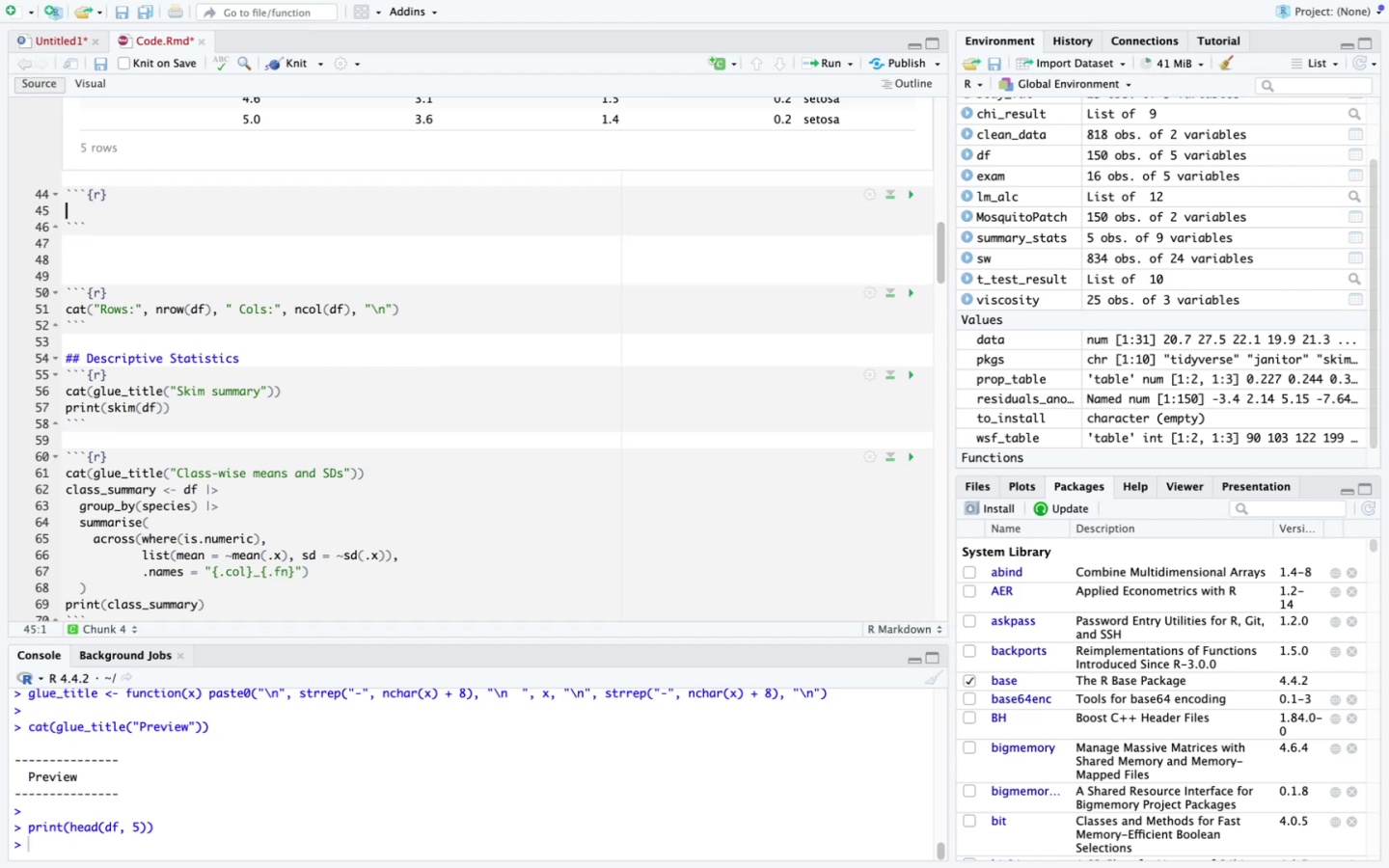 
key(ArrowUp)
 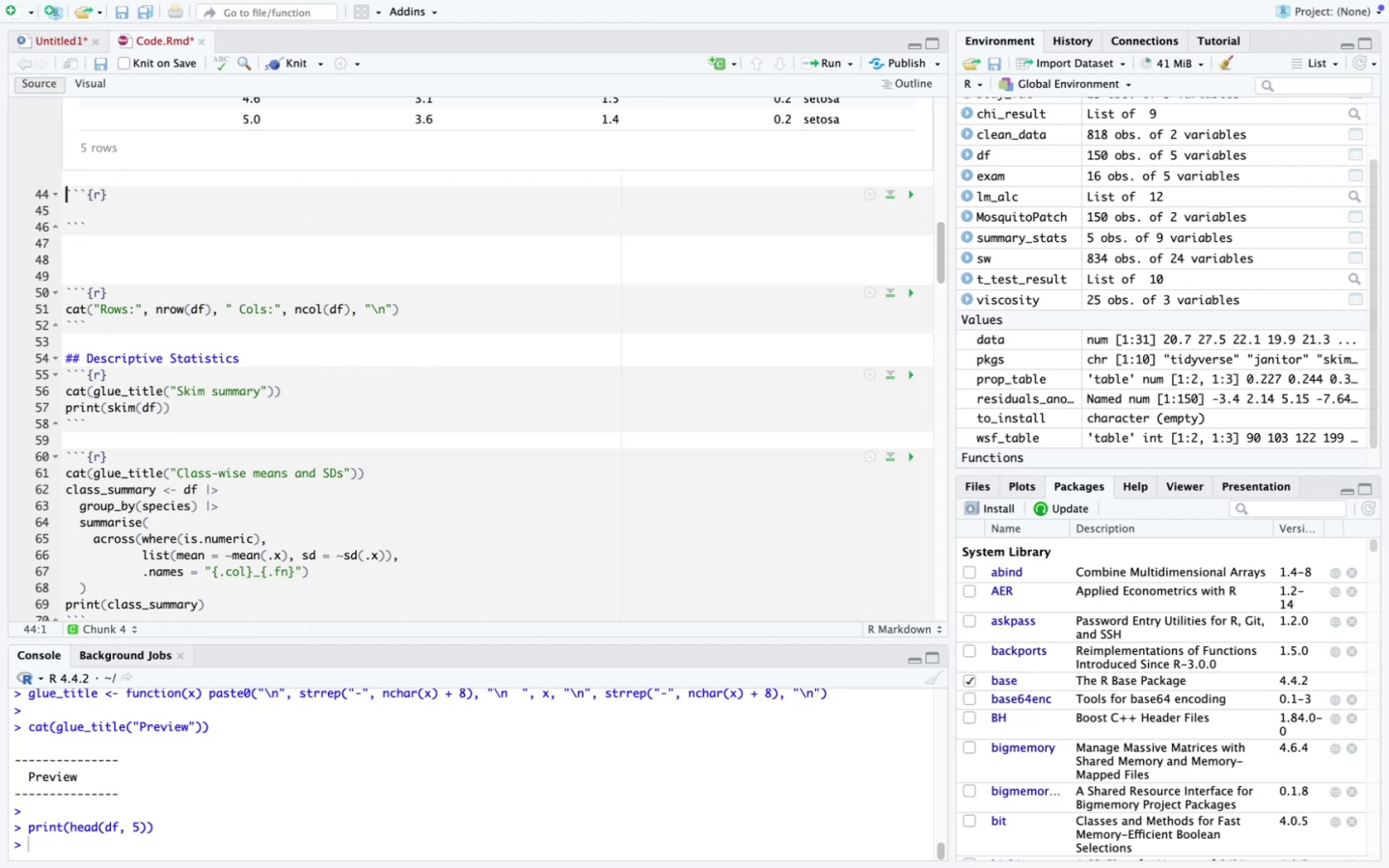 
key(Enter)
 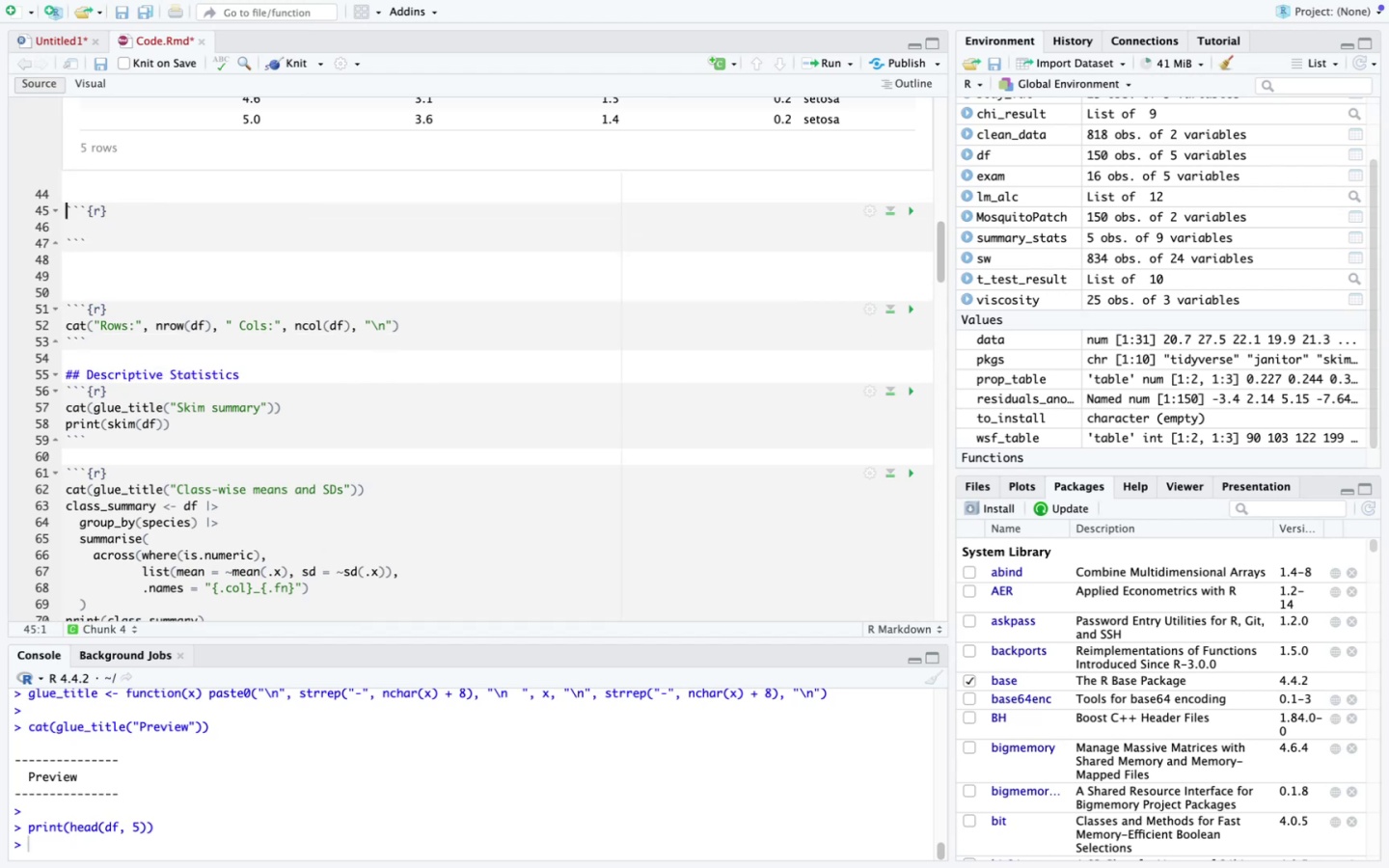 
key(ArrowUp)
 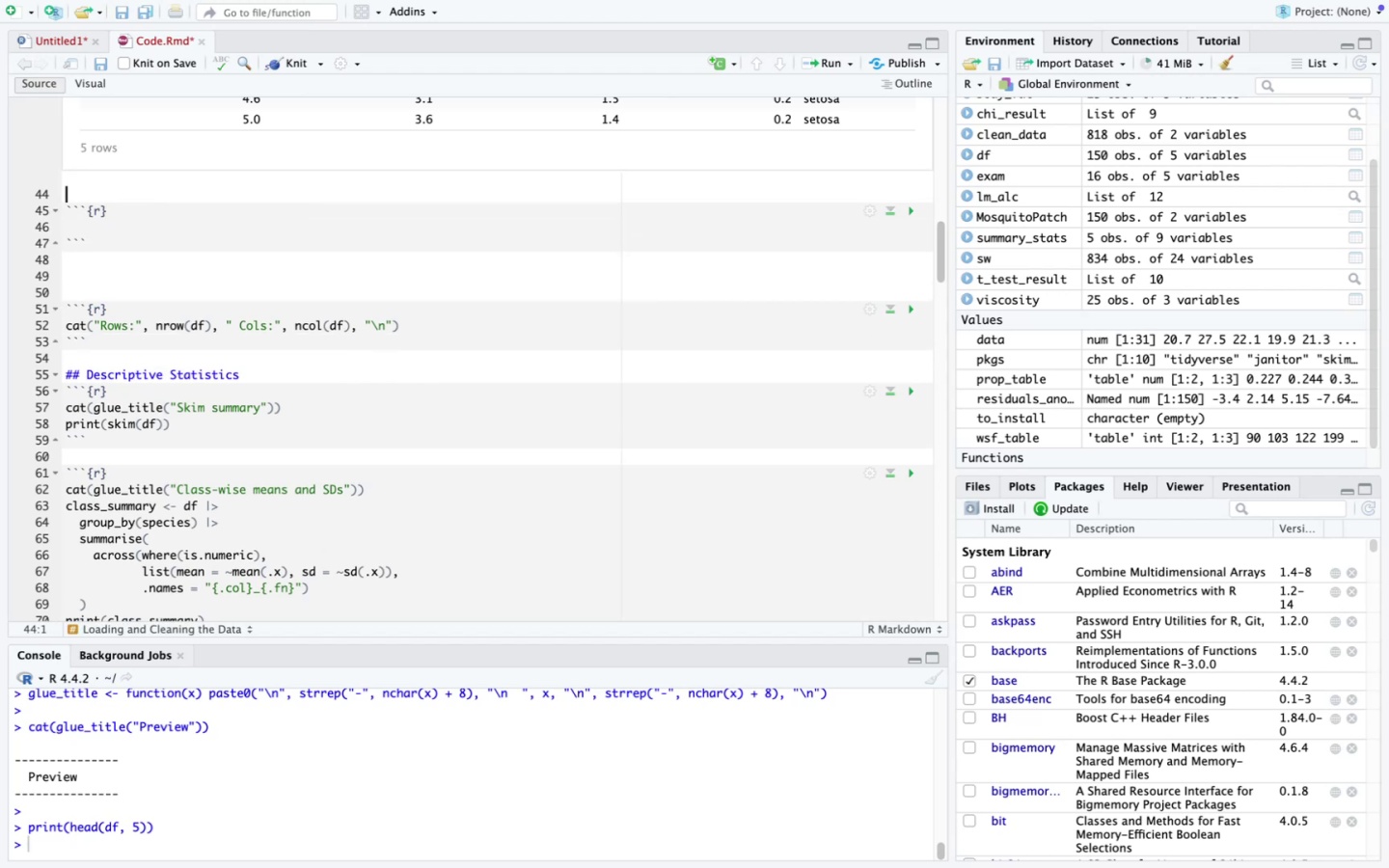 
type(## SD)
key(Backspace)
key(Backspace)
type(Desci)
key(Backspace)
type(riptive Sra)
key(Backspace)
key(Backspace)
type(tatistics)
 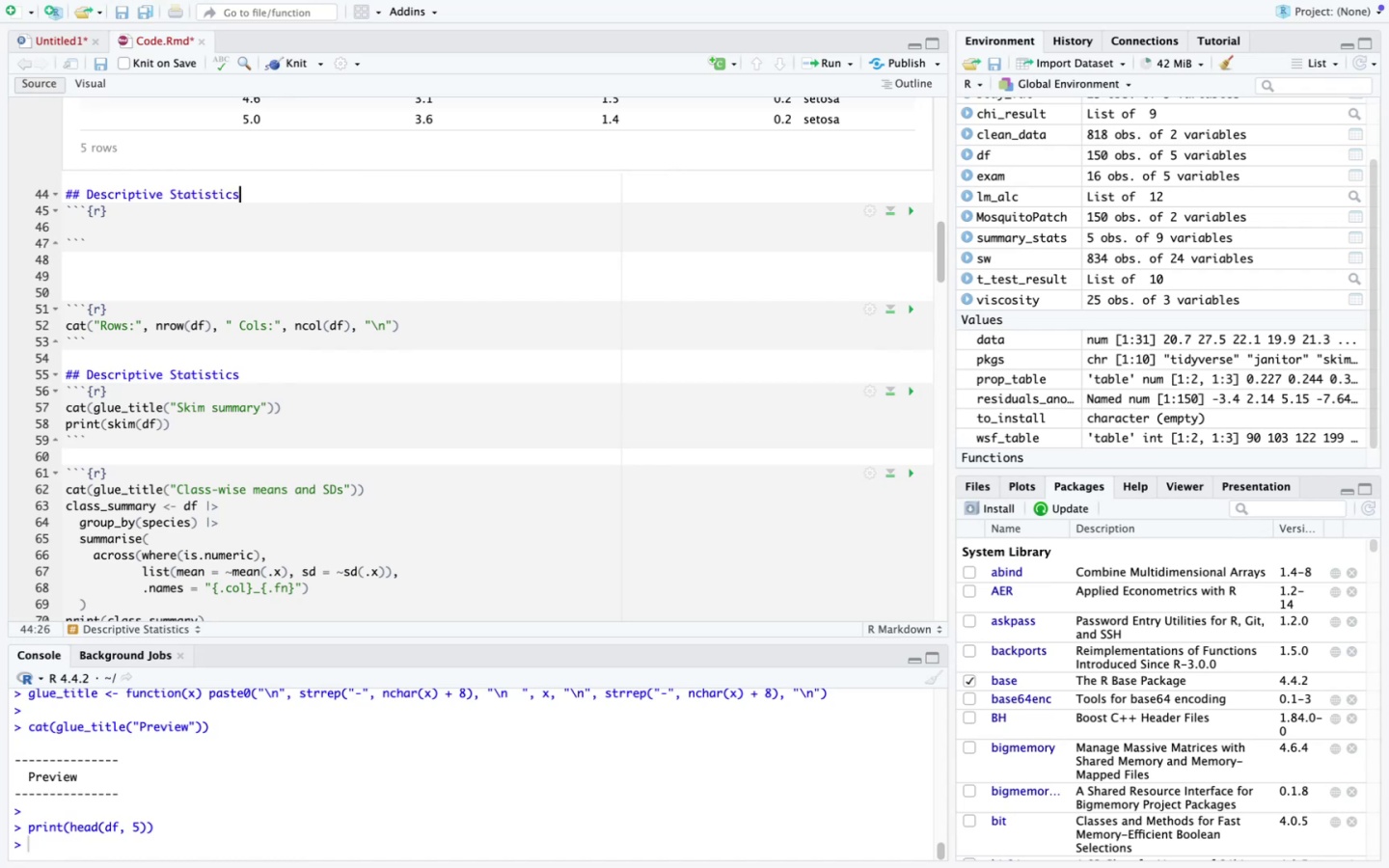 
key(Enter)
 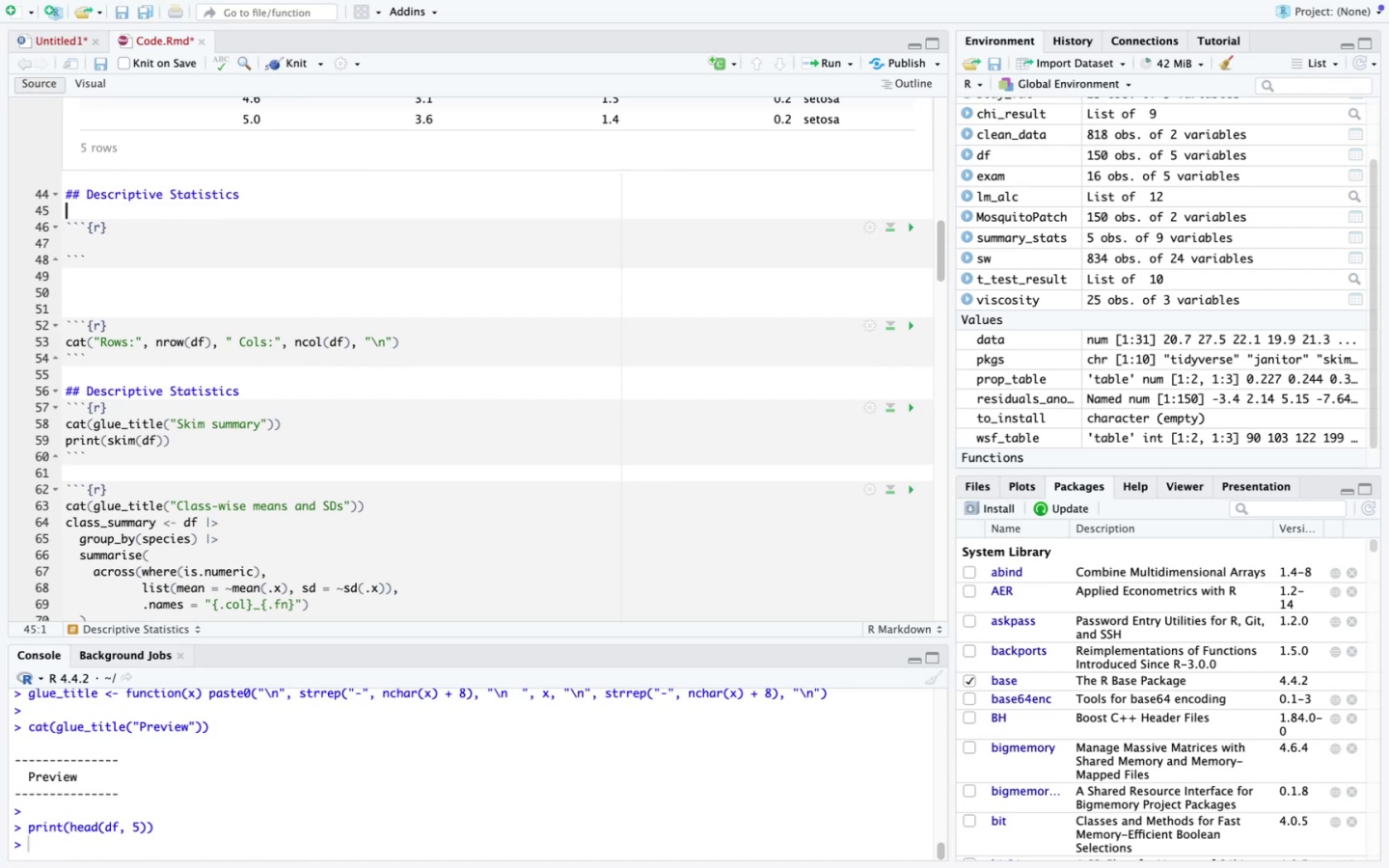 
key(ArrowDown)
 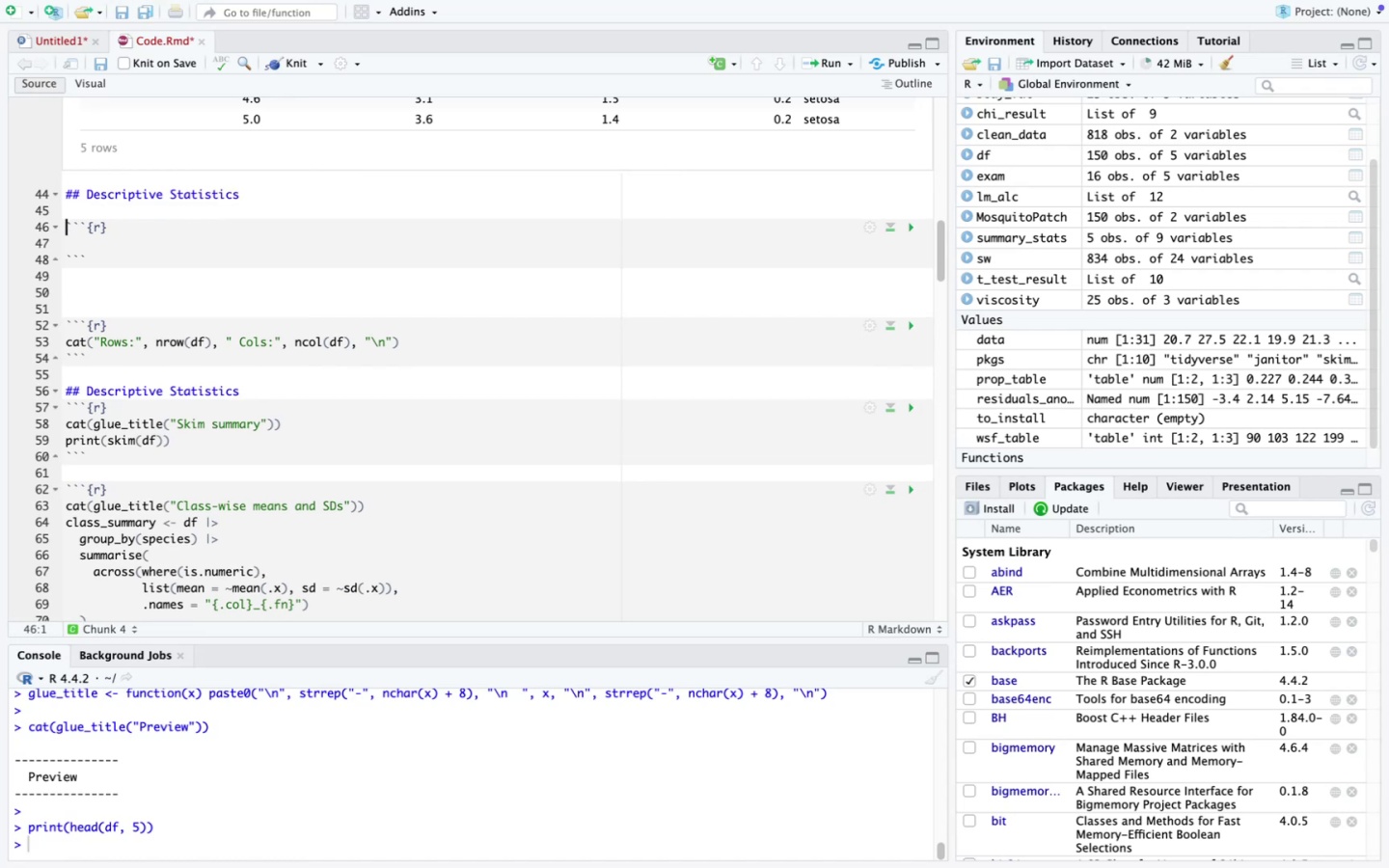 
key(ArrowDown)
 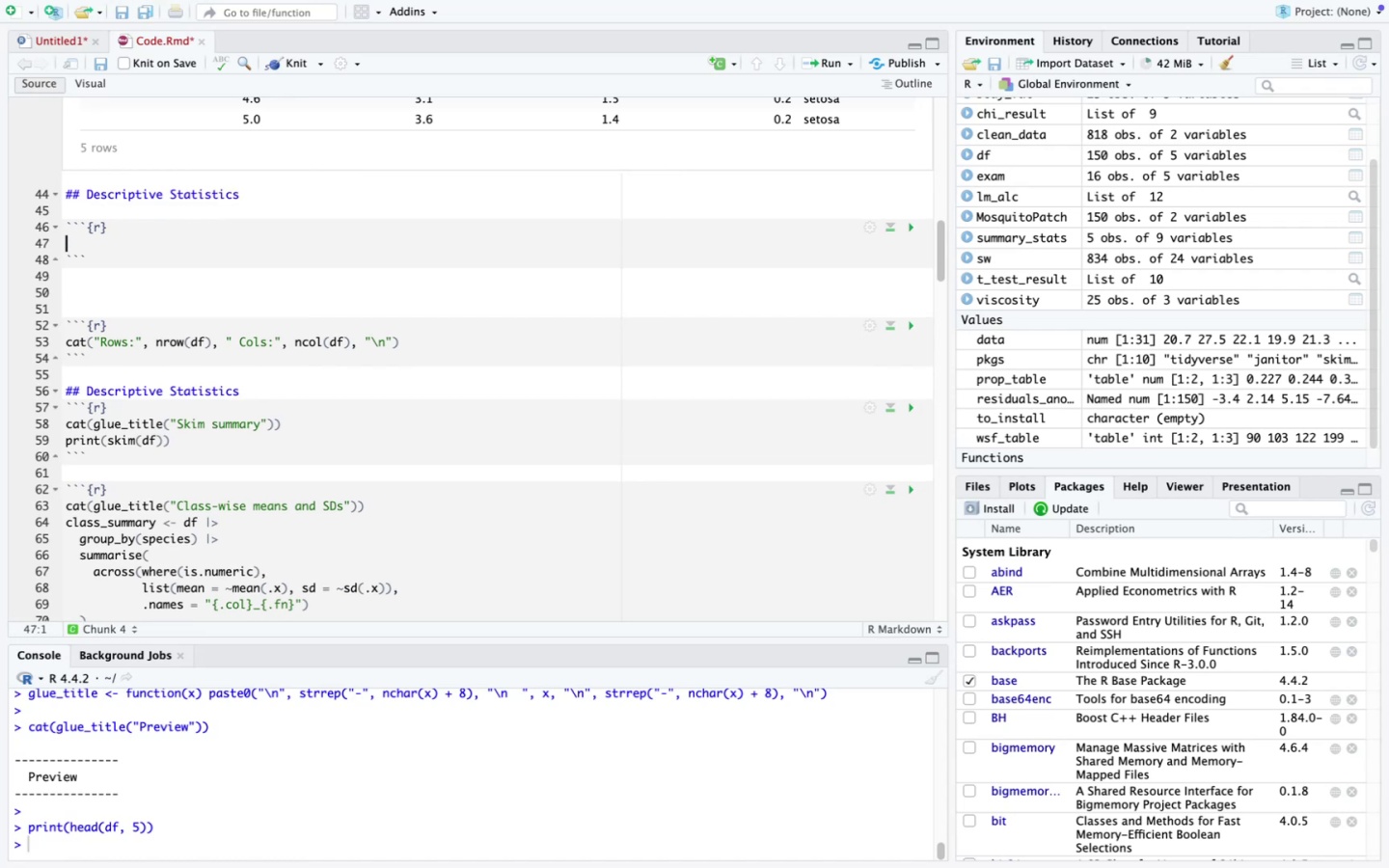 
type(ca)
 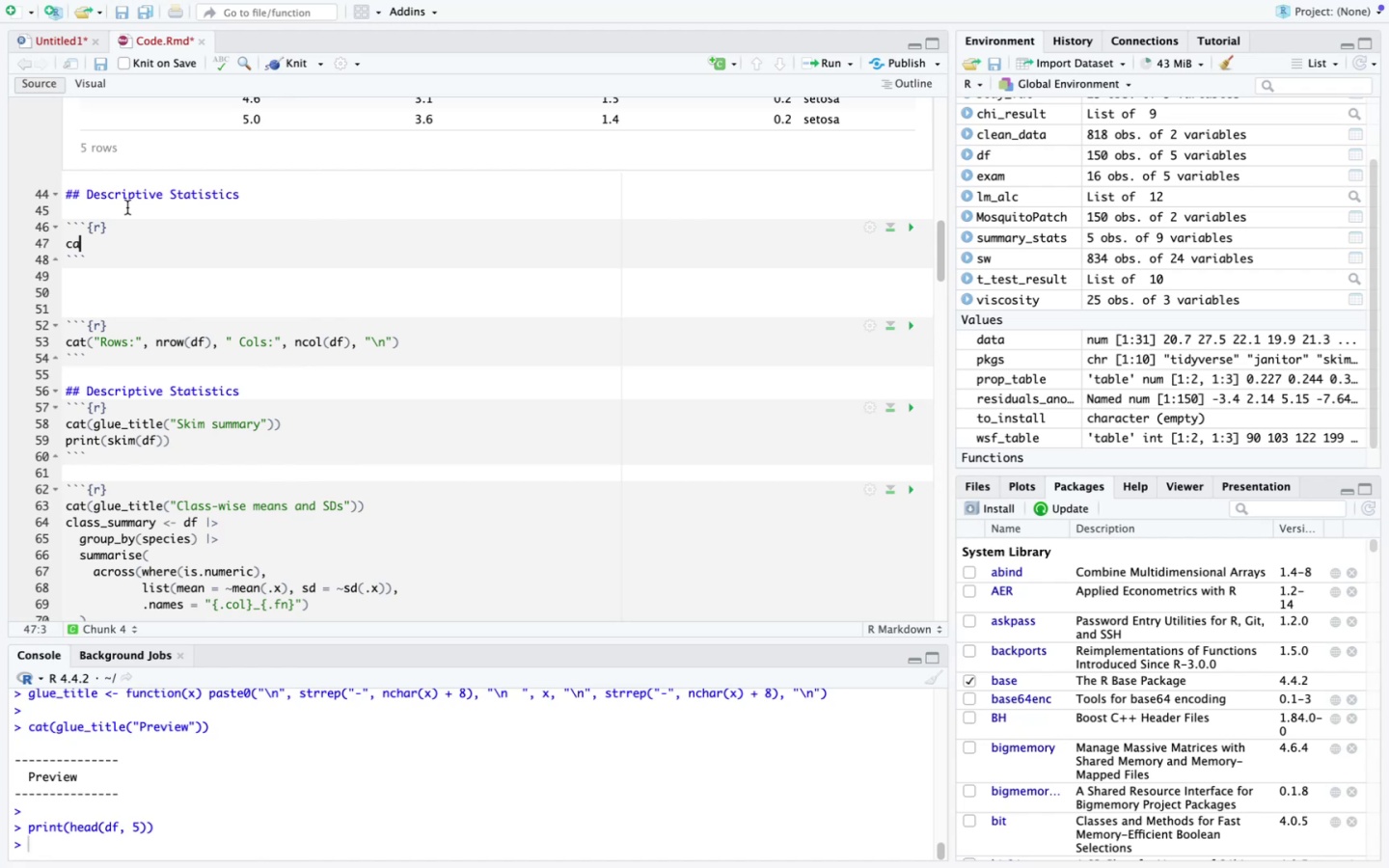 
wait(5.98)
 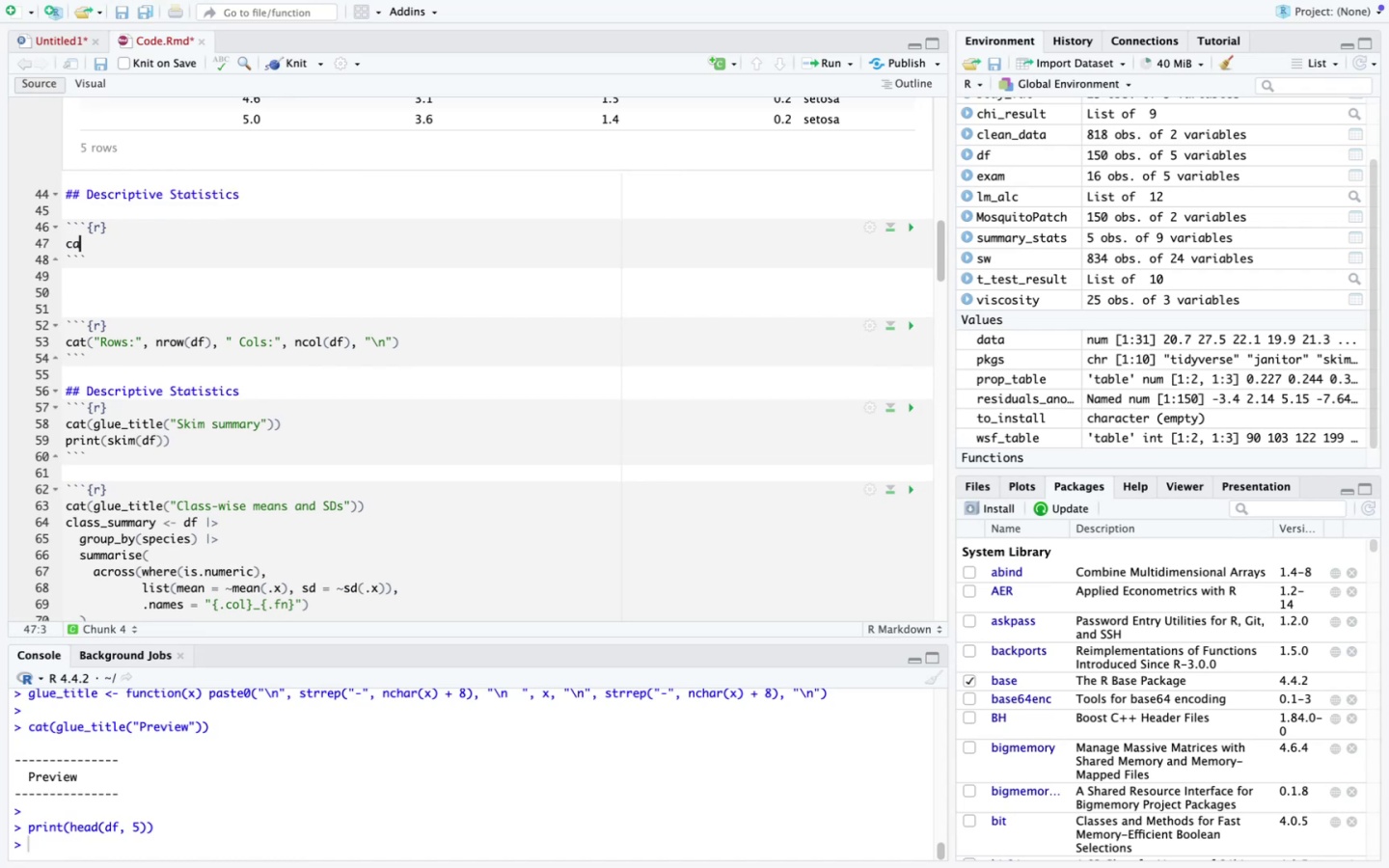 
scroll: coordinate [306, 243], scroll_direction: up, amount: 15.0
 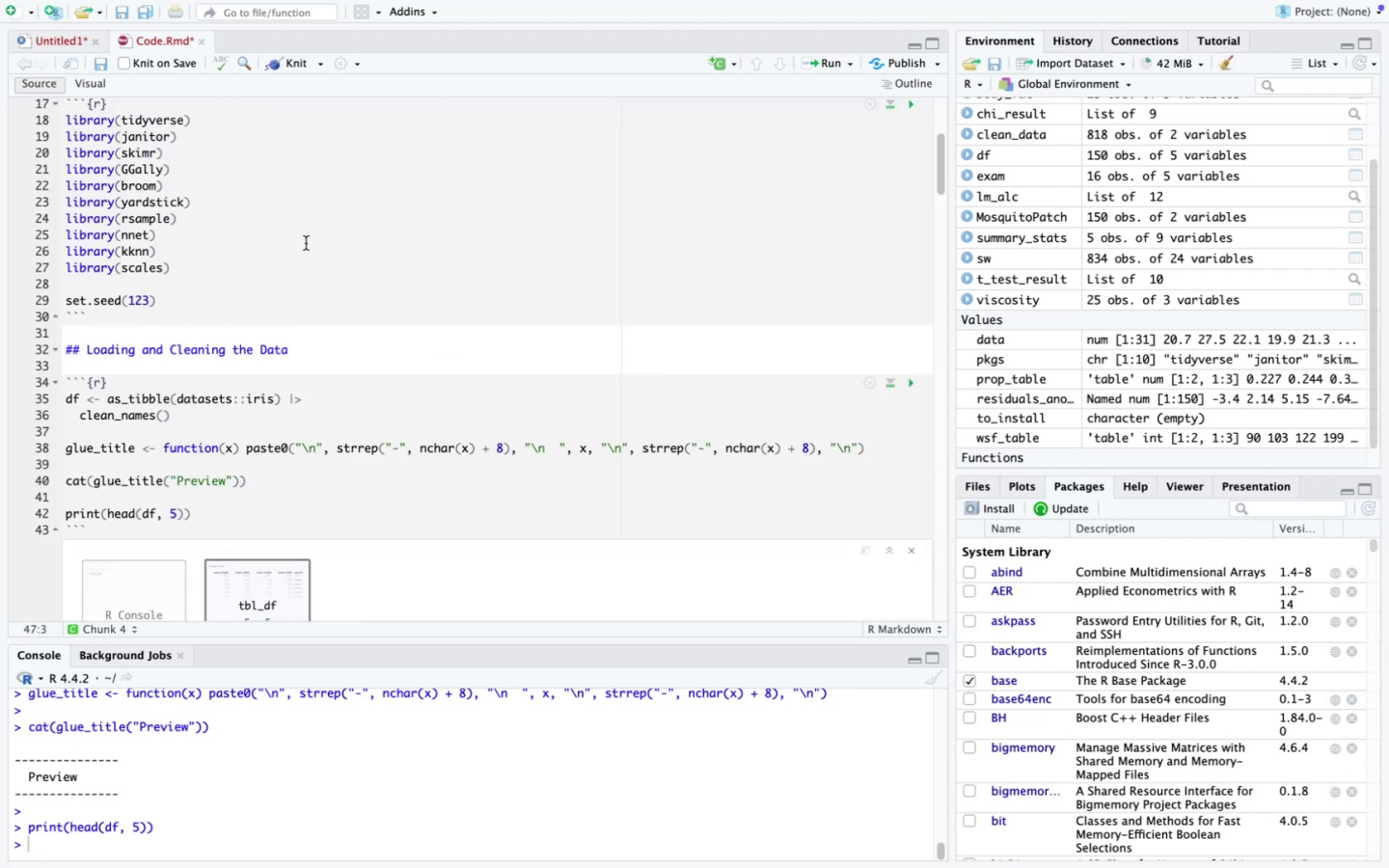 
scroll: coordinate [305, 224], scroll_direction: down, amount: 16.0
 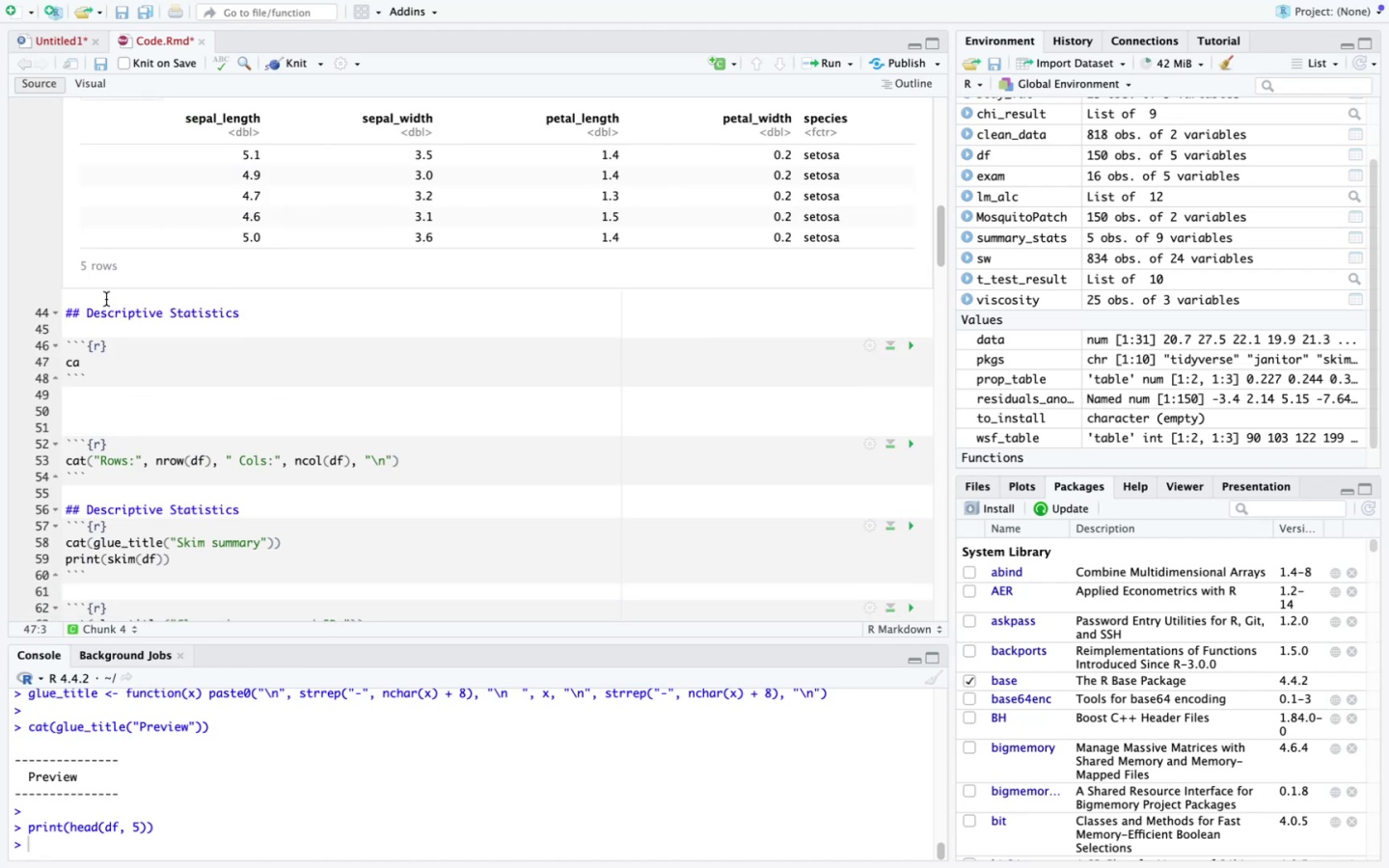 
left_click([105, 296])
 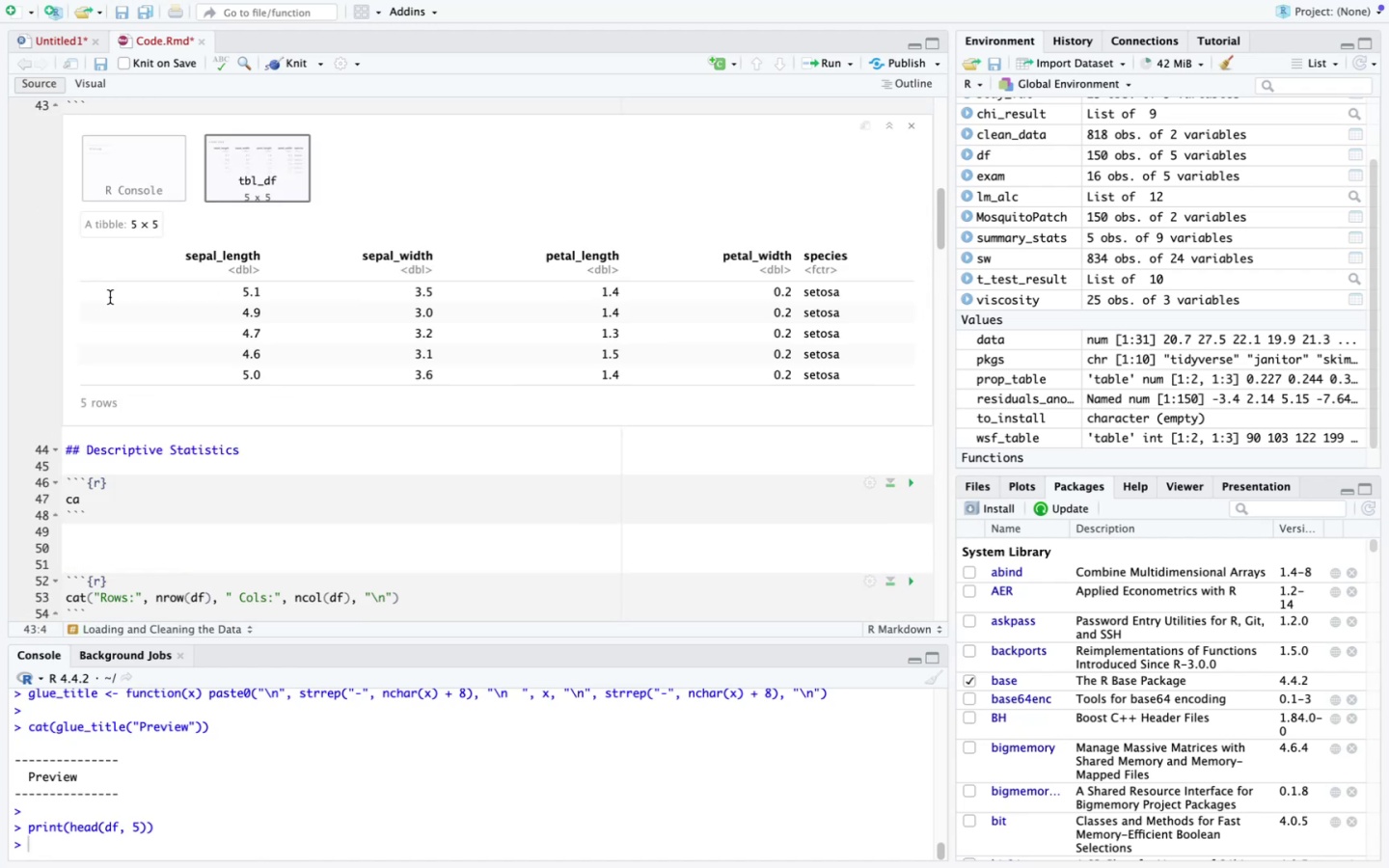 
scroll: coordinate [110, 297], scroll_direction: up, amount: 1.0
 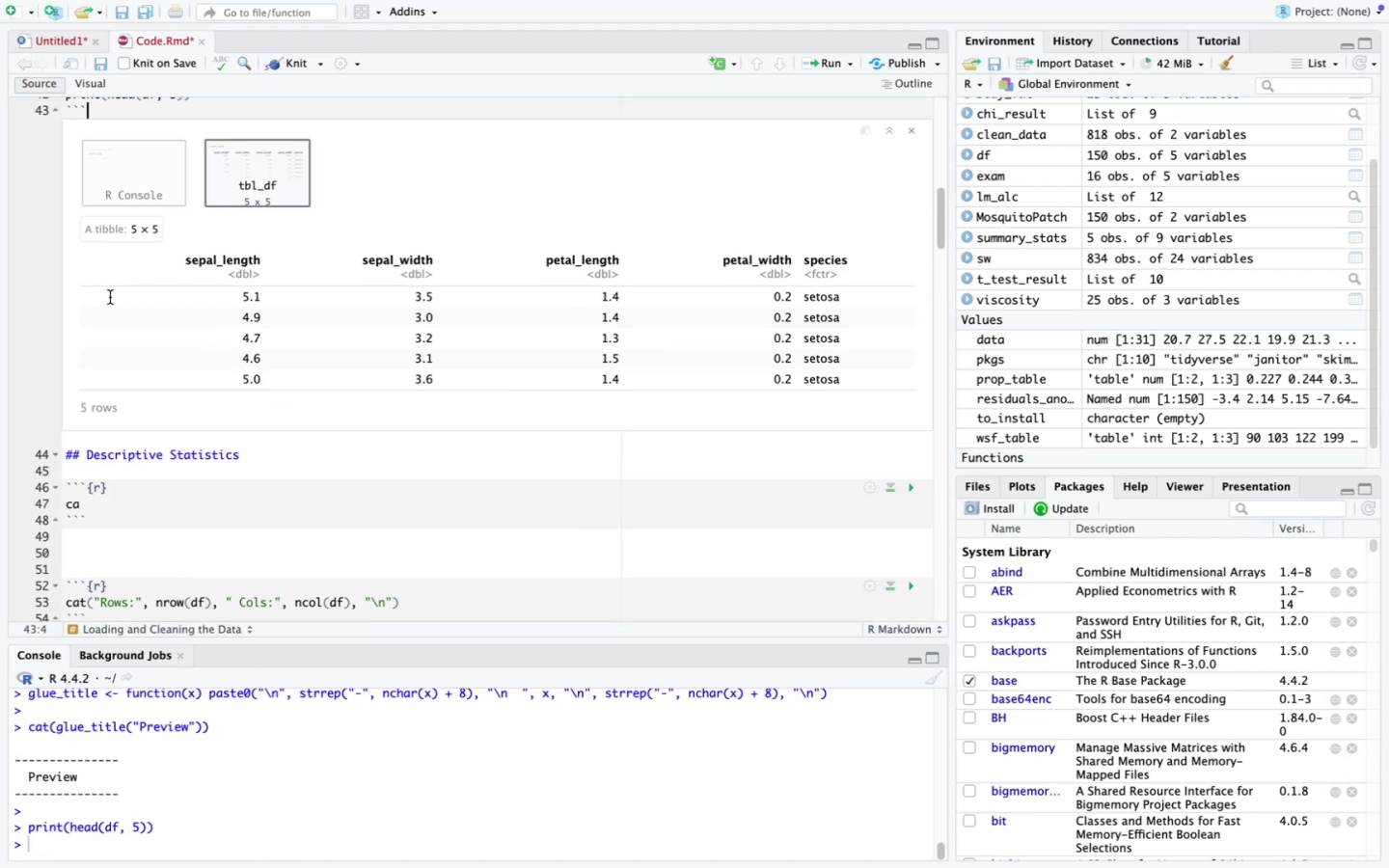 
scroll: coordinate [110, 297], scroll_direction: down, amount: 6.0
 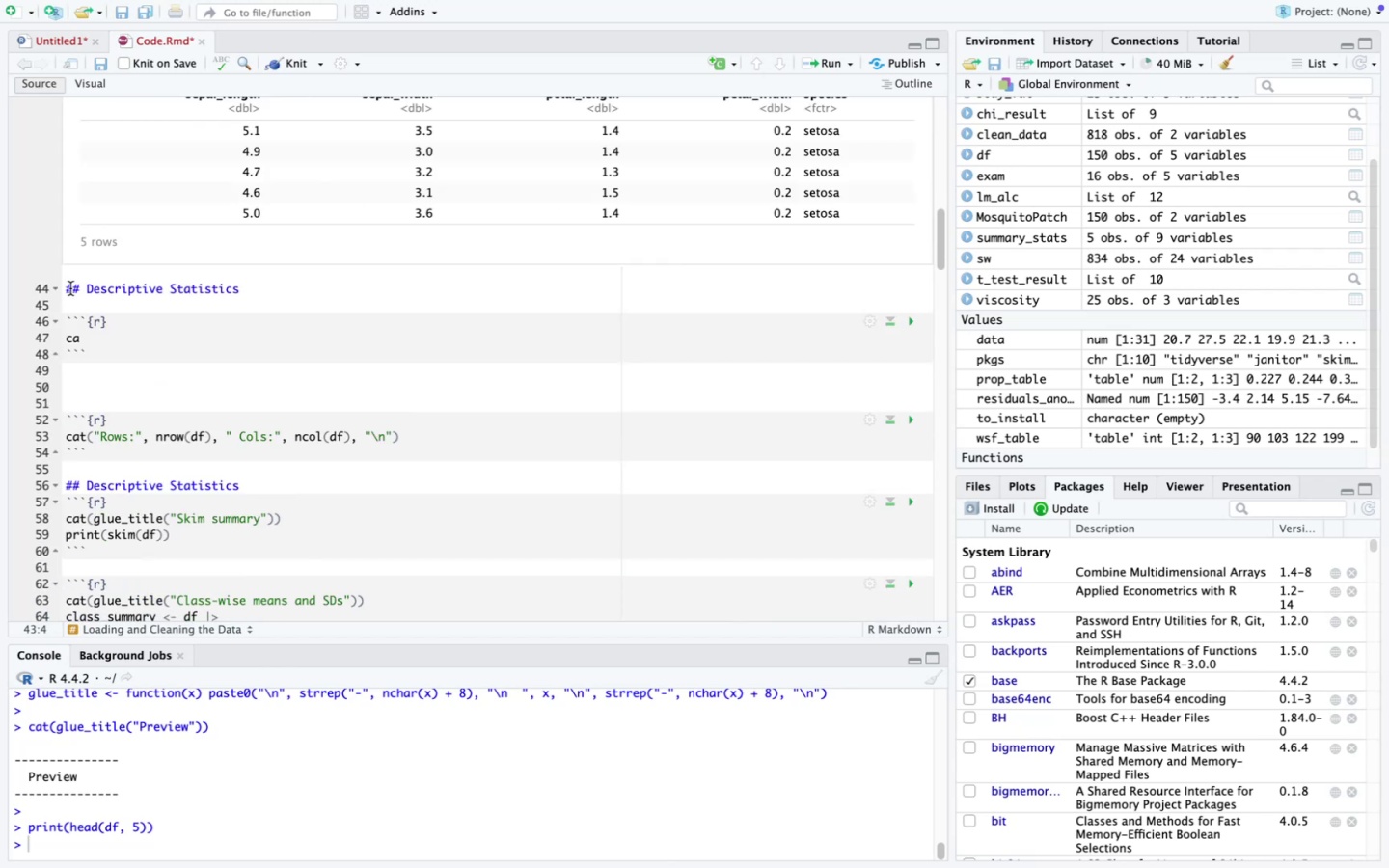 
left_click_drag(start_coordinate=[67, 288], to_coordinate=[262, 289])
 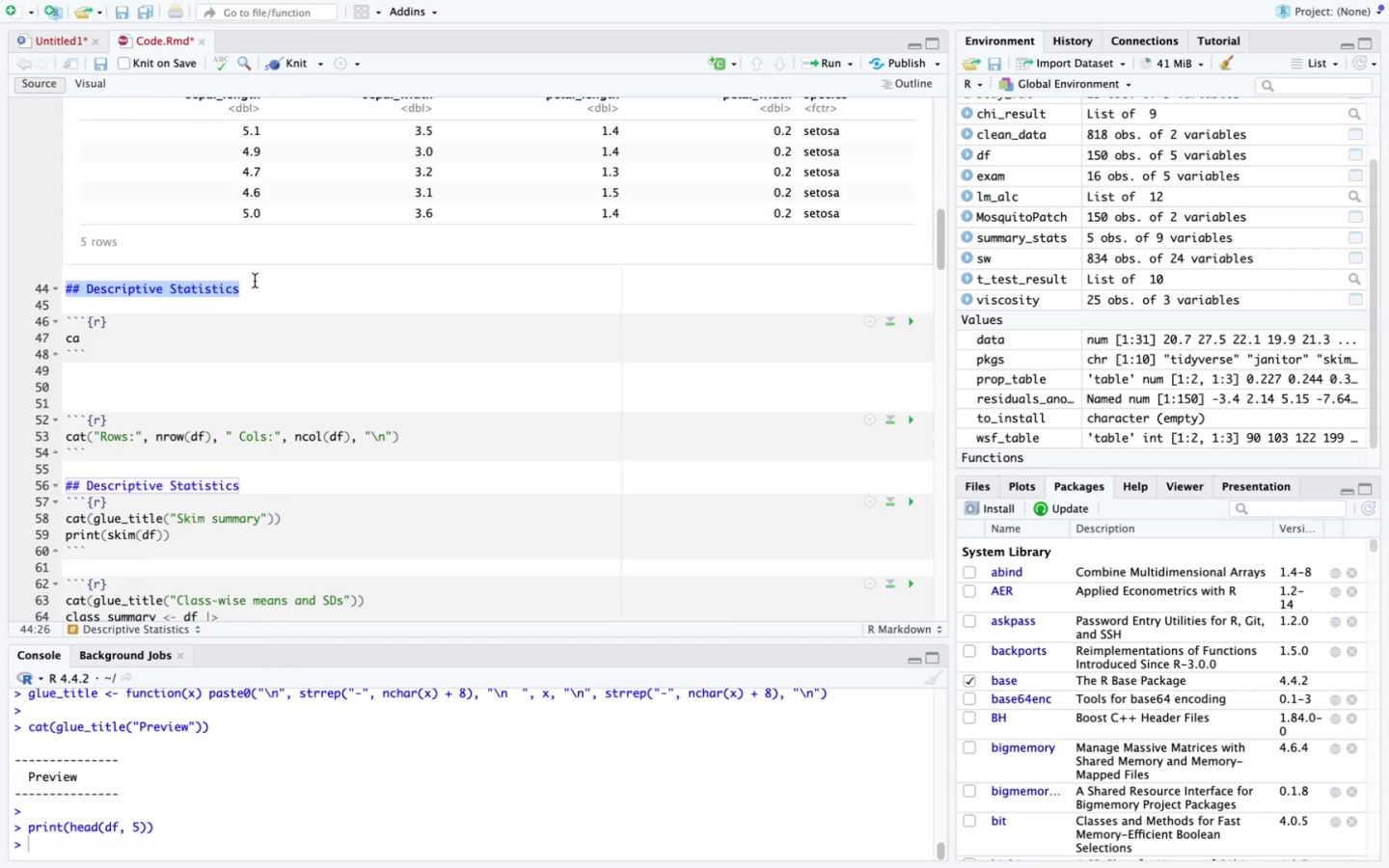 
key(Meta+C)
 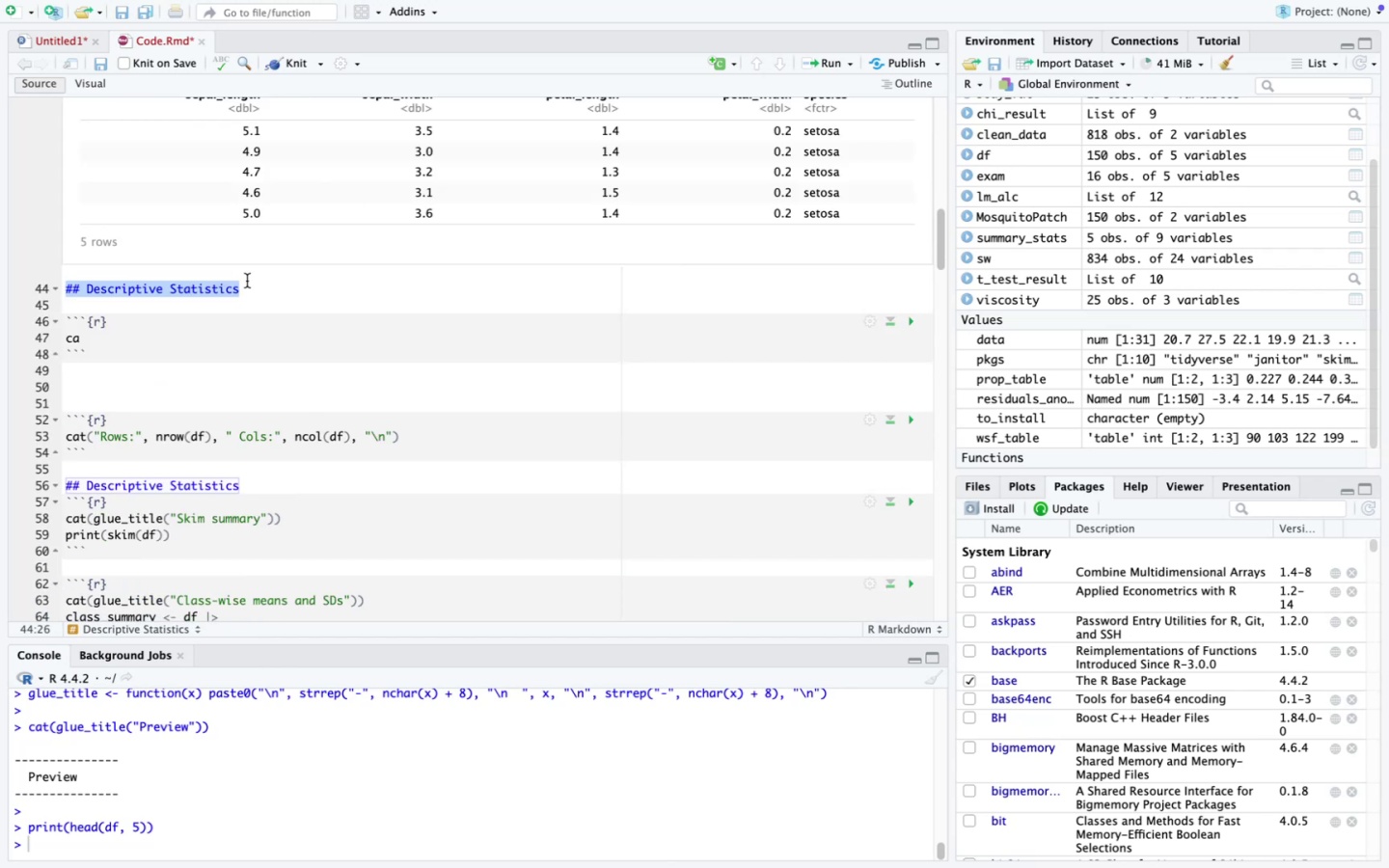 
key(Backspace)
 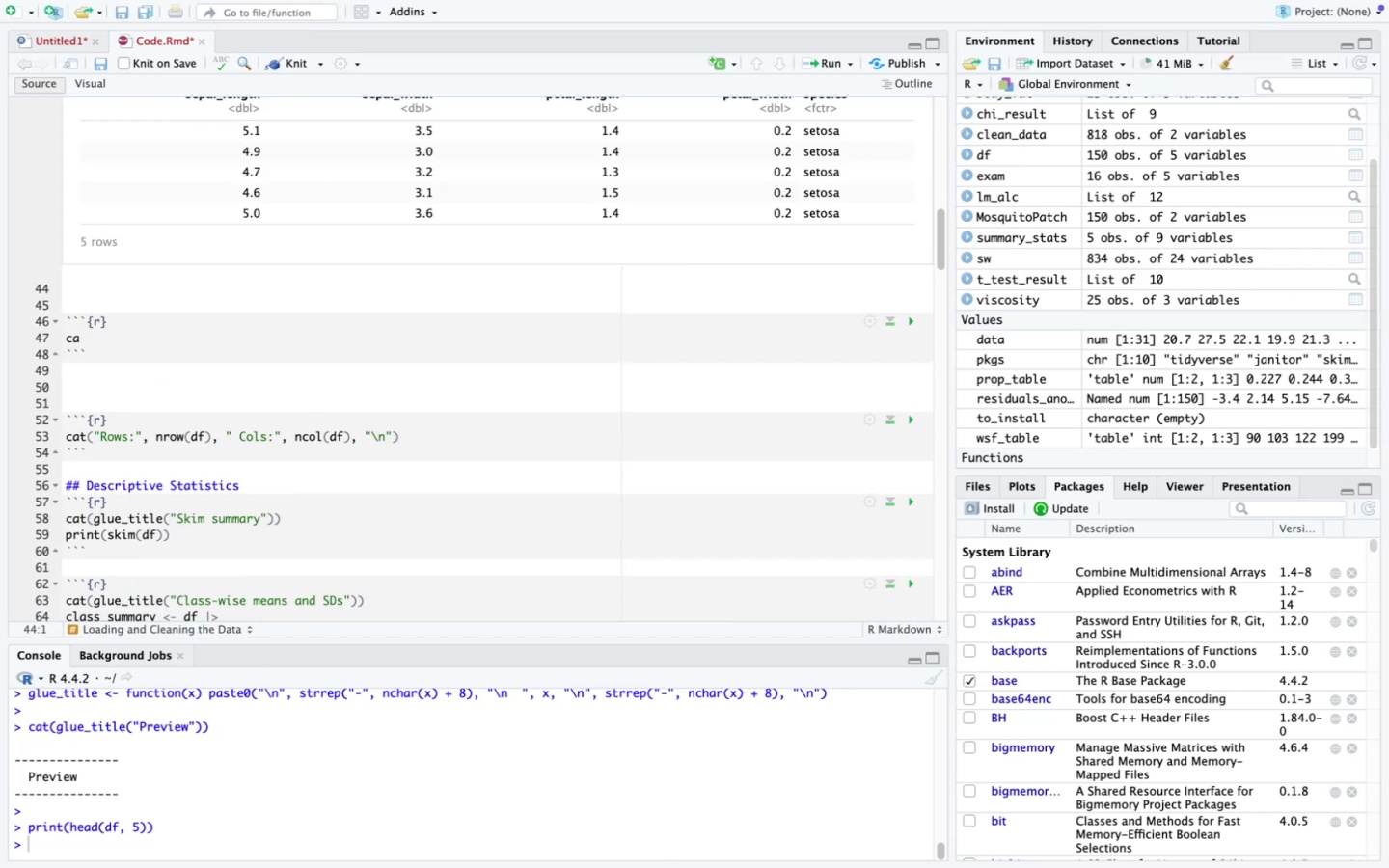 
key(Backspace)
 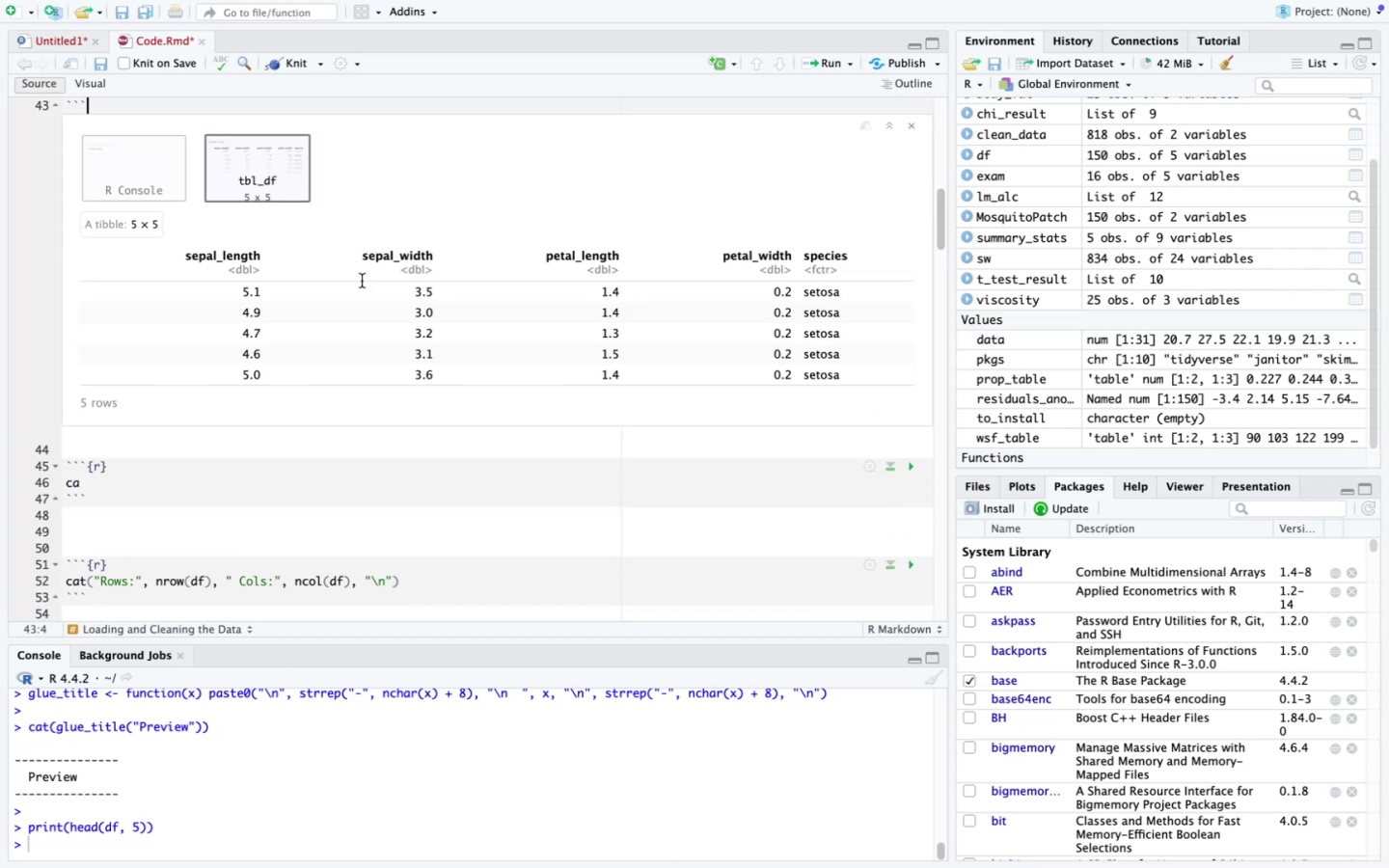 
scroll: coordinate [415, 244], scroll_direction: up, amount: 1.0
 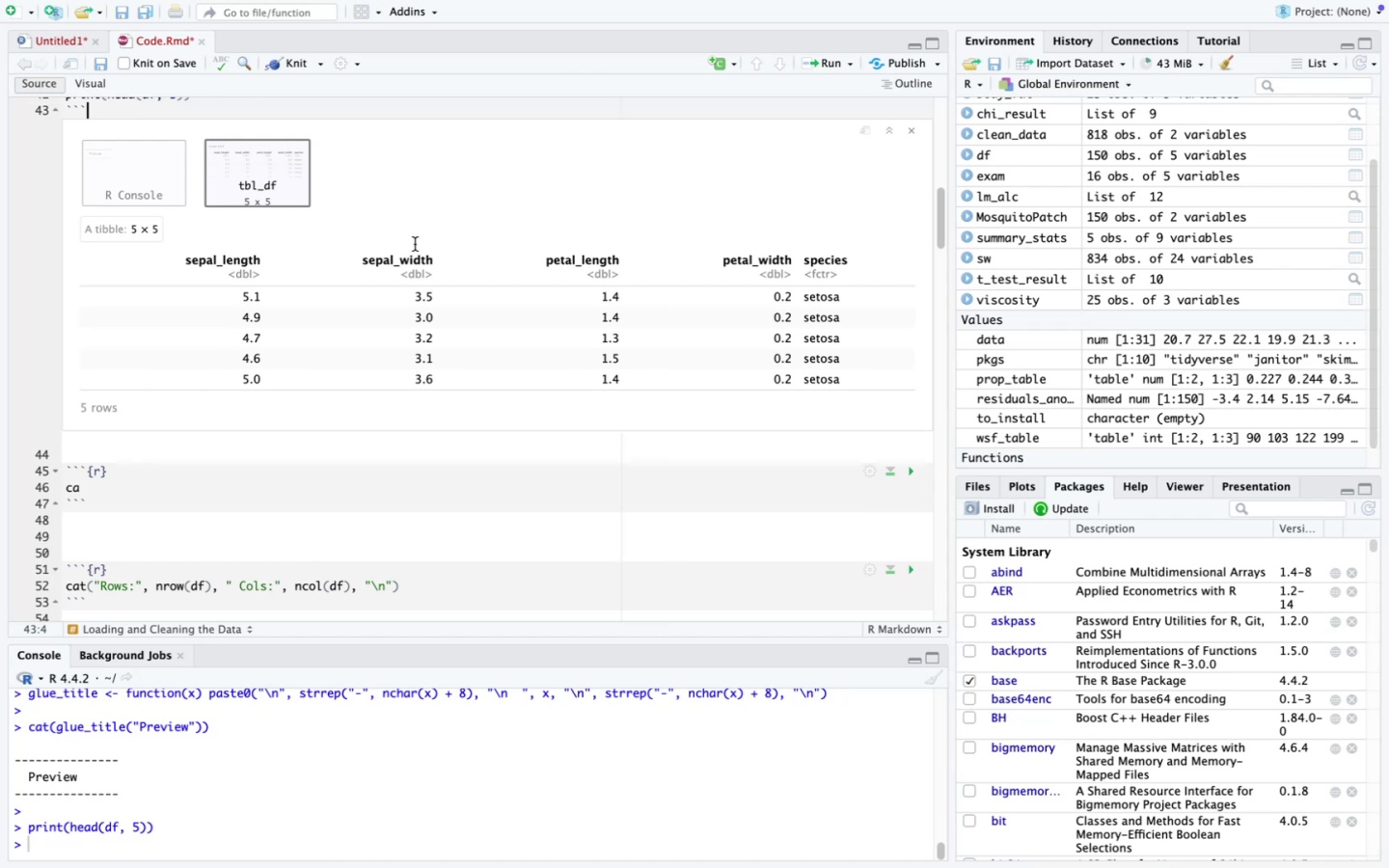 
scroll: coordinate [415, 244], scroll_direction: down, amount: 3.0
 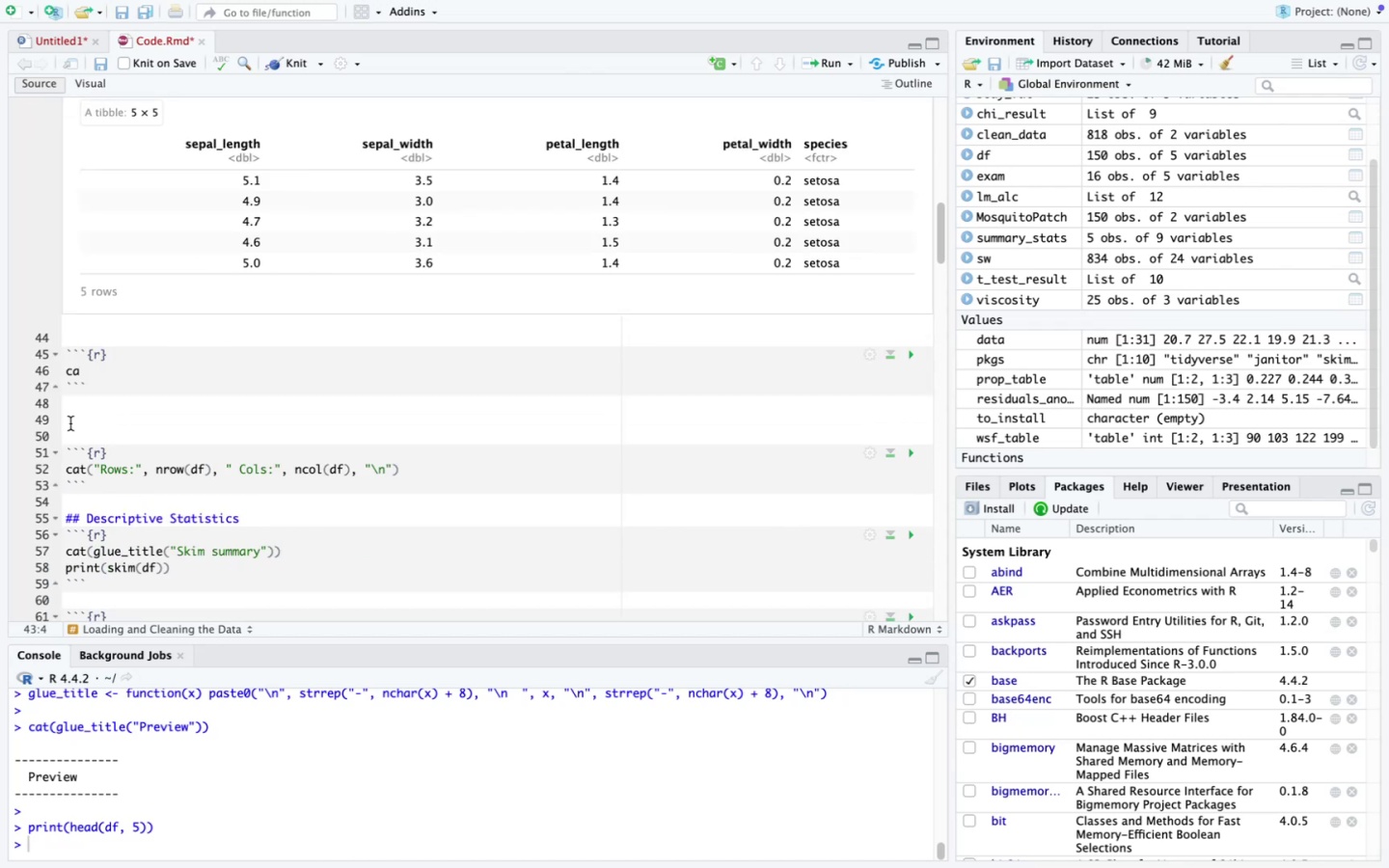 
left_click([68, 421])
 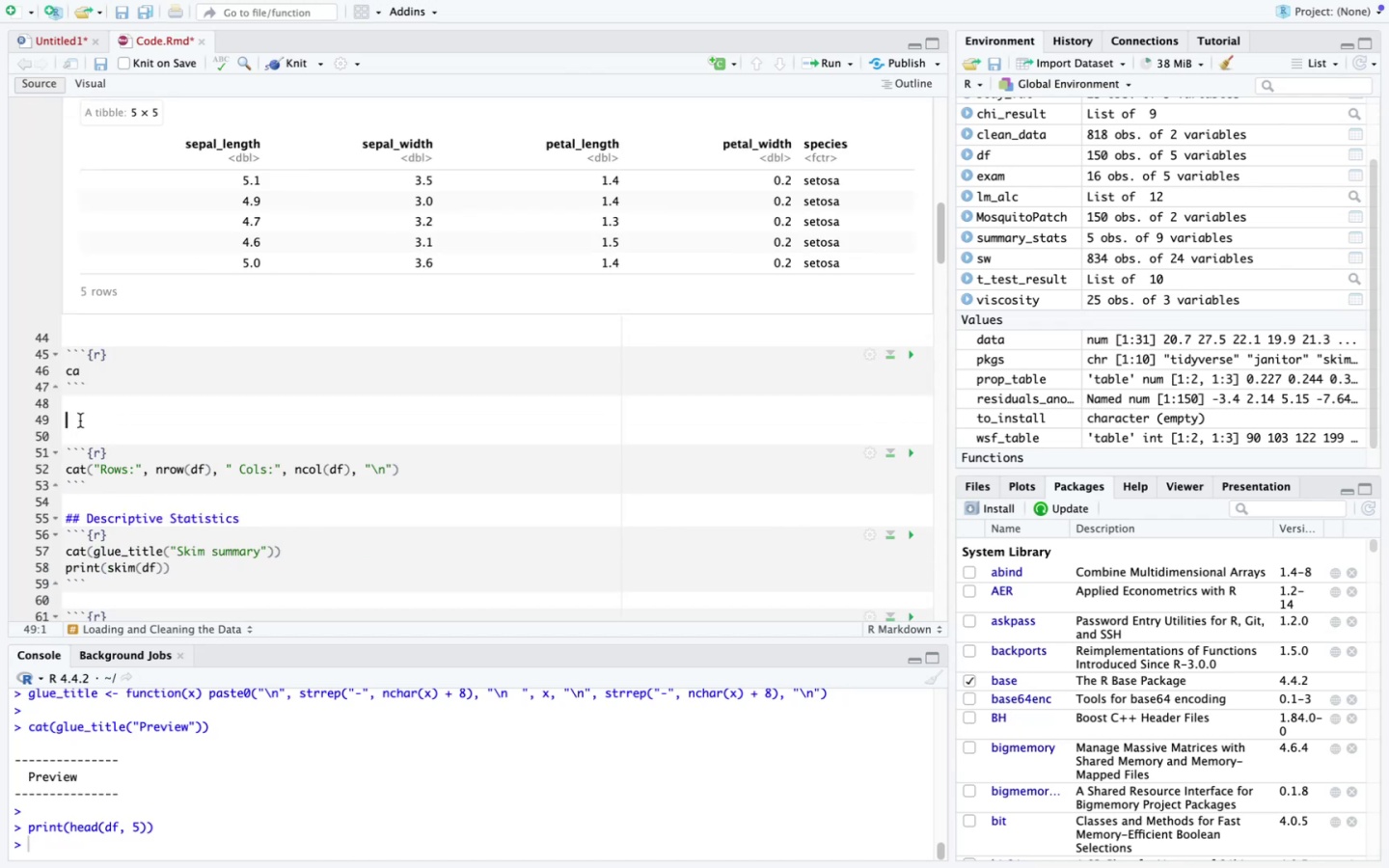 
key(Meta+V)
 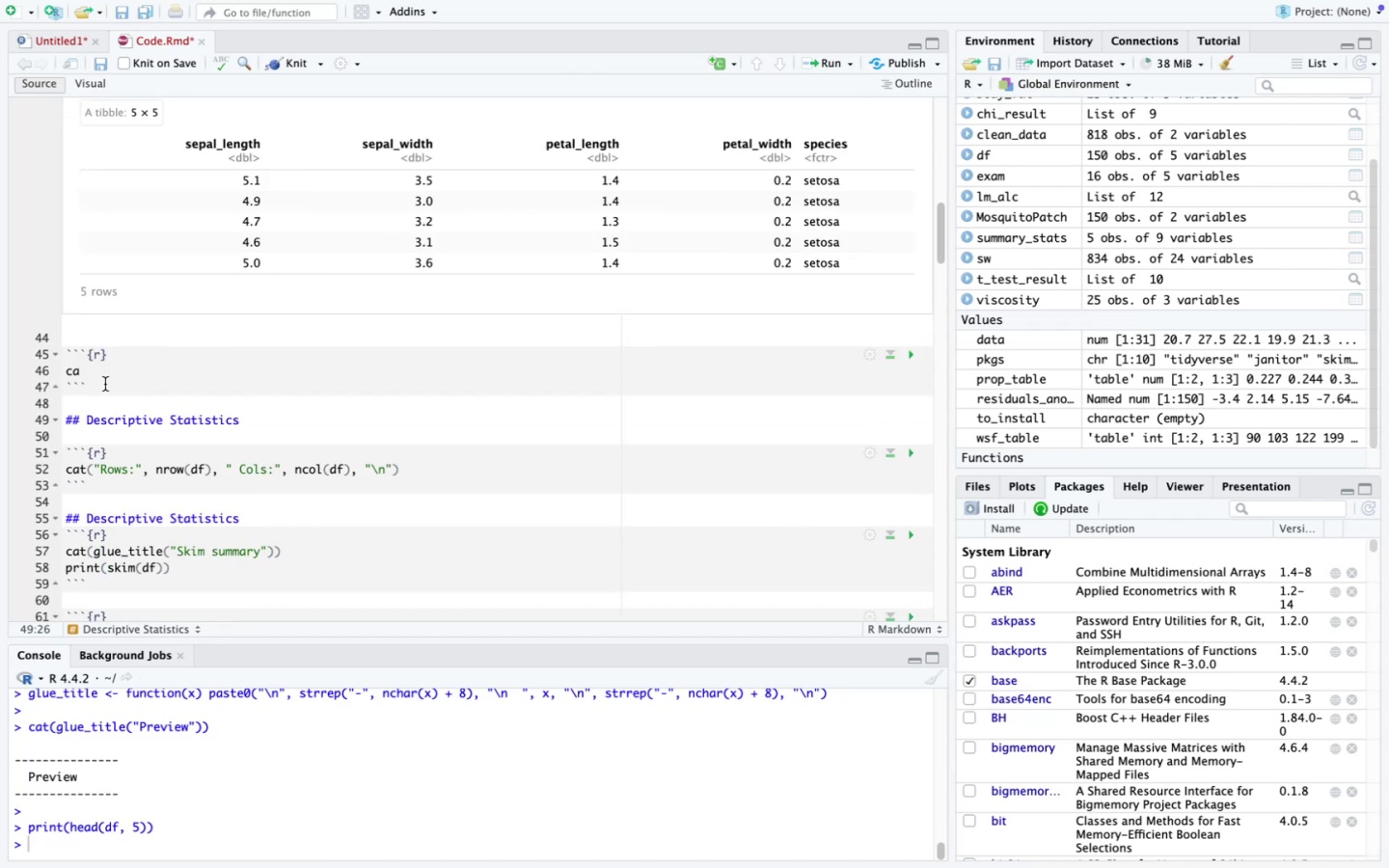 
left_click([105, 378])
 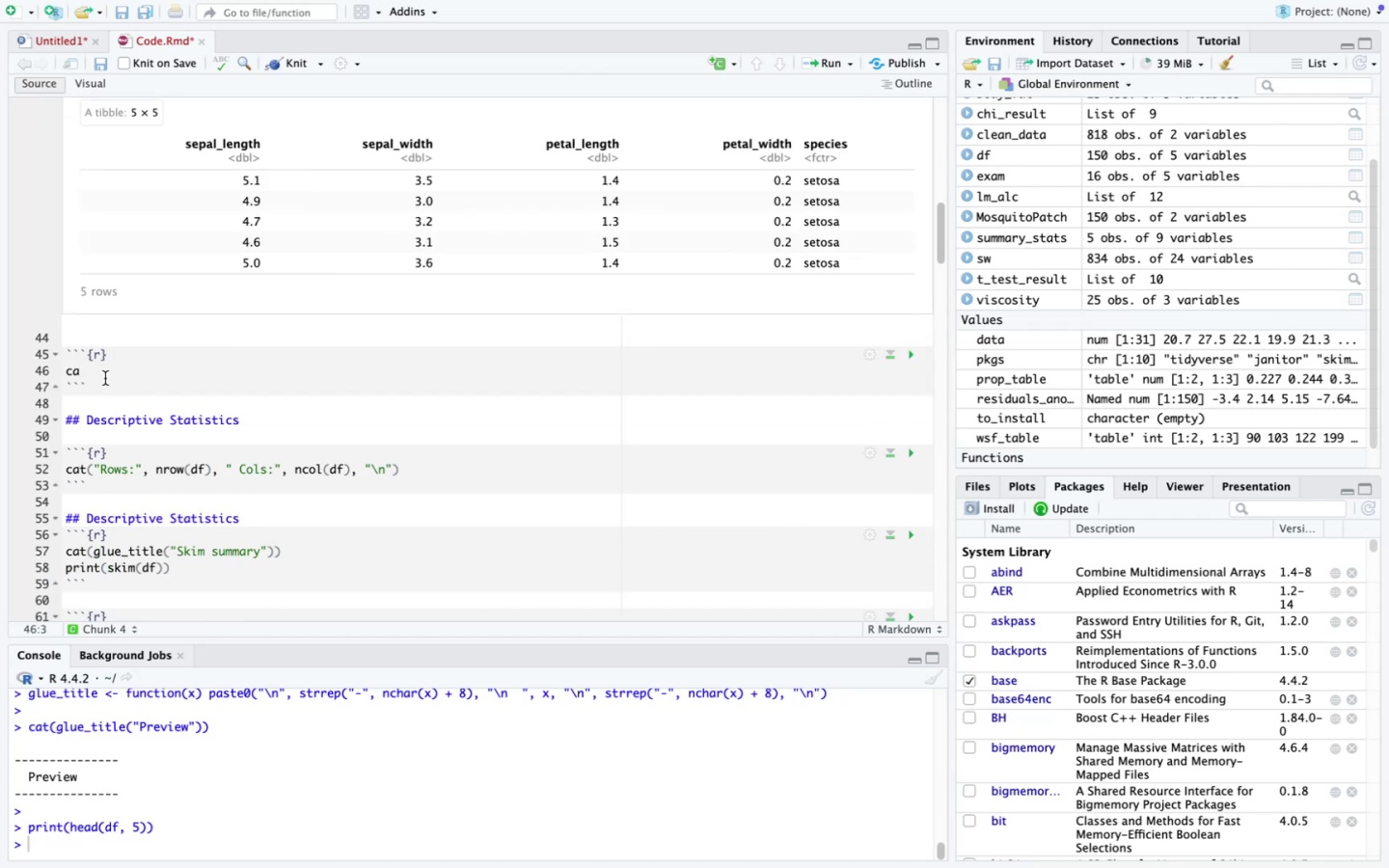 
type(t("Rows:)
 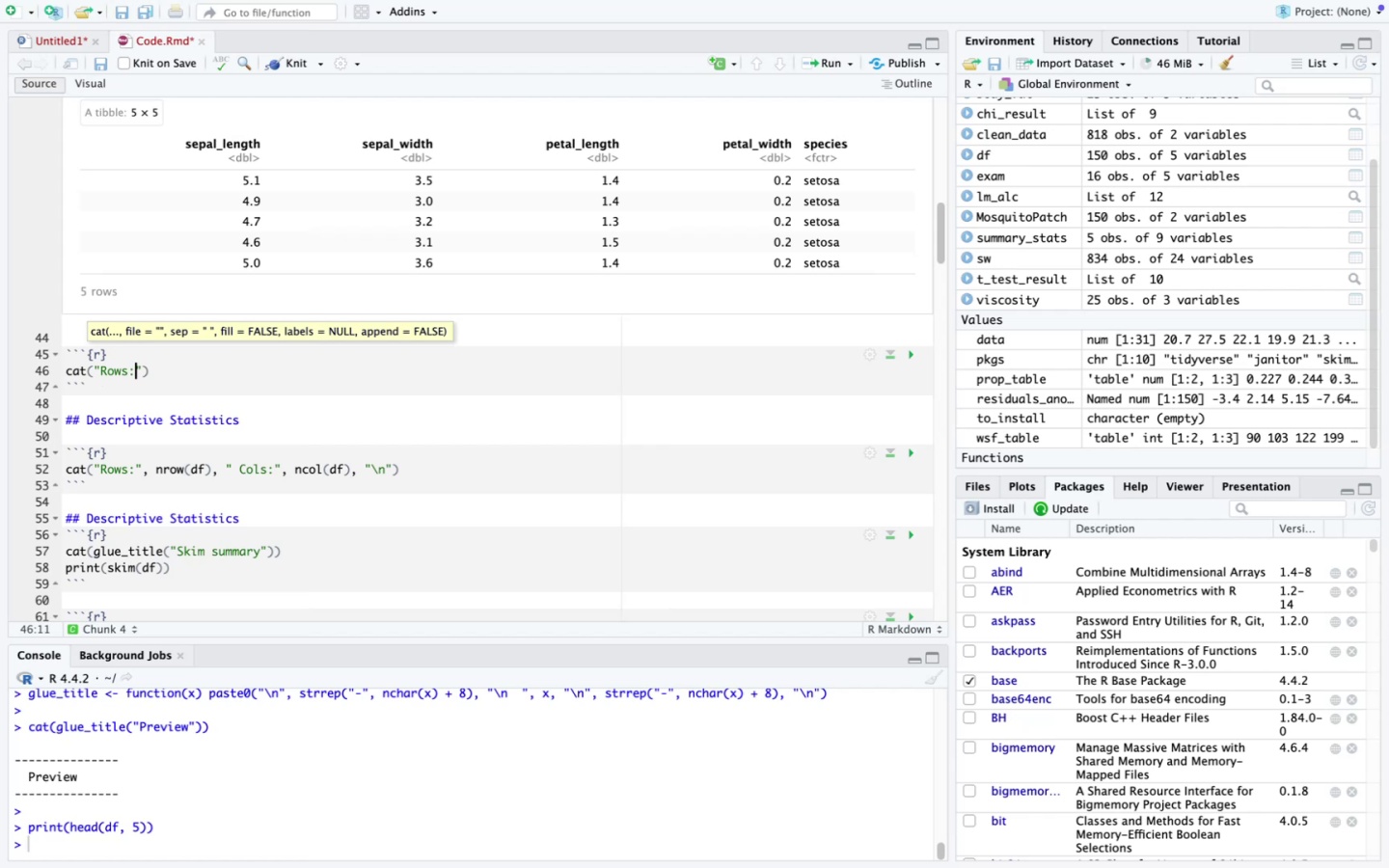 
key(ArrowRight)
 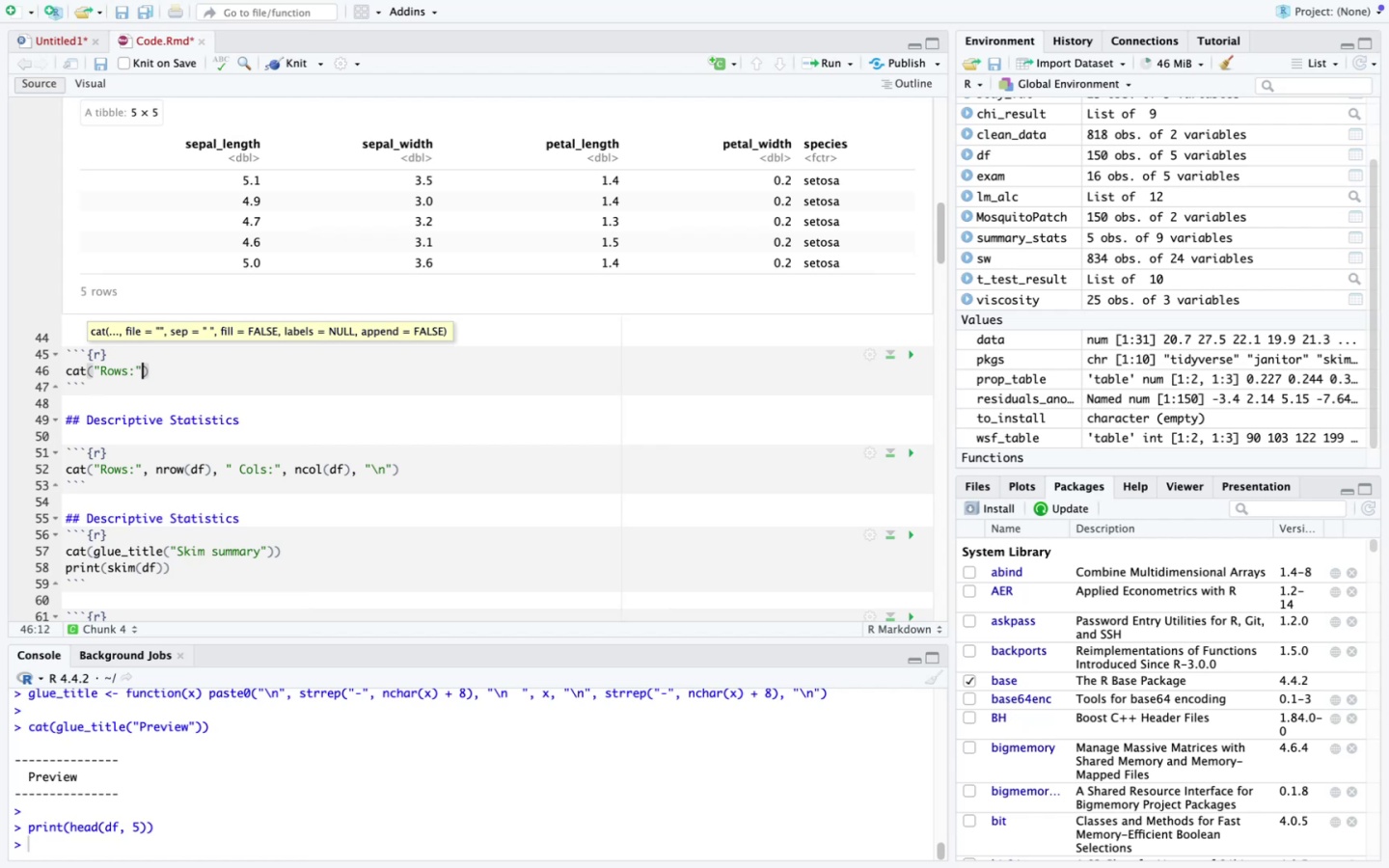 
type(, nrow(df)
 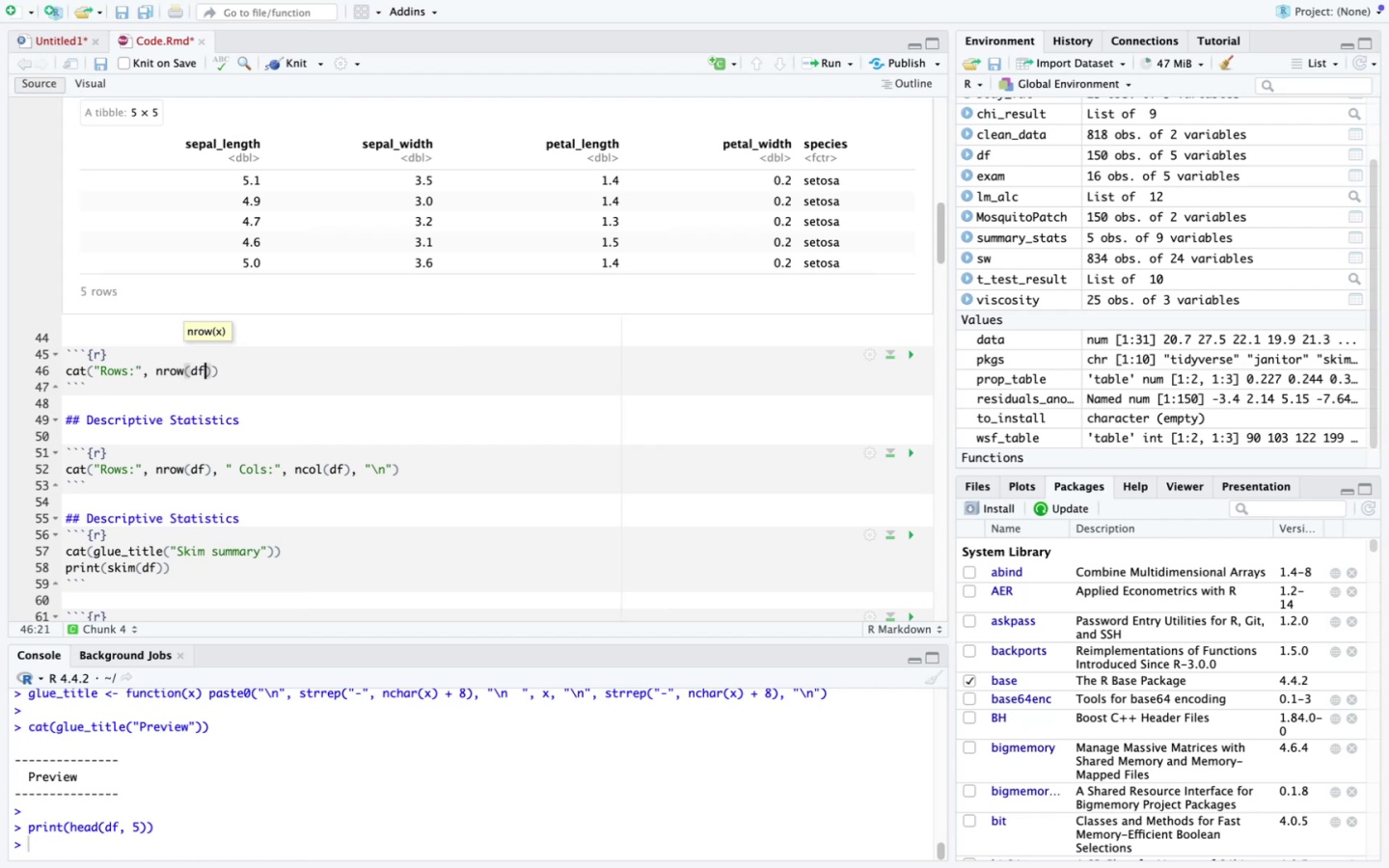 
key(ArrowRight)
 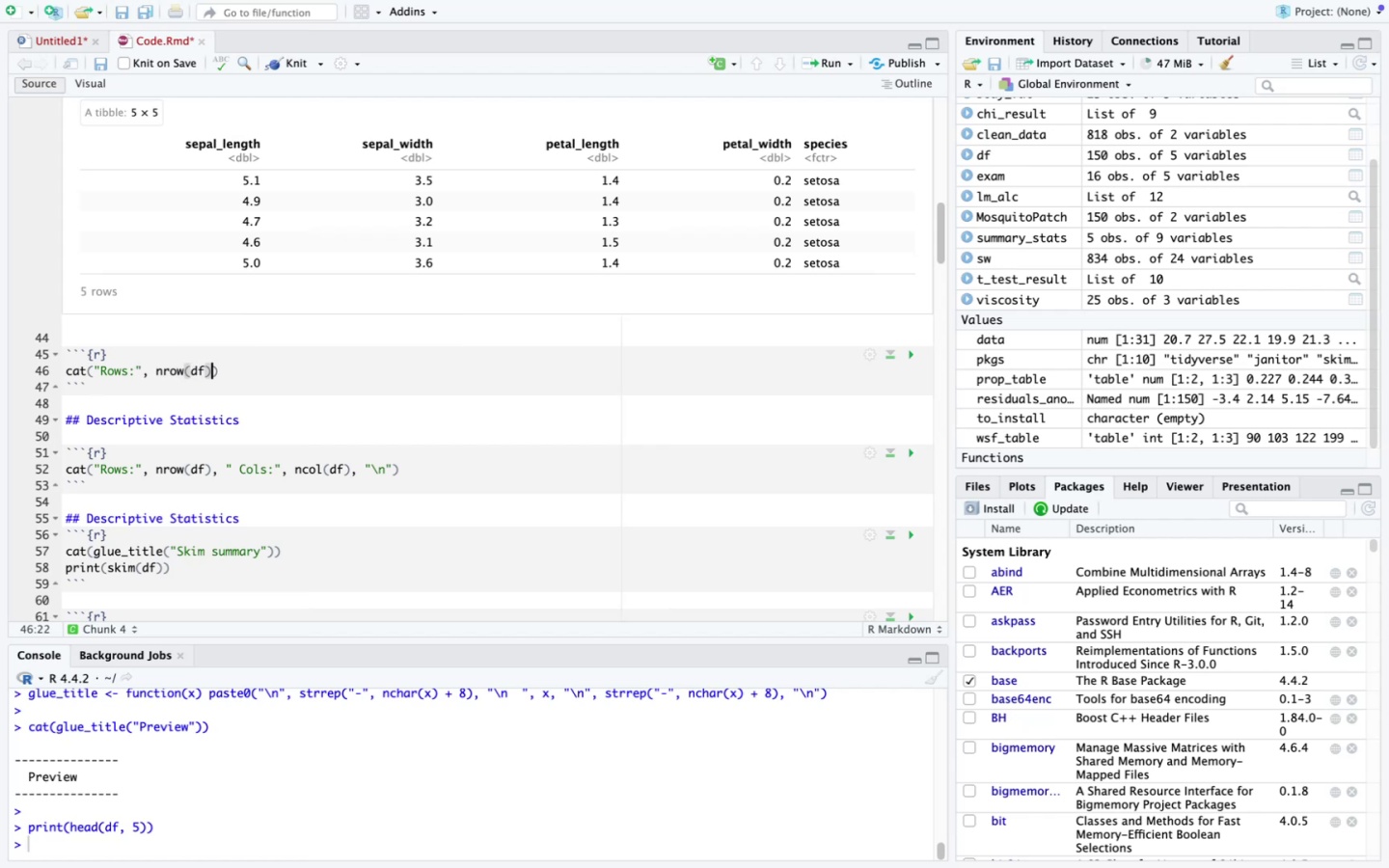 
type(, " Cols:)
 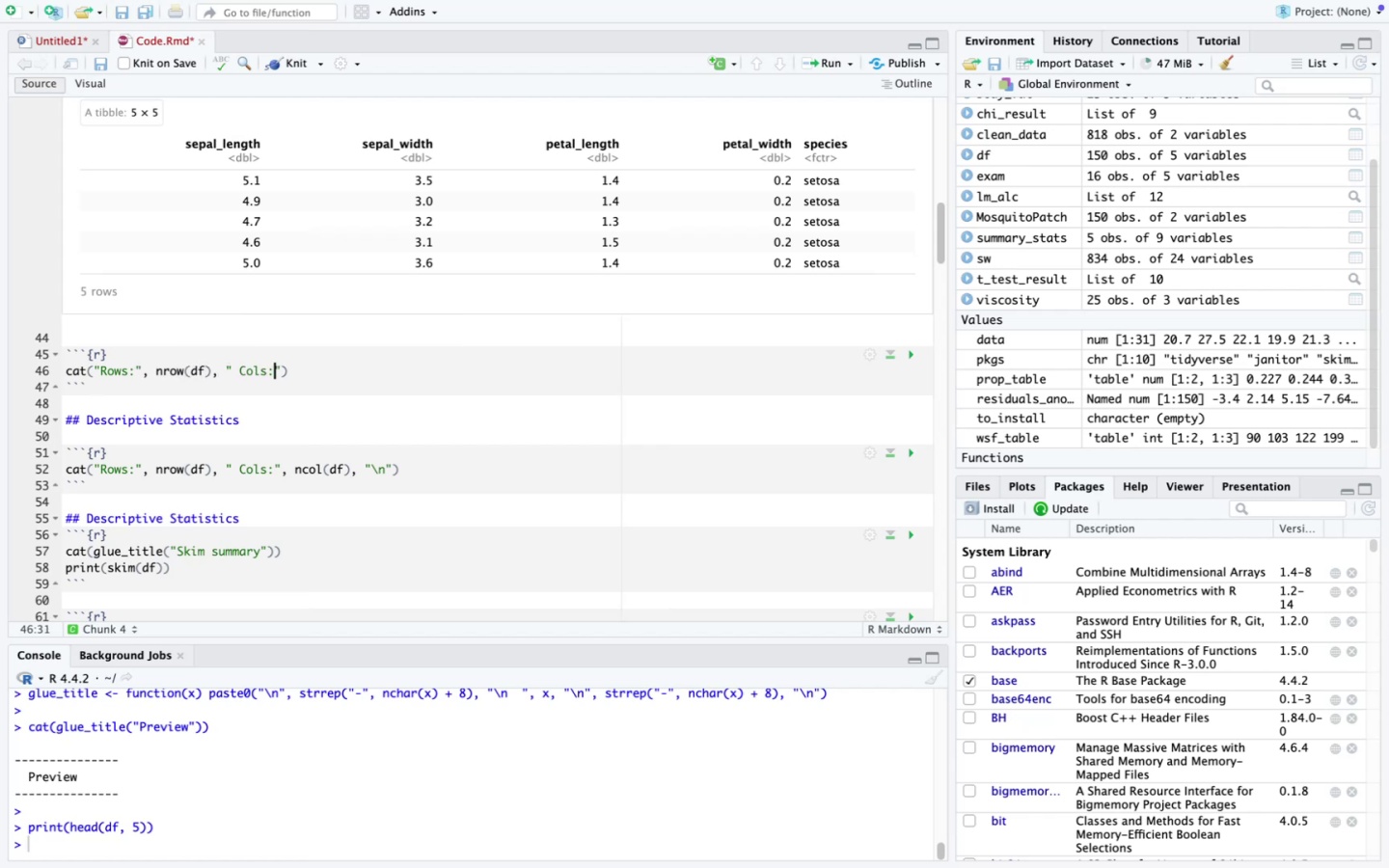 
key(ArrowRight)
 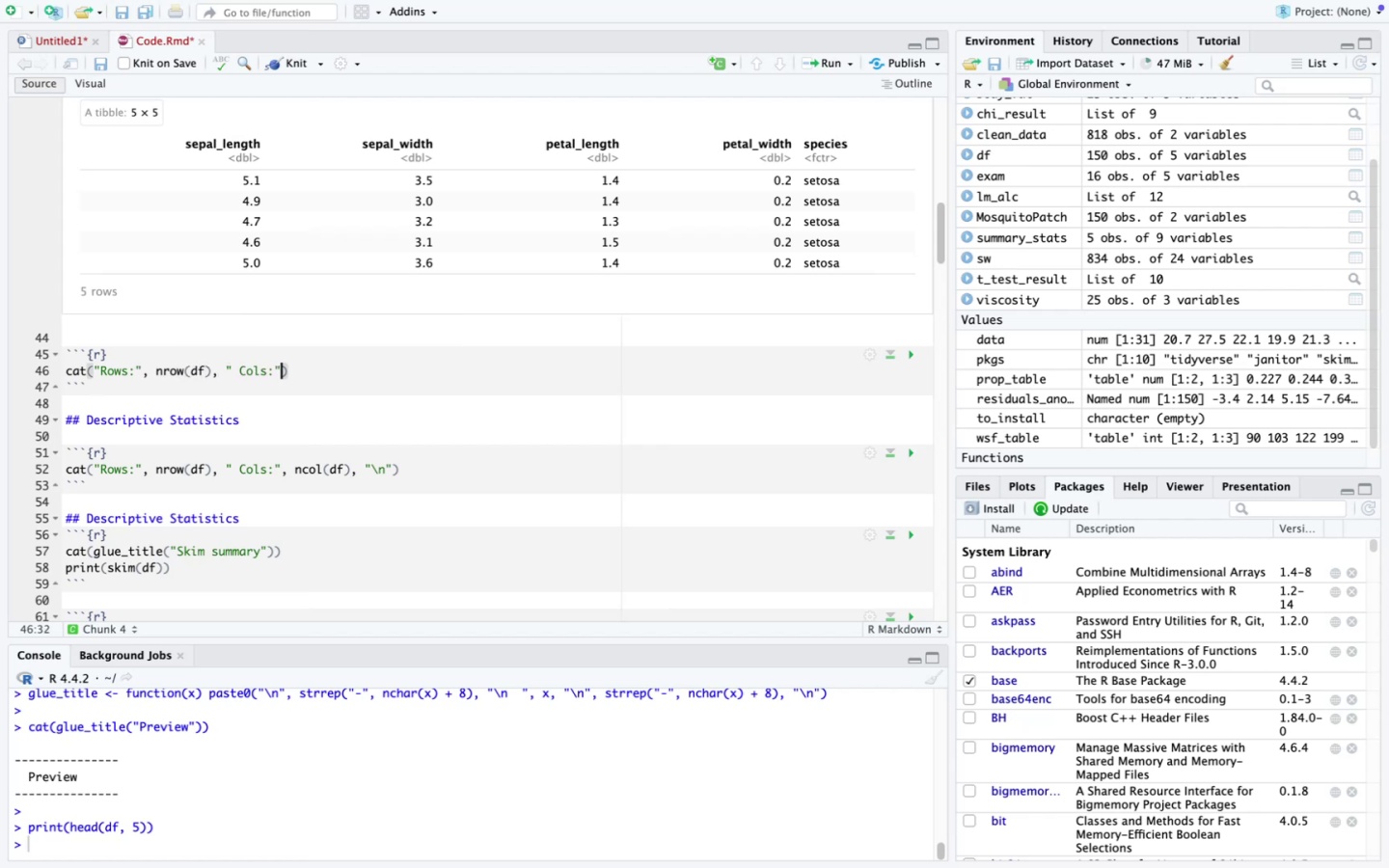 
type(m)
key(Backspace)
type(, ncol(s)
key(Backspace)
type(df)
 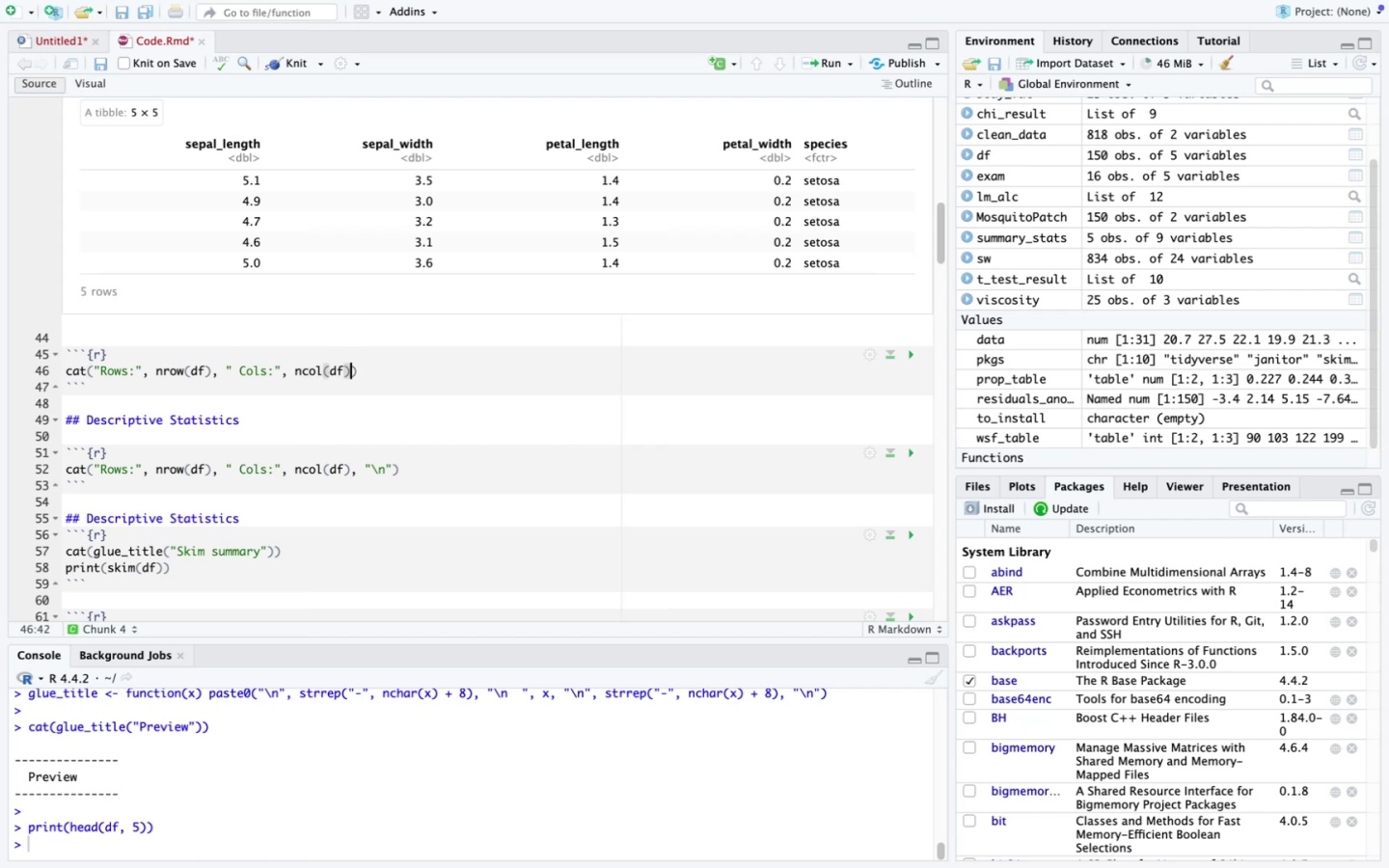 
 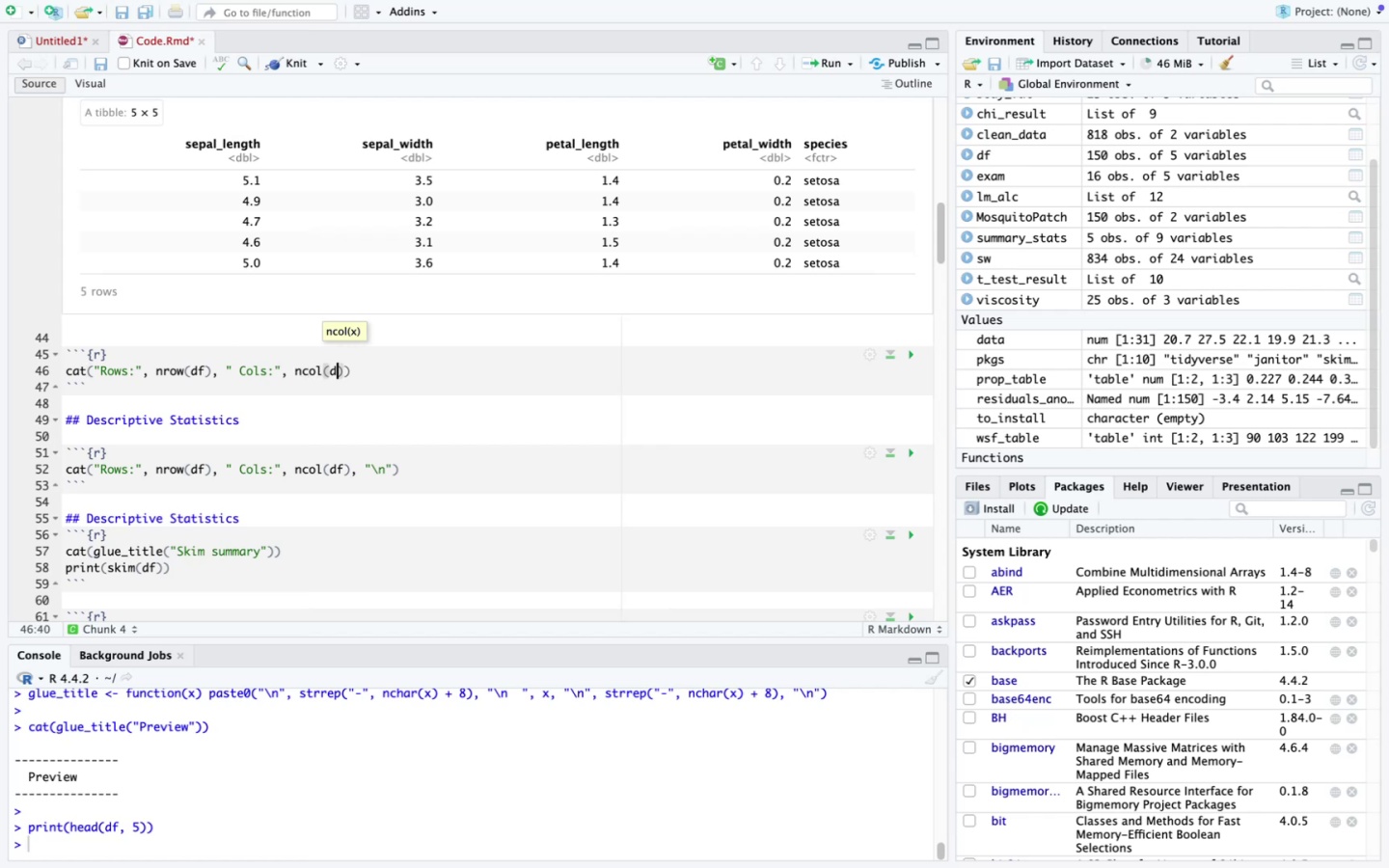 
key(ArrowRight)
 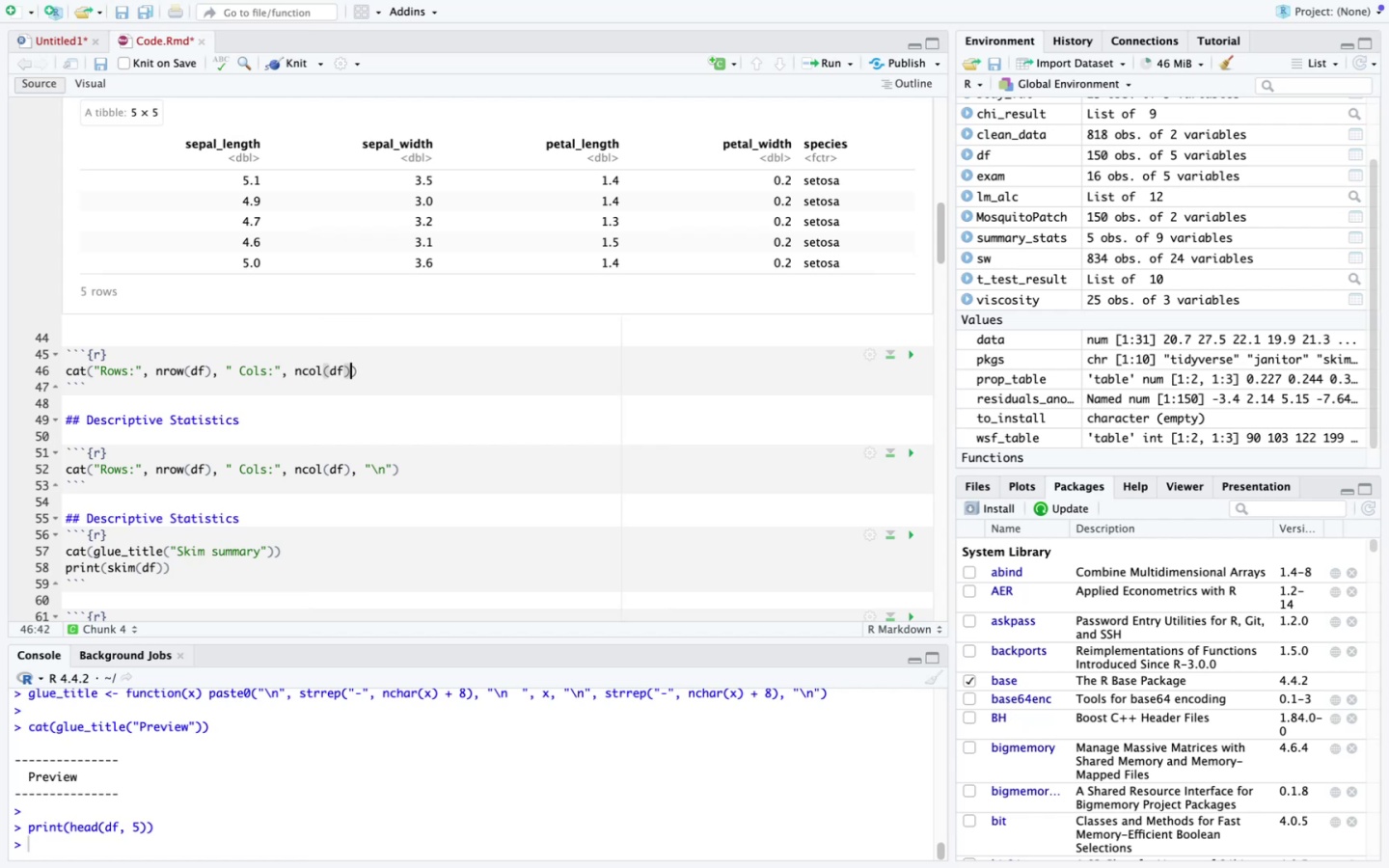 
key(Comma)
 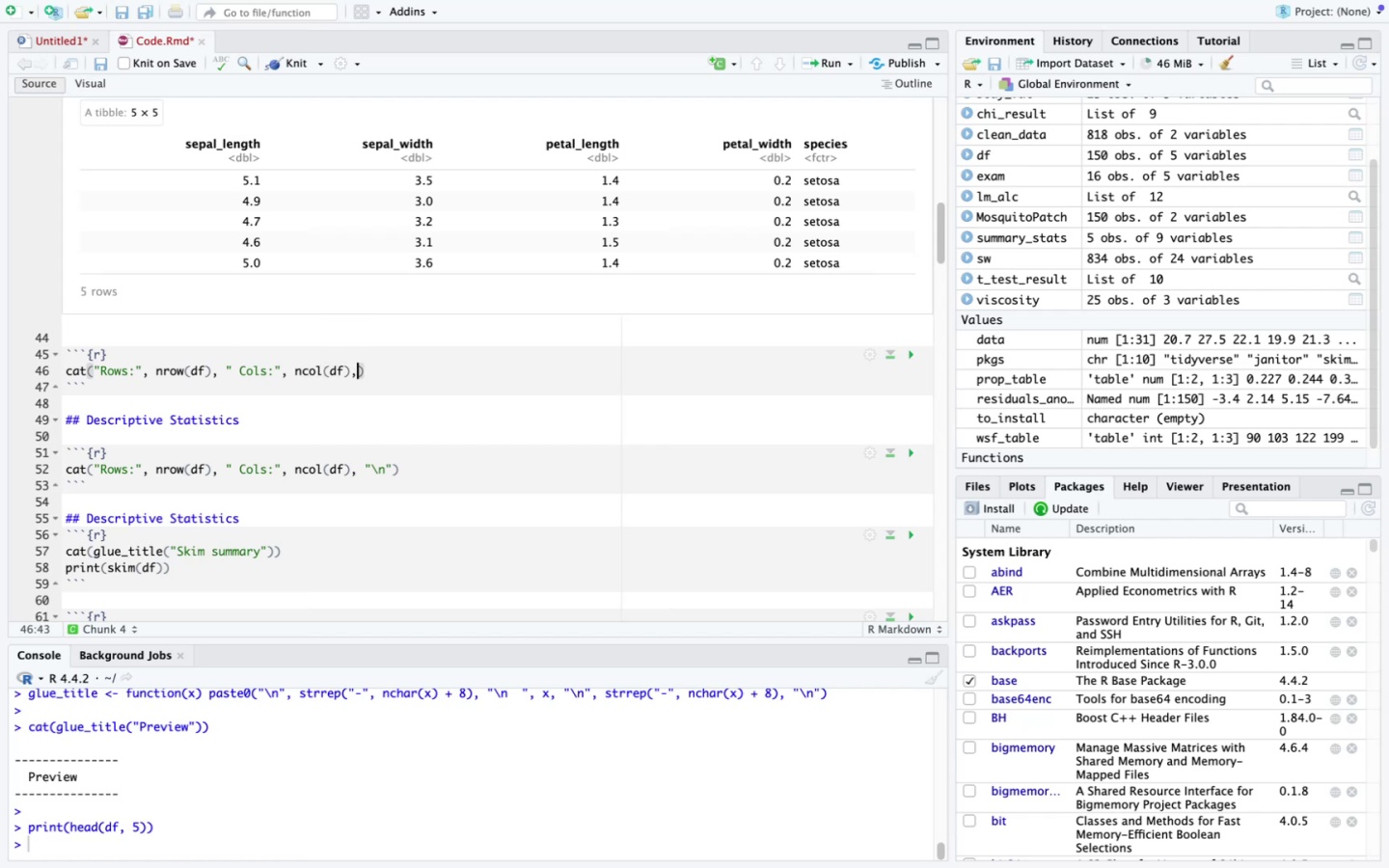 
key(Space)
 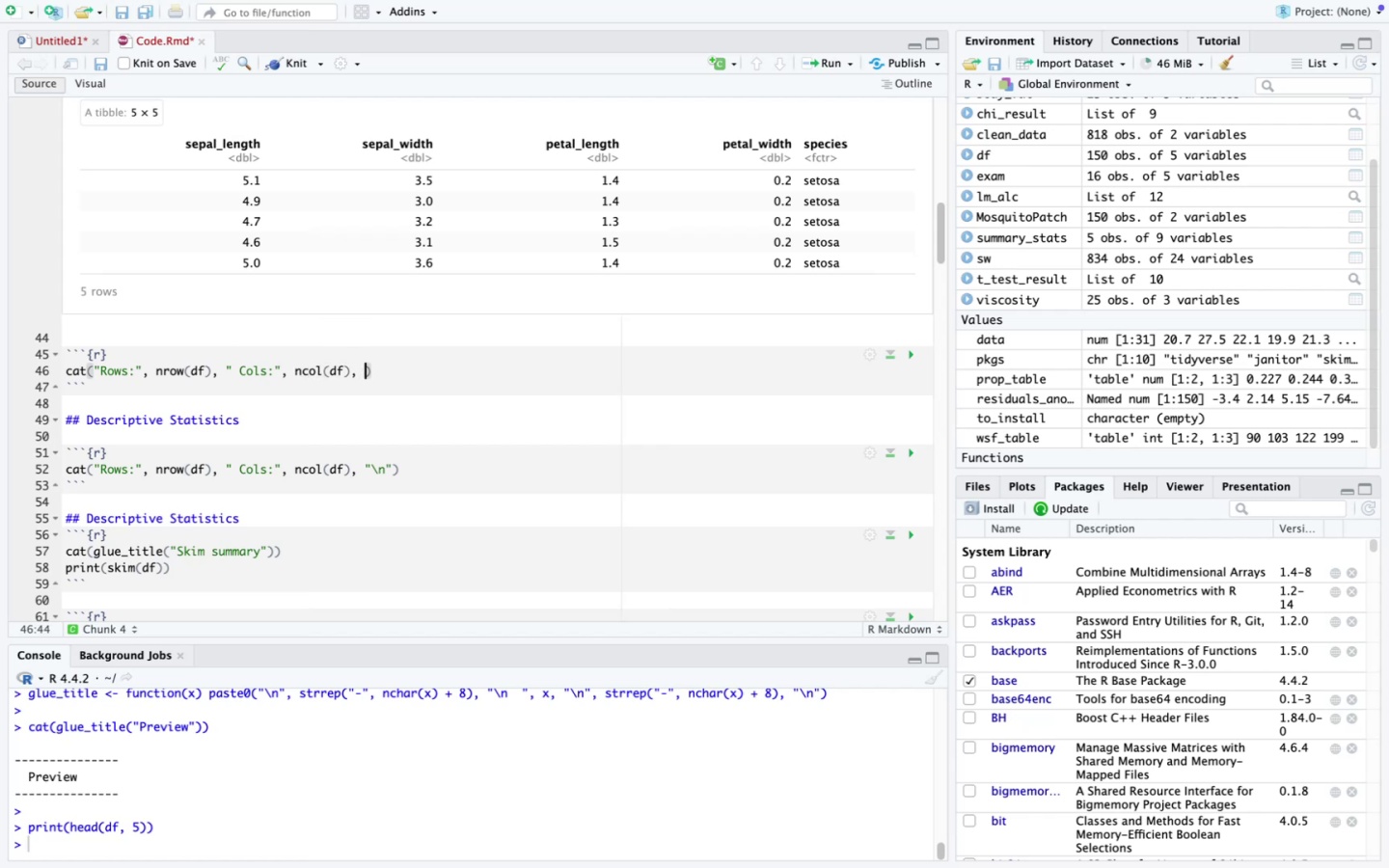 
key(Shift+ShiftLeft)
 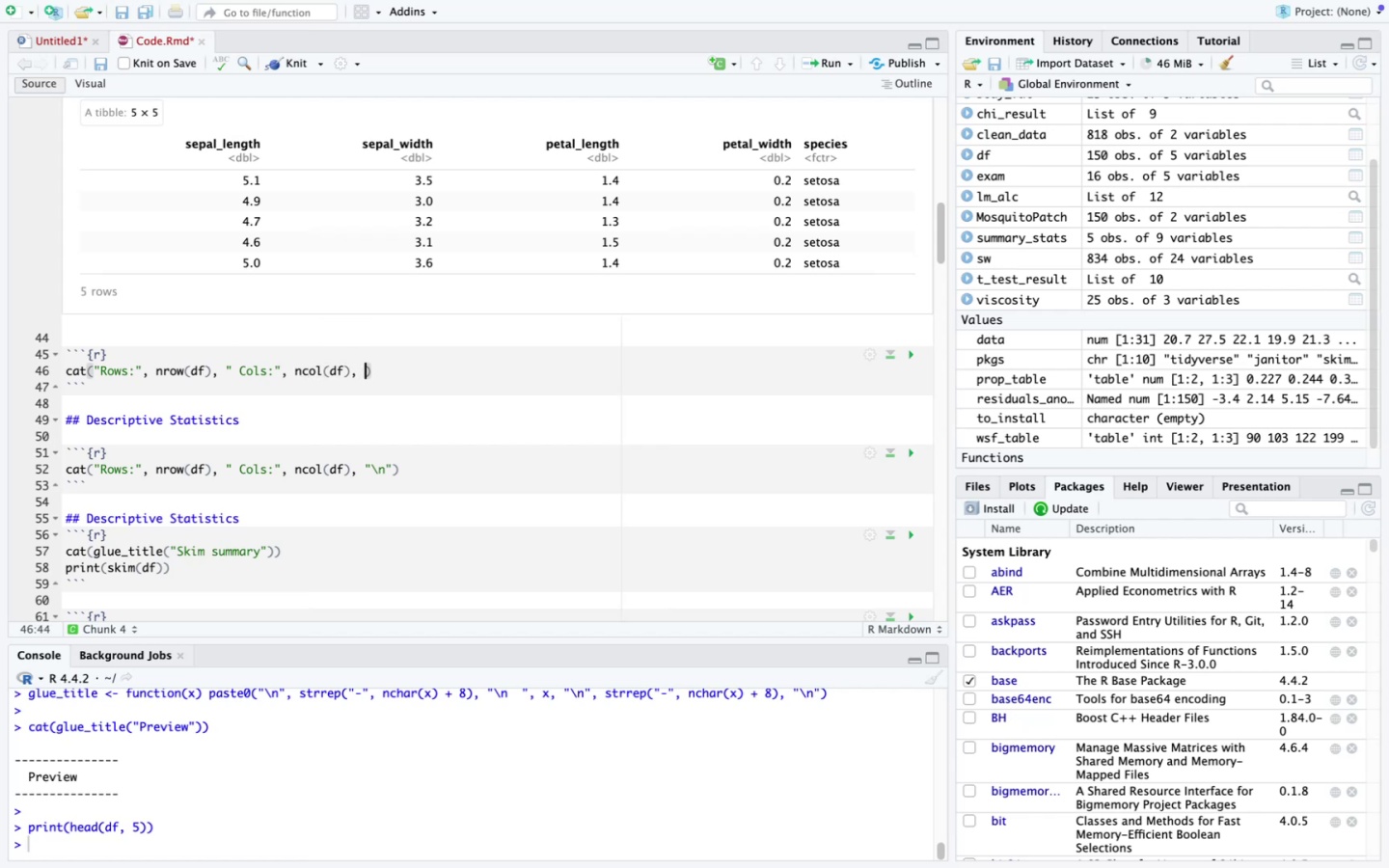 
key(Shift+Quote)
 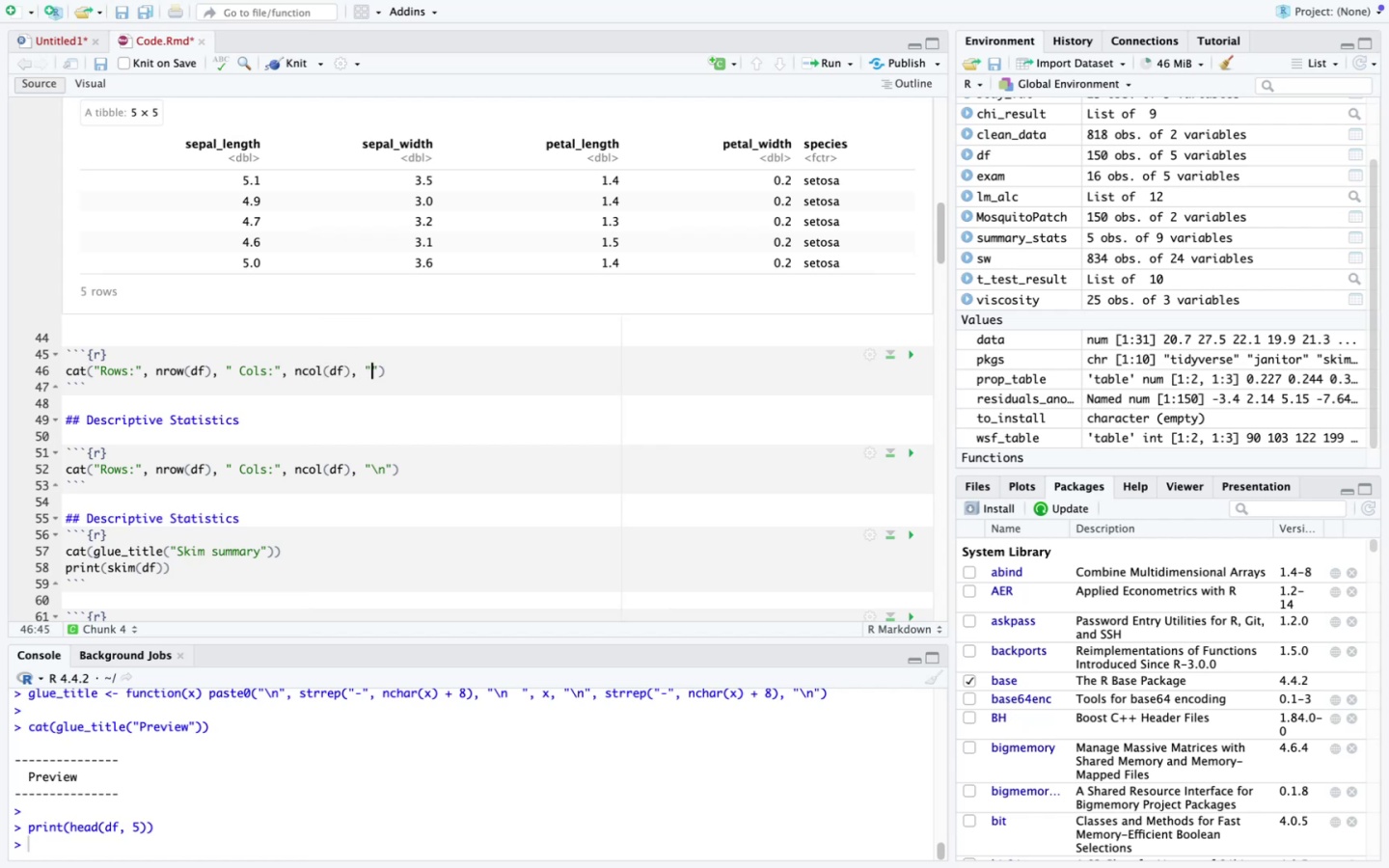 
key(Backslash)
 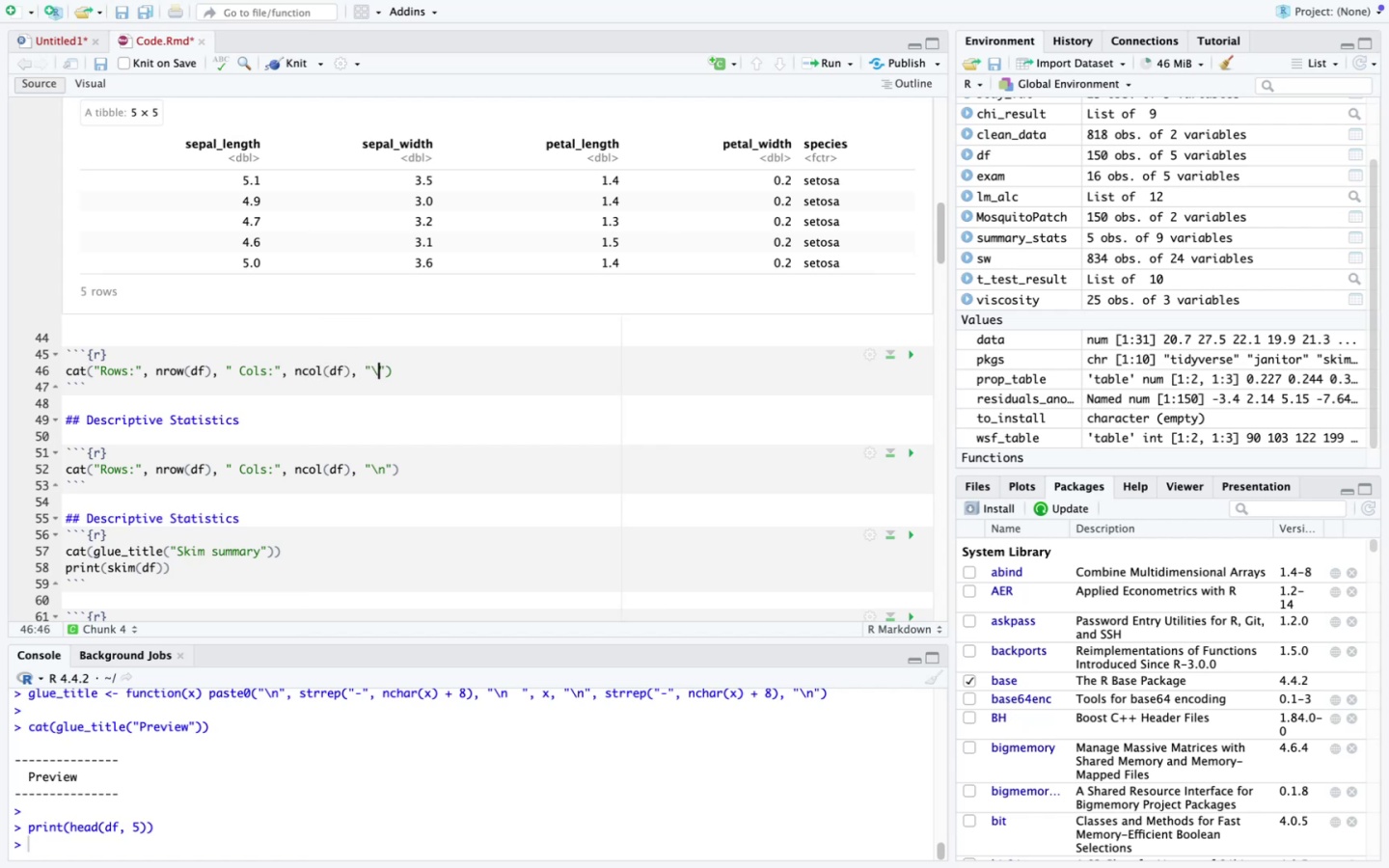 
key(N)
 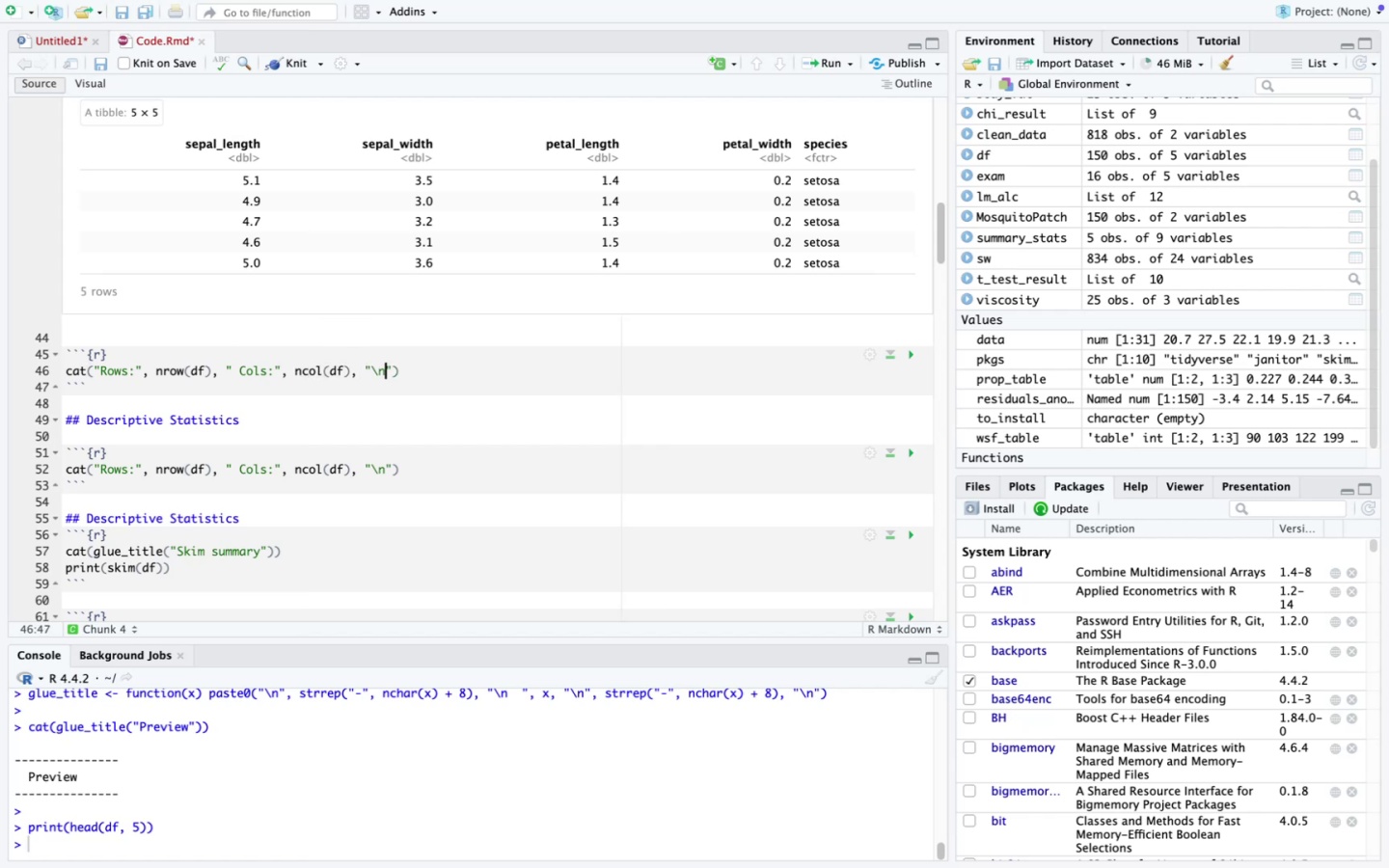 
key(ArrowRight)
 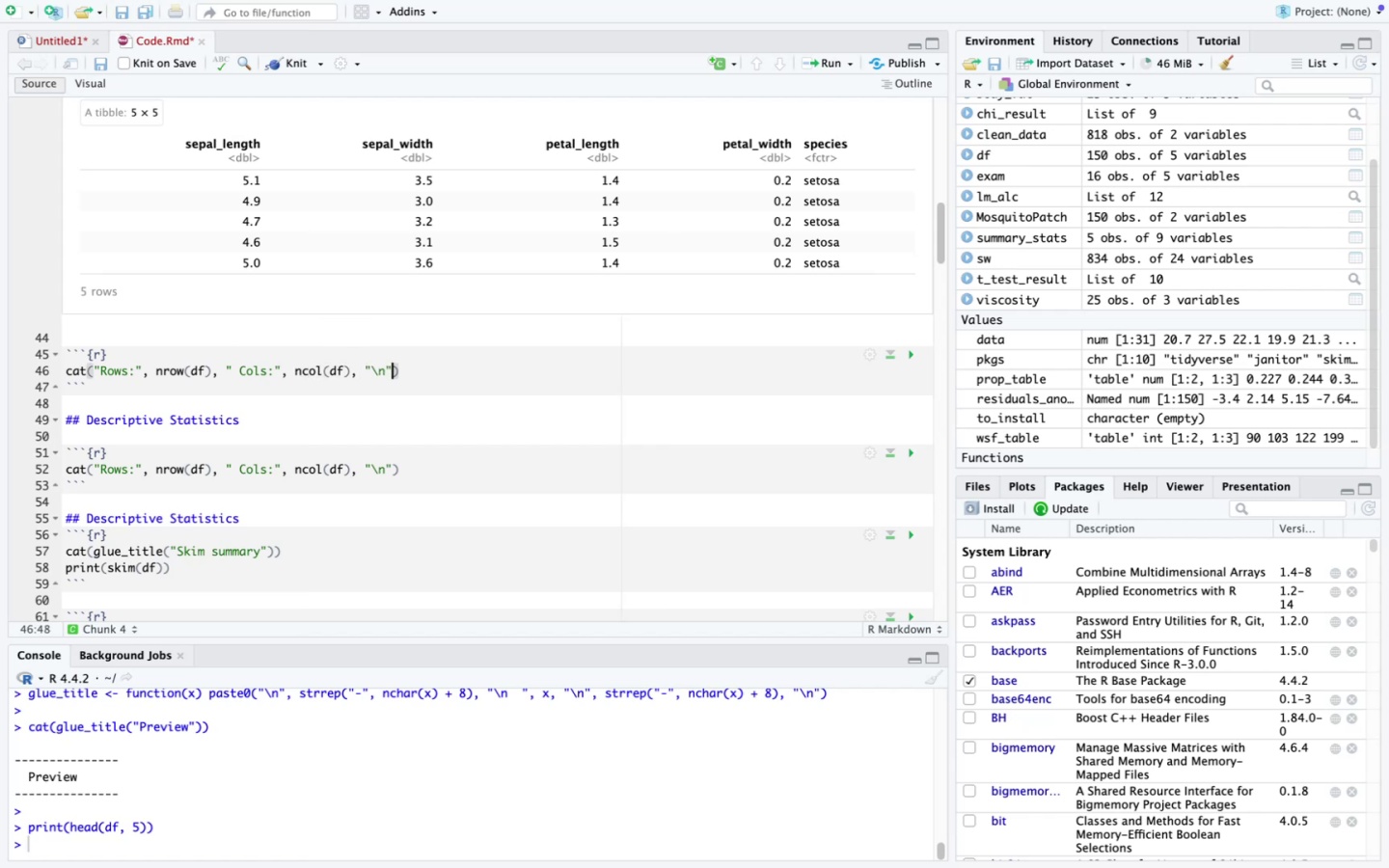 
key(ArrowRight)
 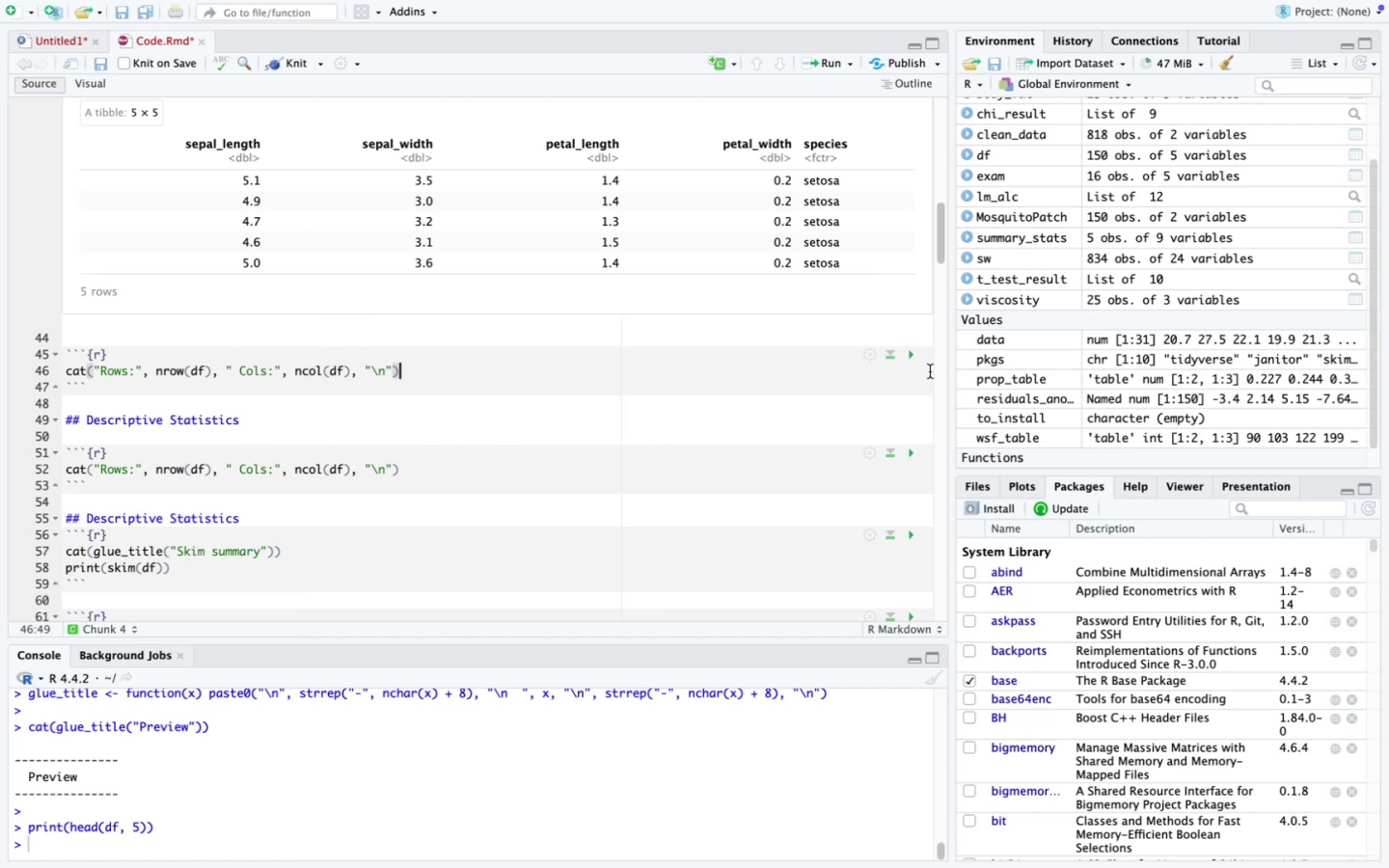 
left_click([912, 358])
 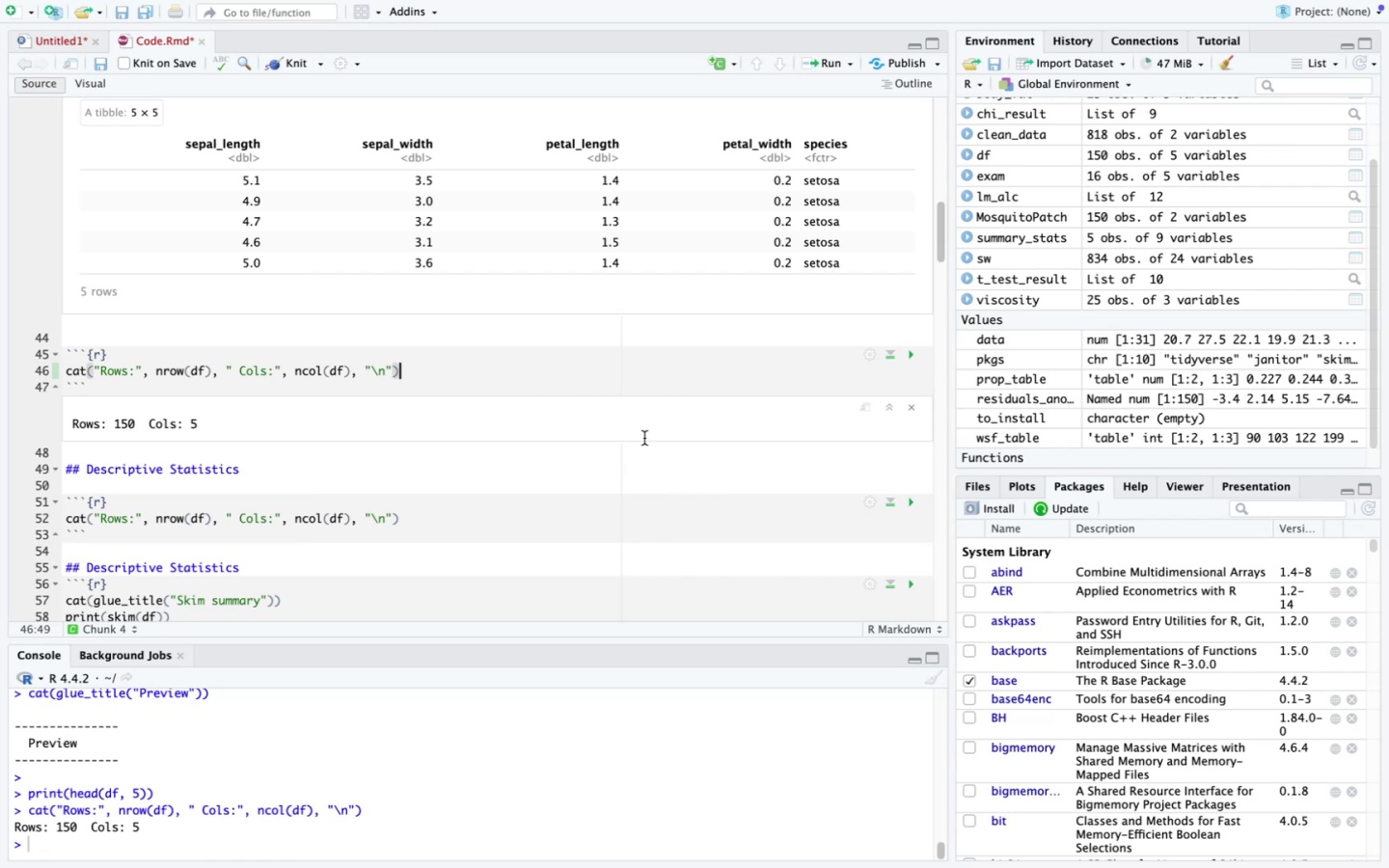 
scroll: coordinate [634, 430], scroll_direction: down, amount: 5.0
 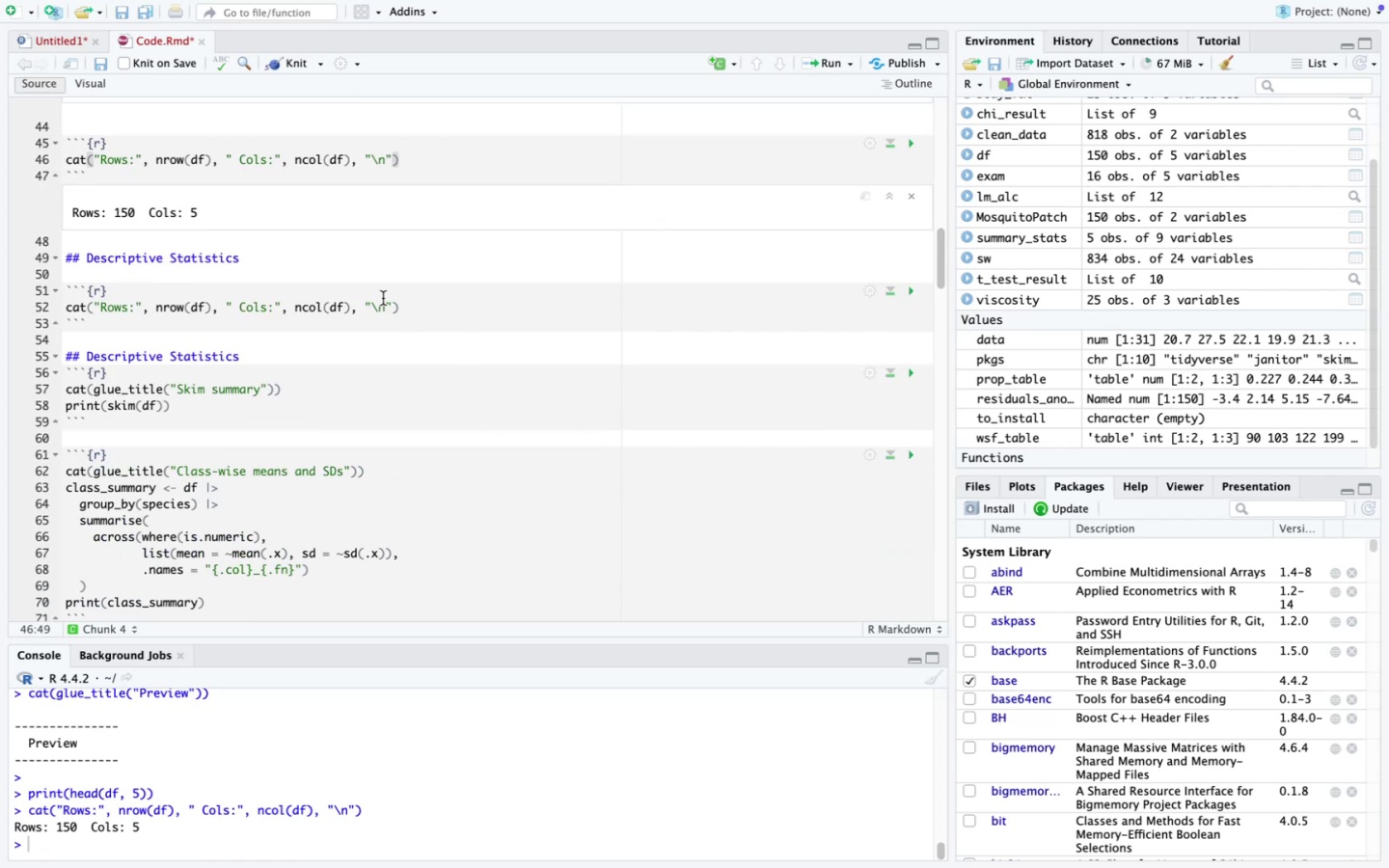 
left_click_drag(start_coordinate=[409, 306], to_coordinate=[51, 306])
 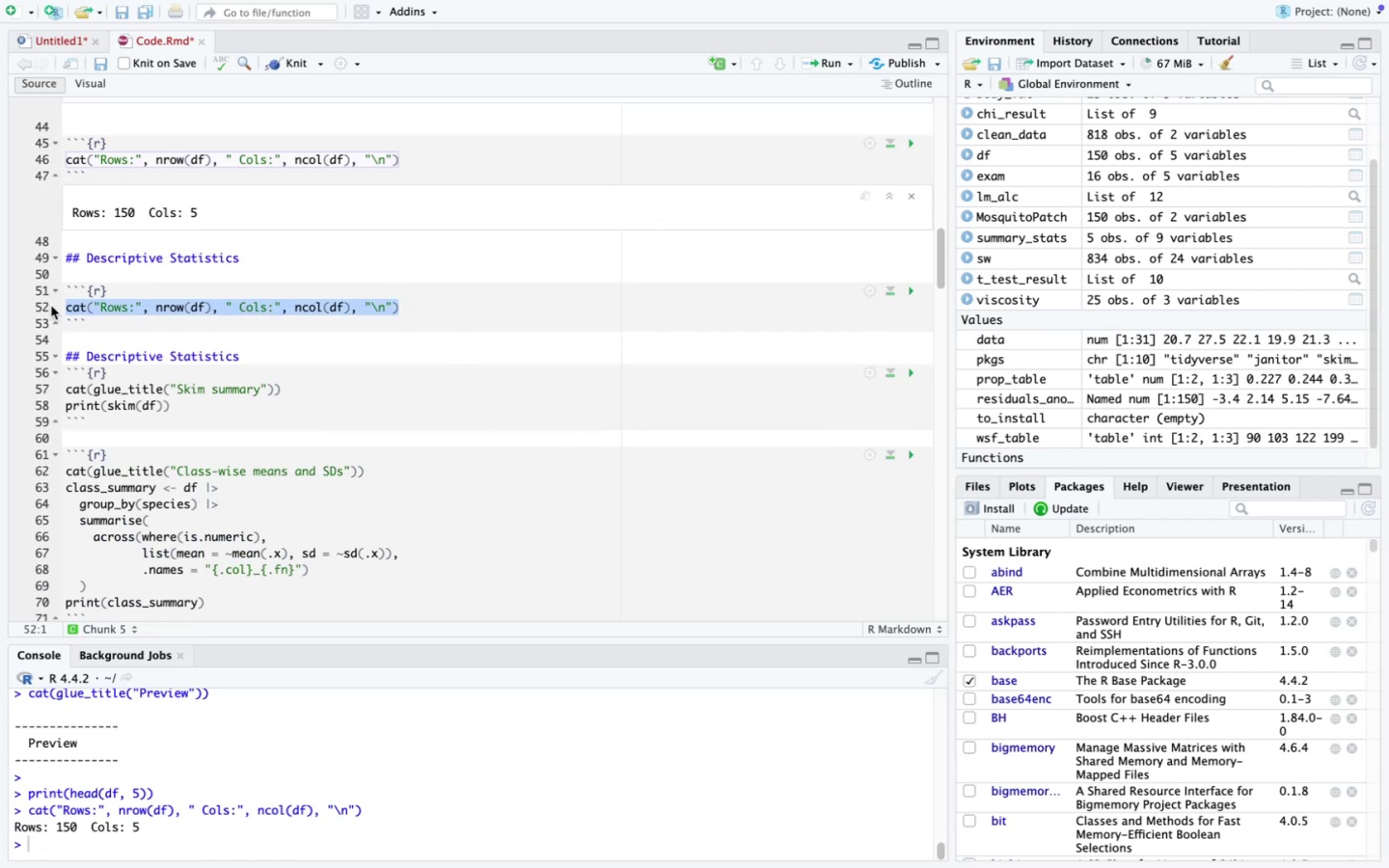 
key(Backspace)
type(cat(fl)
key(Backspace)
key(Backspace)
type(glue_title("Skim Summary)
 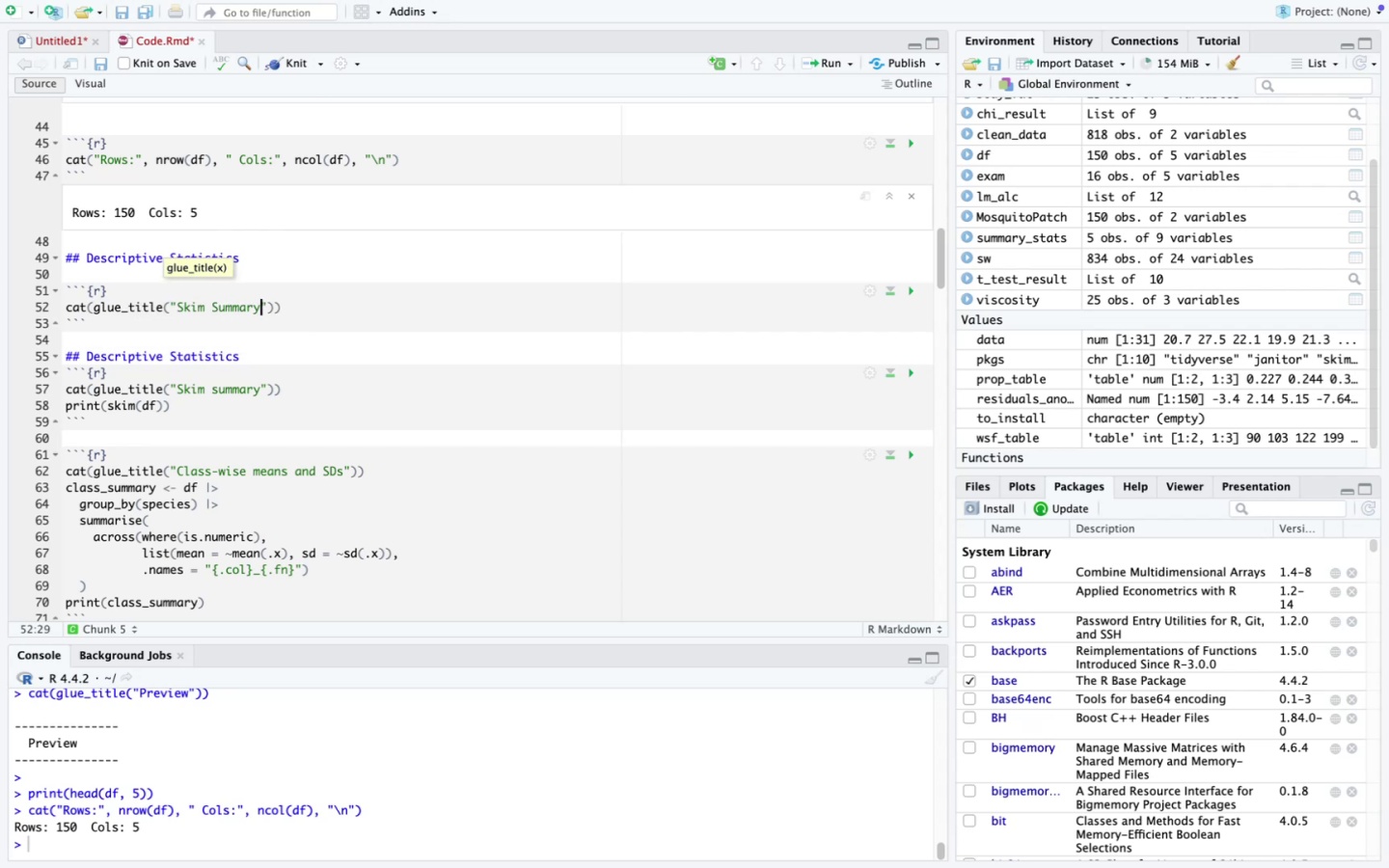 
 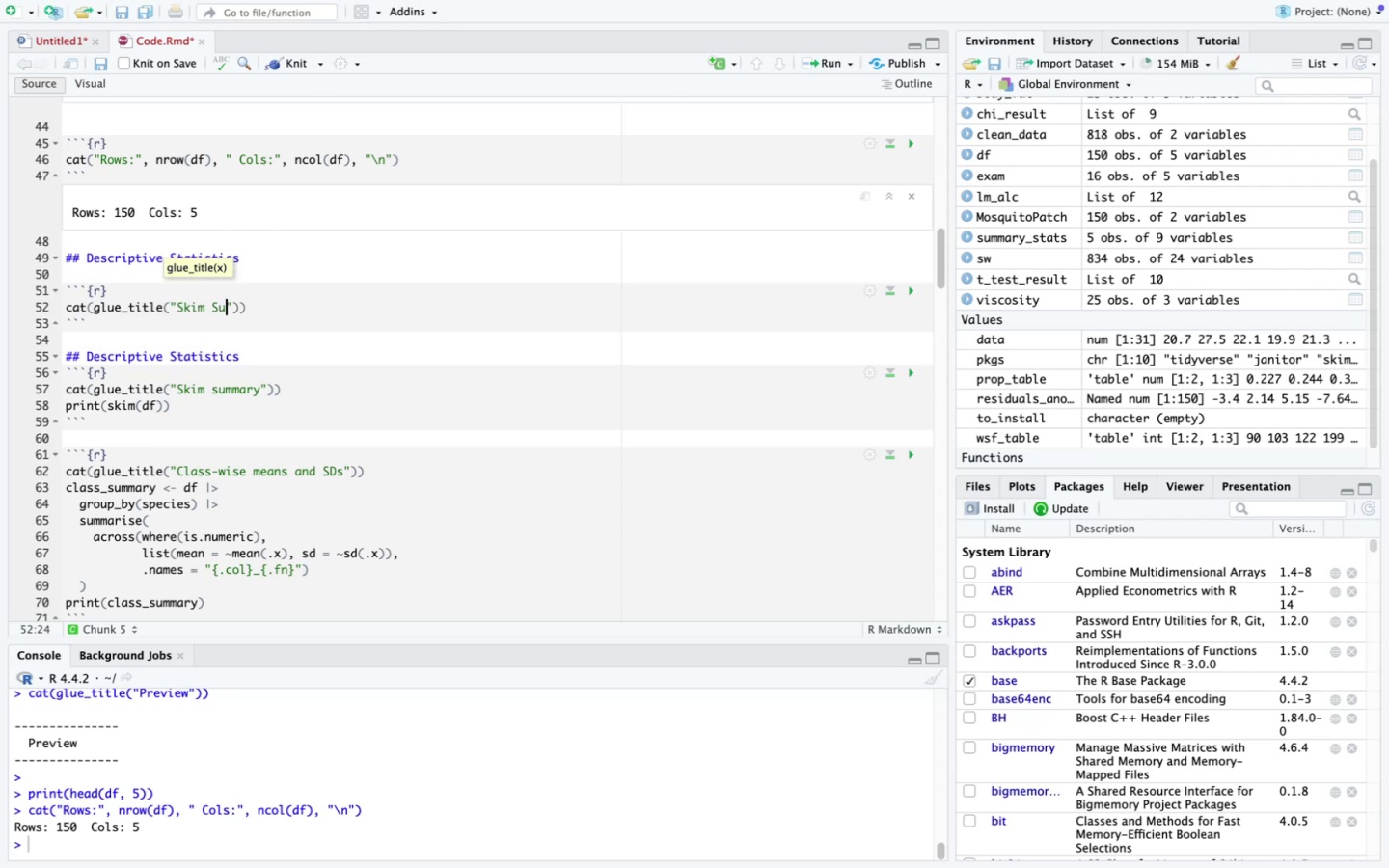 
key(ArrowRight)
 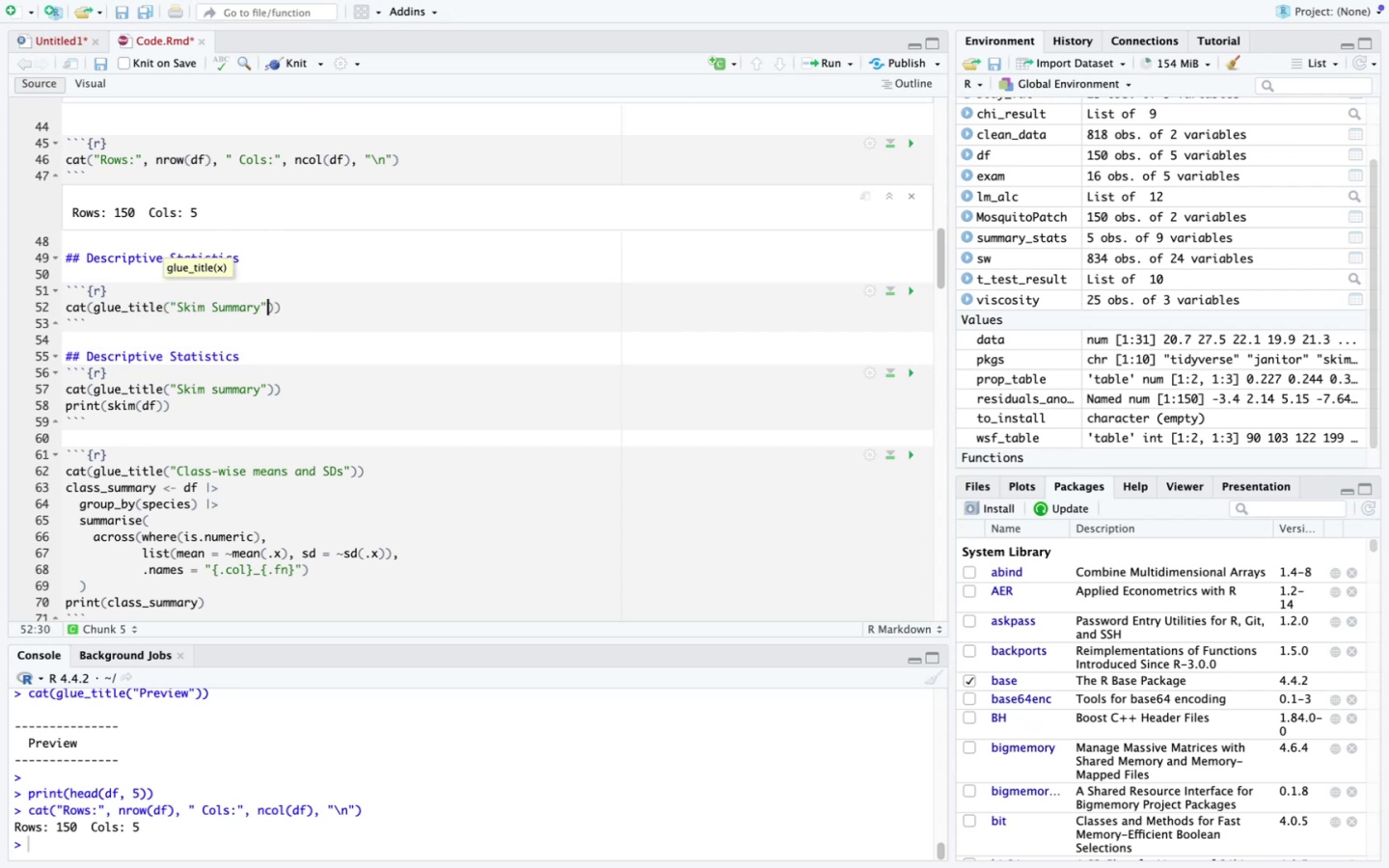 
key(ArrowRight)
 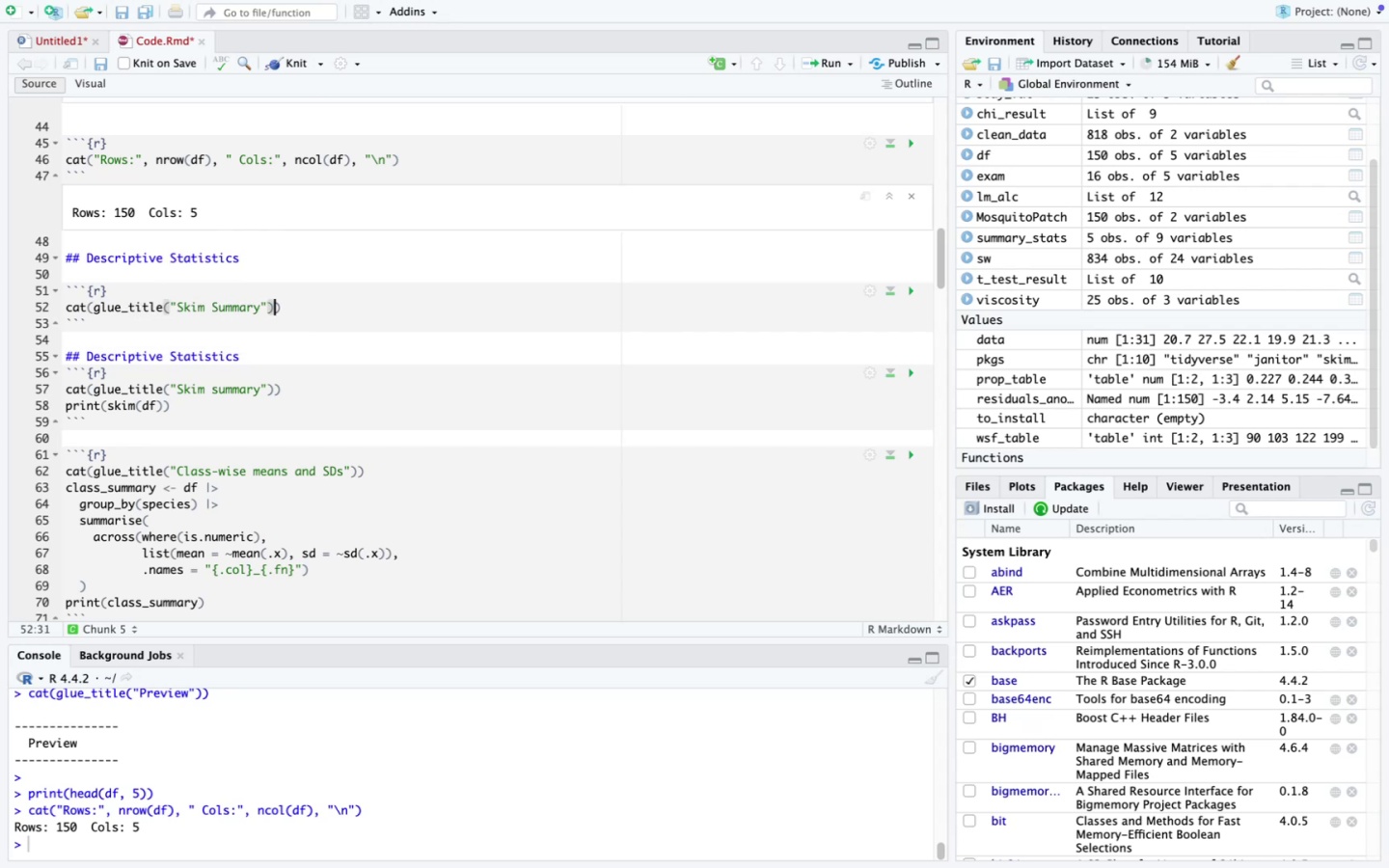 
key(ArrowRight)
 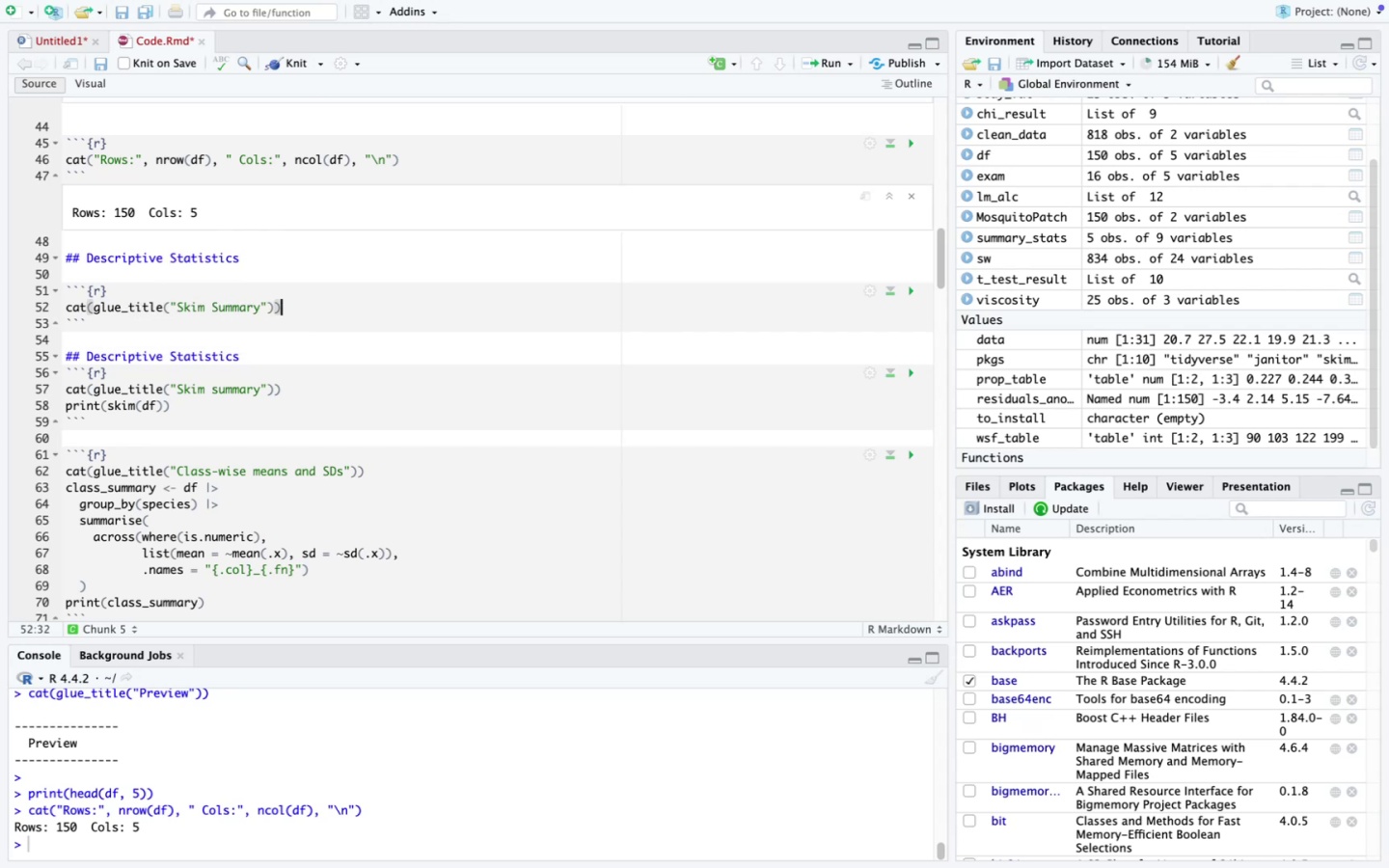 
key(Enter)
 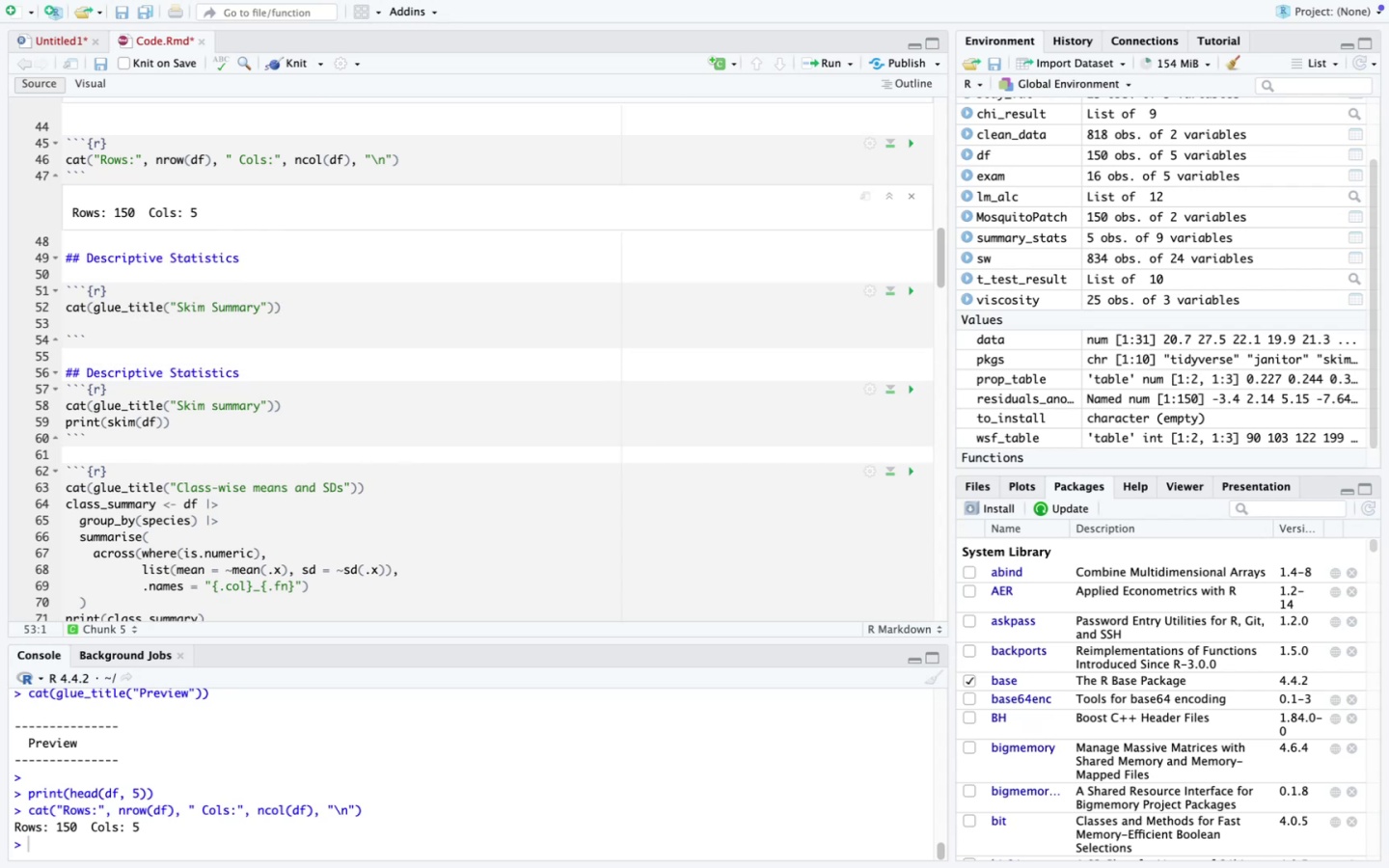 
type(print(skim(df)
 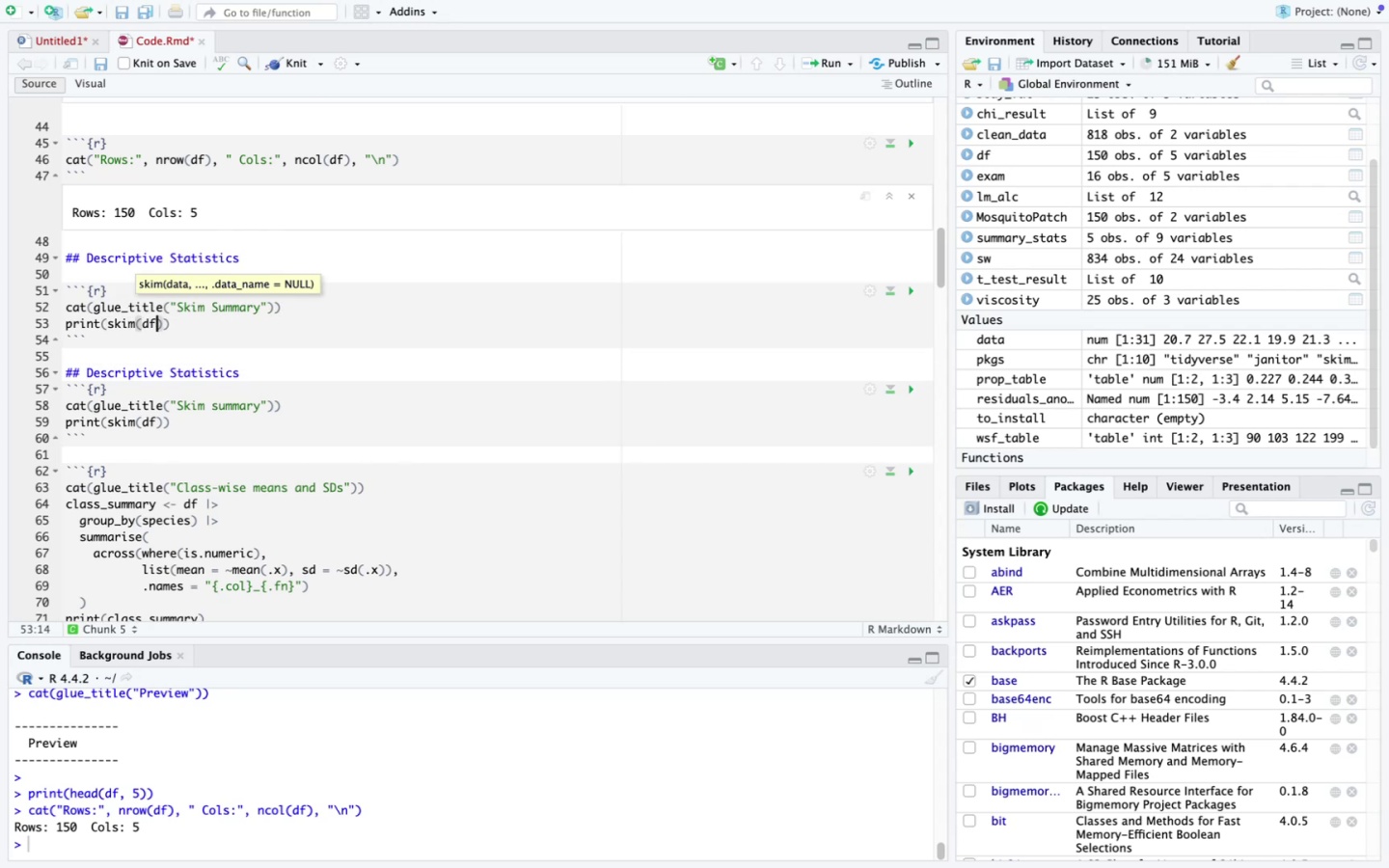 
key(ArrowRight)
 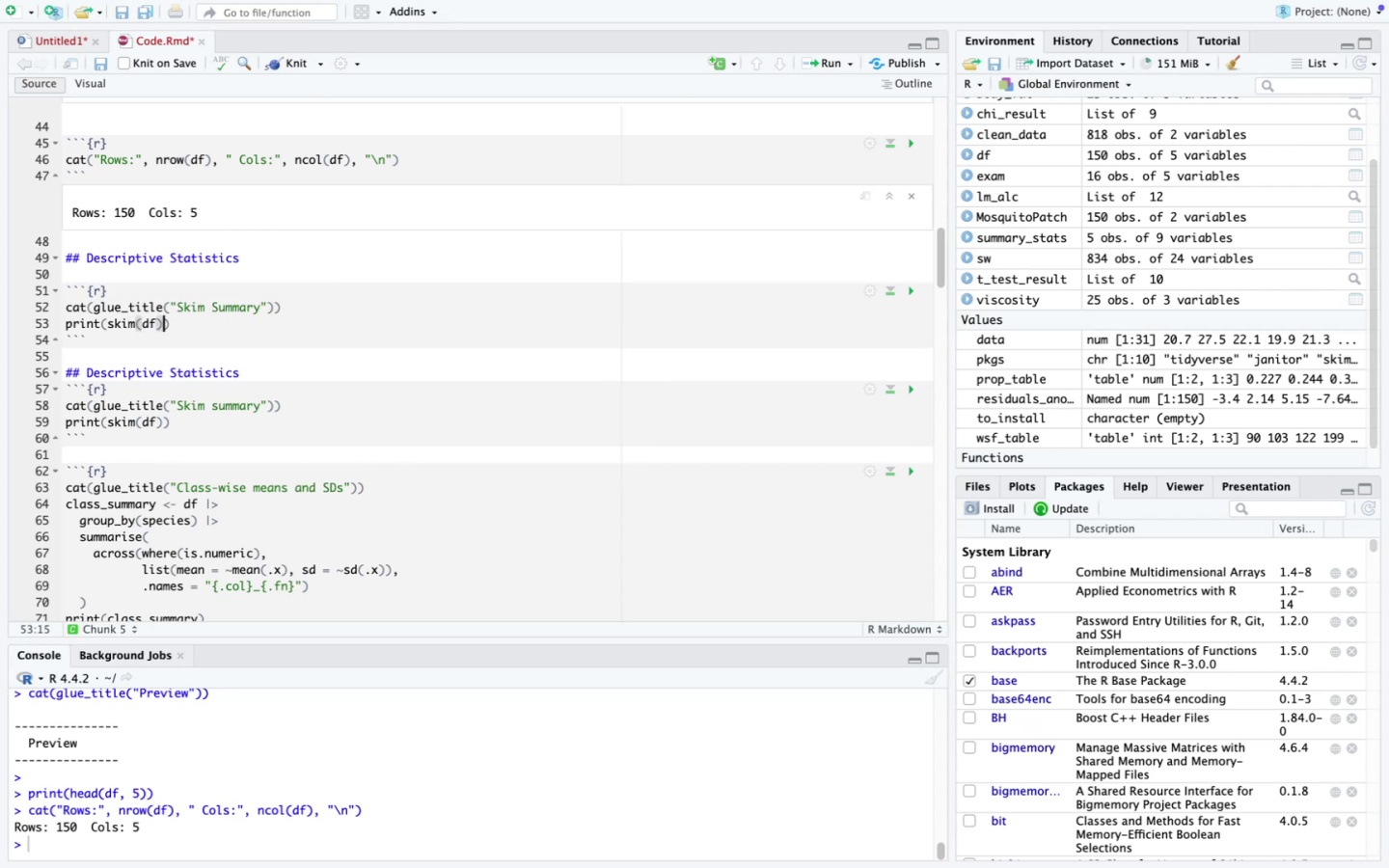 
key(ArrowRight)
 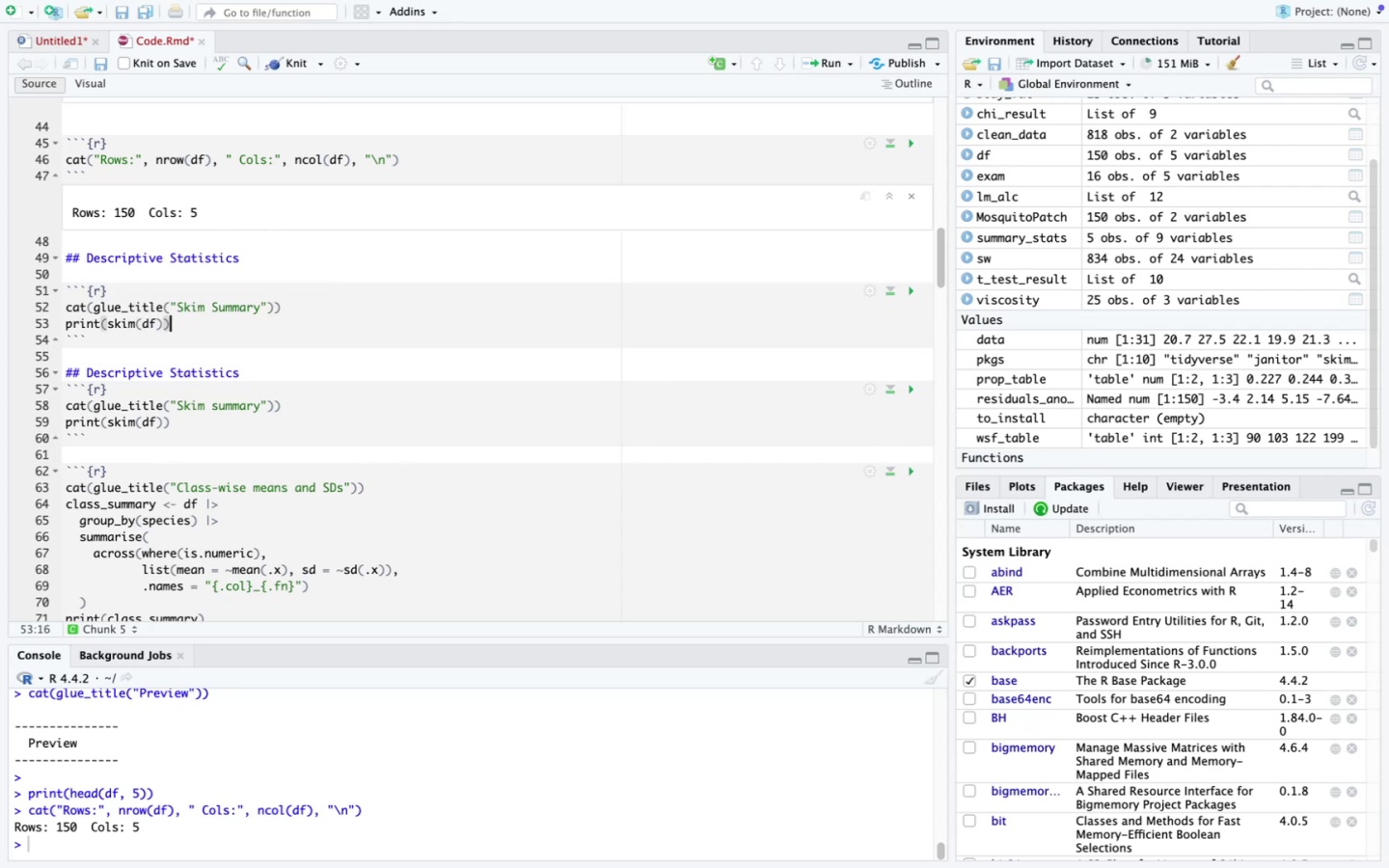 
key(ArrowUp)
 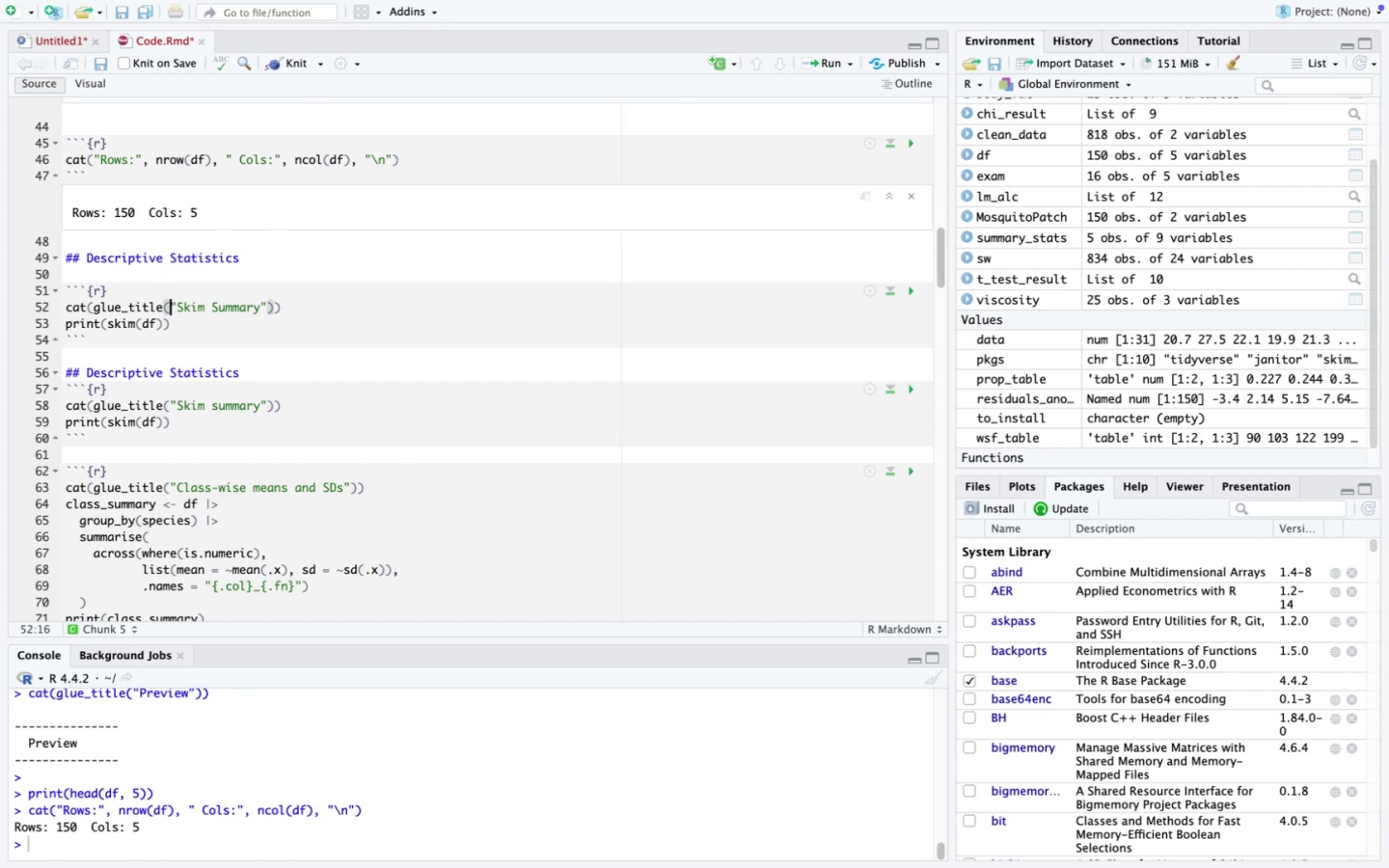 
key(ArrowRight)
 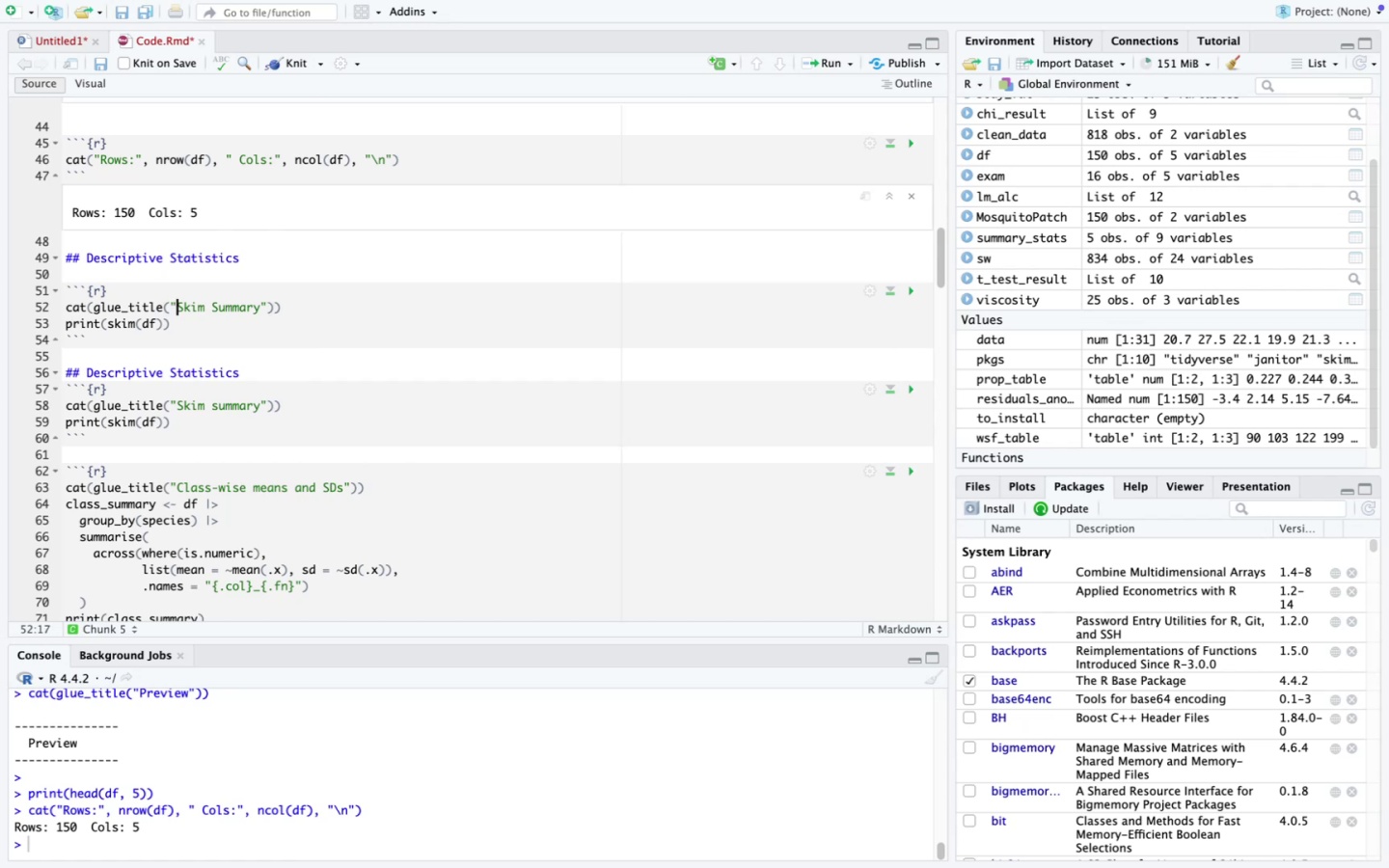 
key(ArrowRight)
 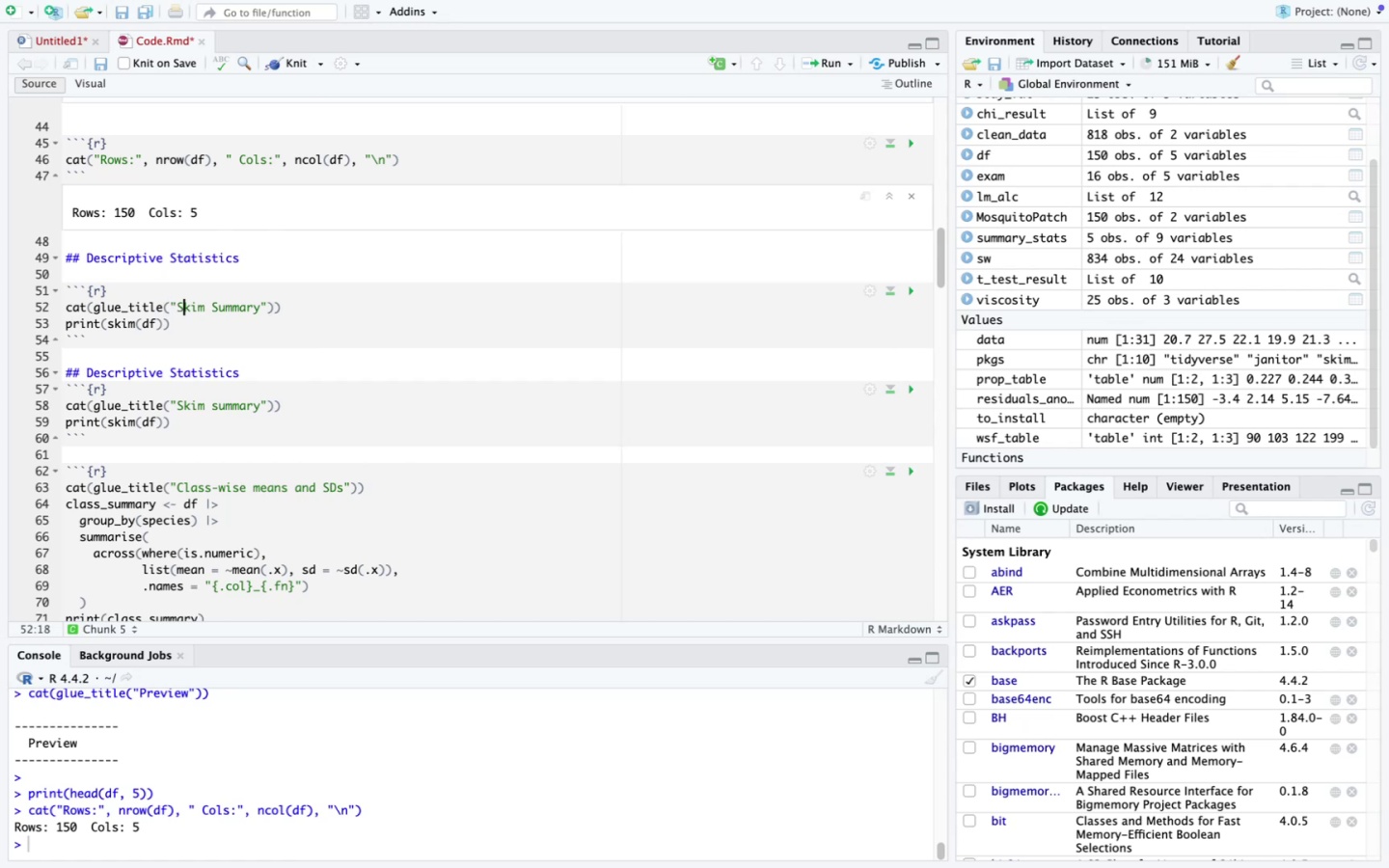 
key(ArrowRight)
 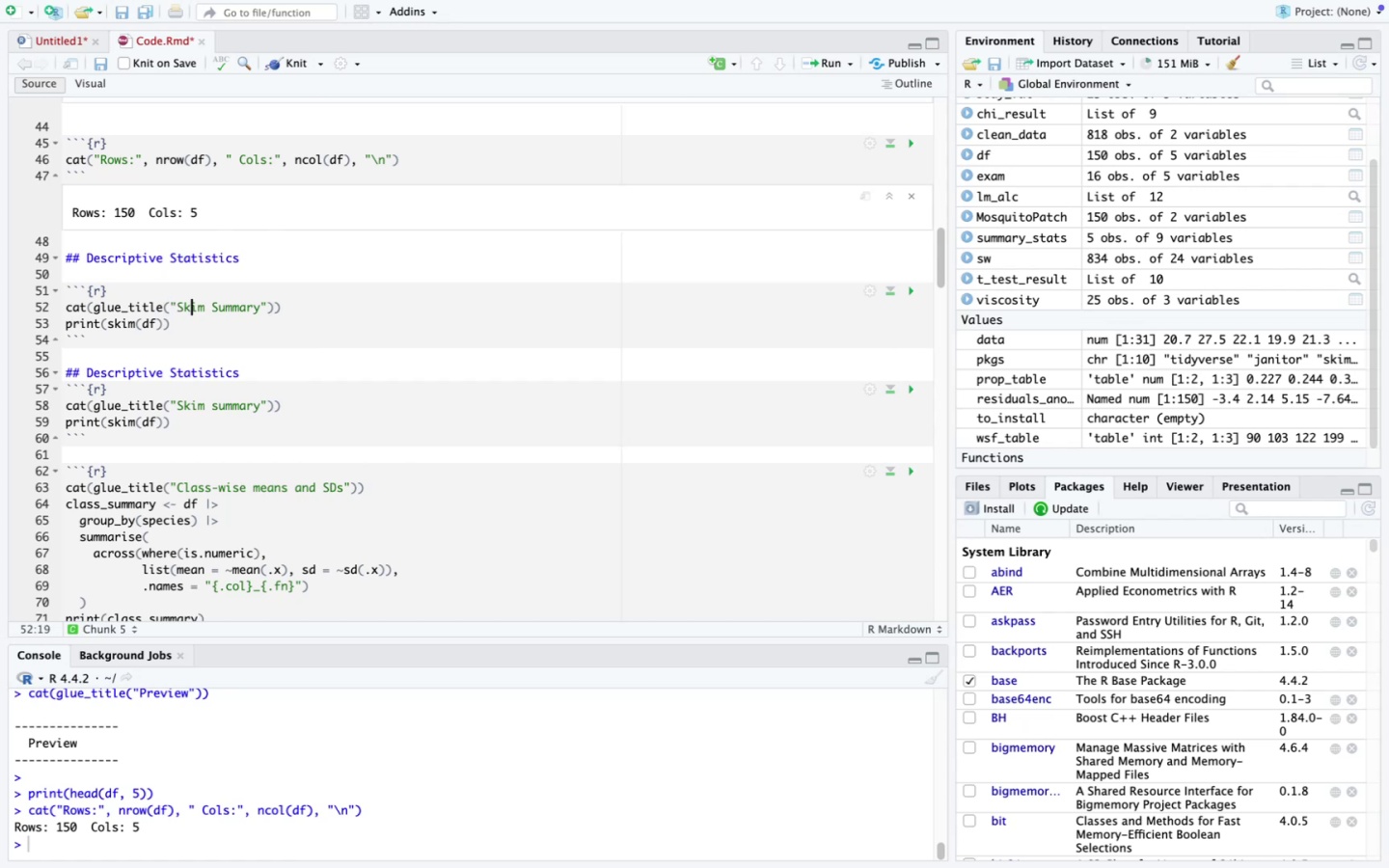 
key(ArrowRight)
 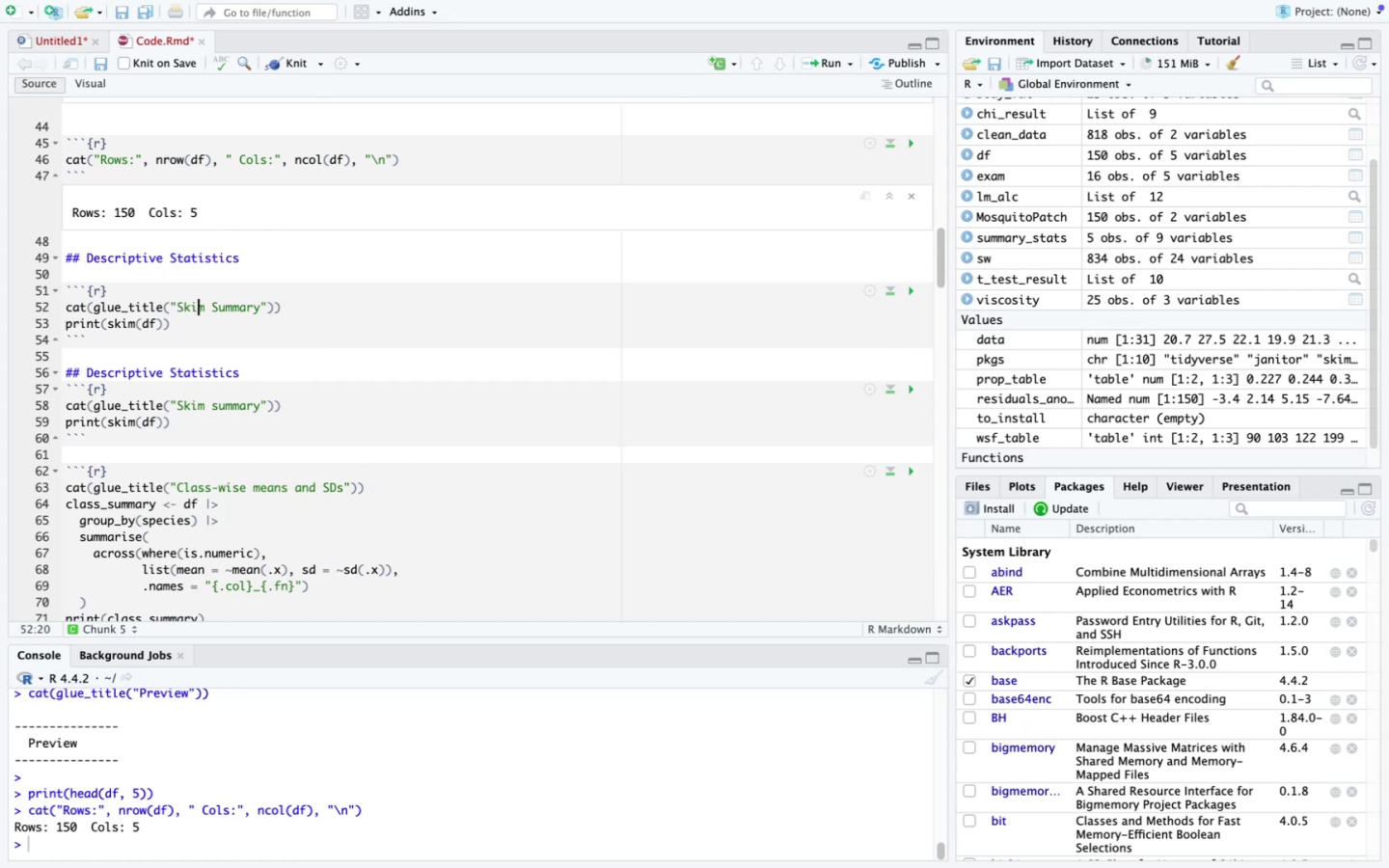 
key(ArrowRight)
 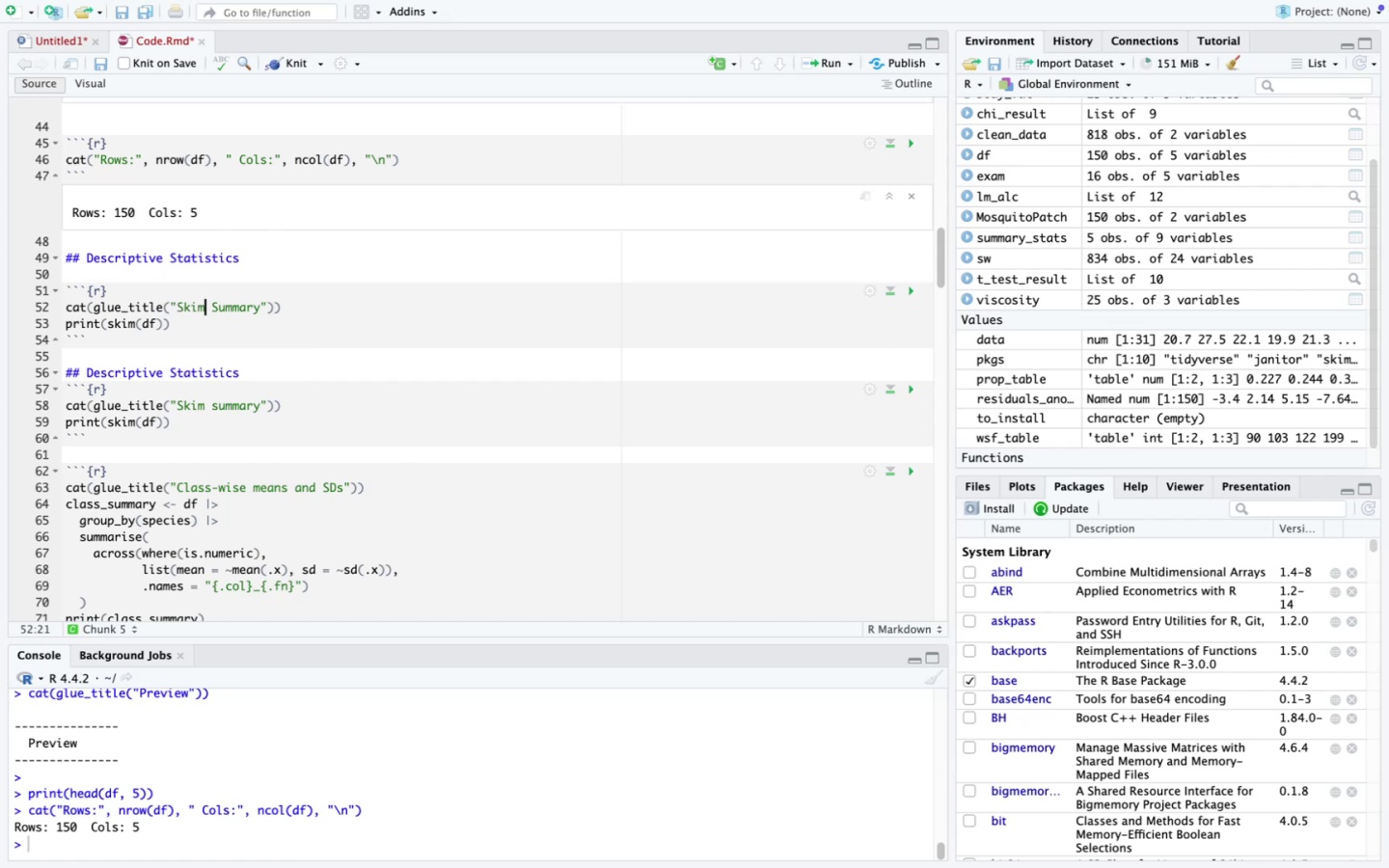 
key(ArrowRight)
 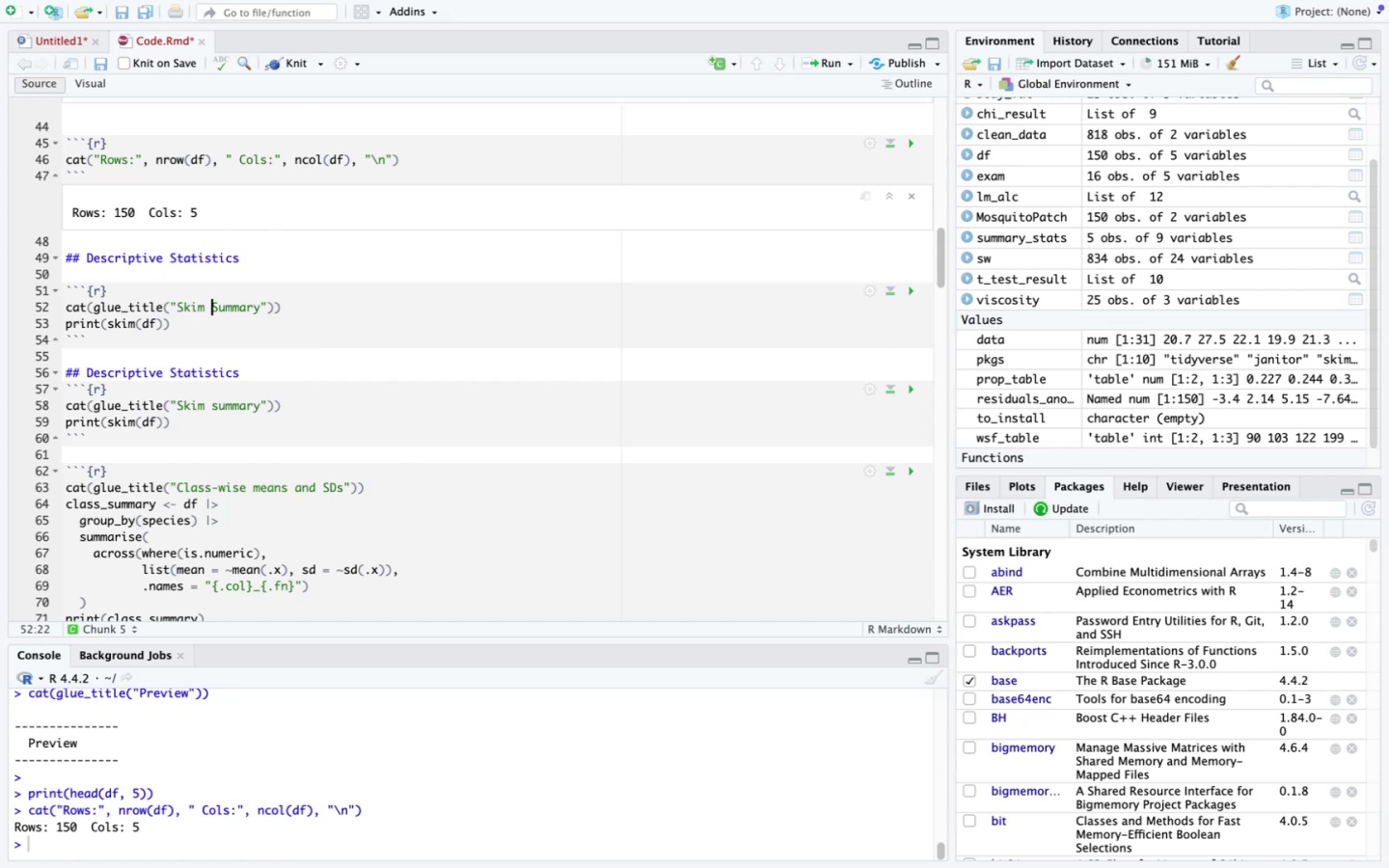 
key(ArrowRight)
 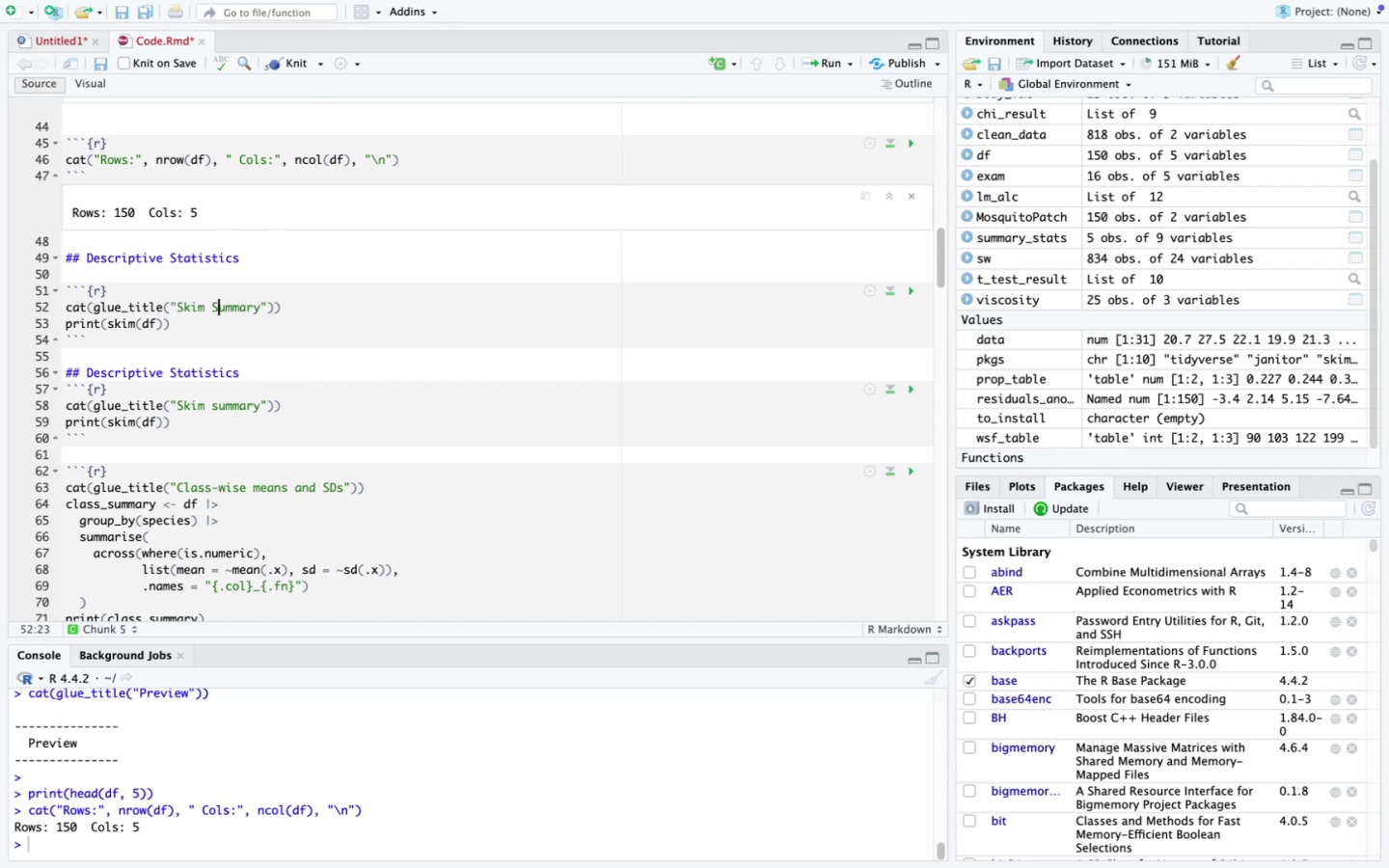 
key(ArrowRight)
 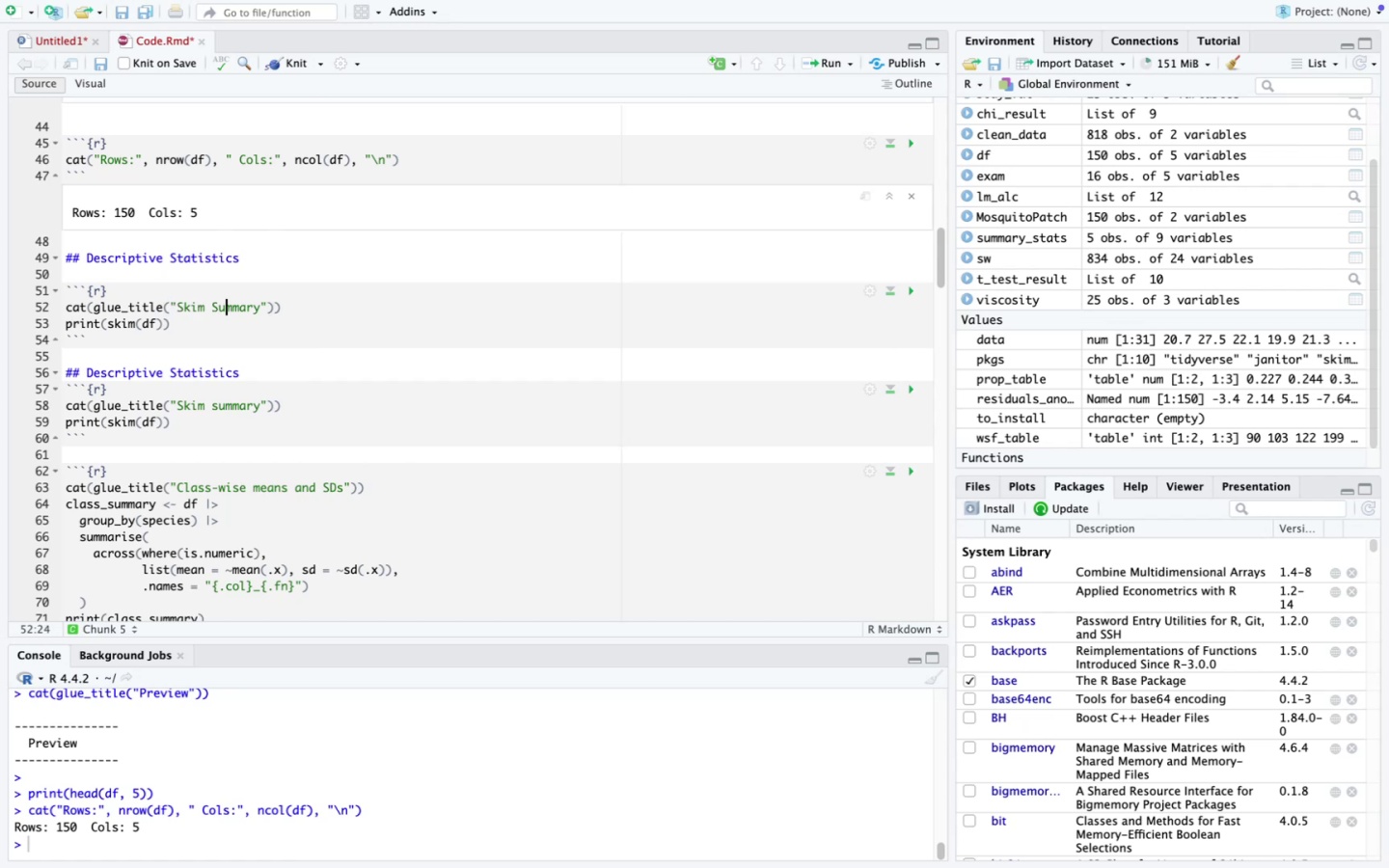 
key(ArrowRight)
 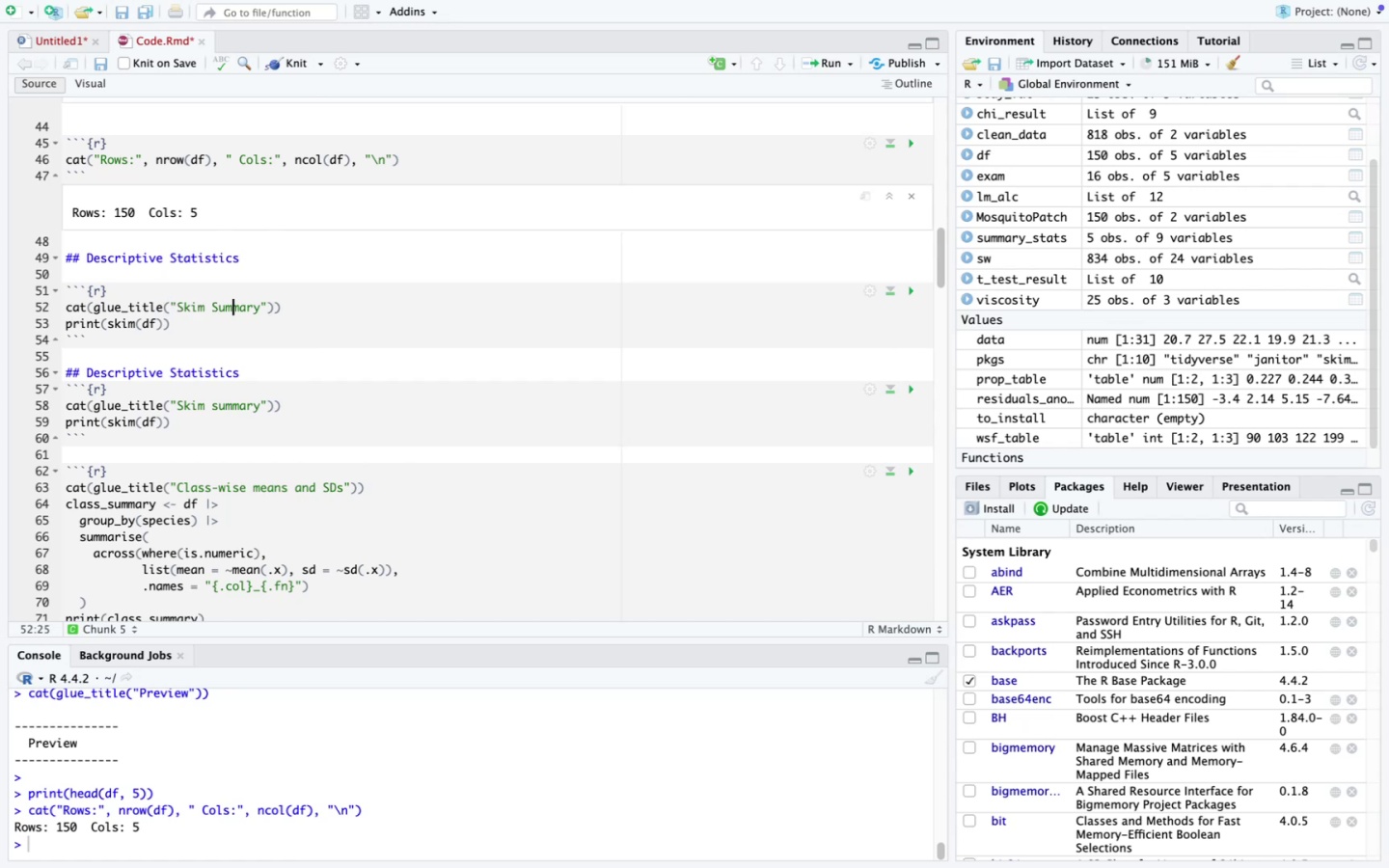 
key(ArrowRight)
 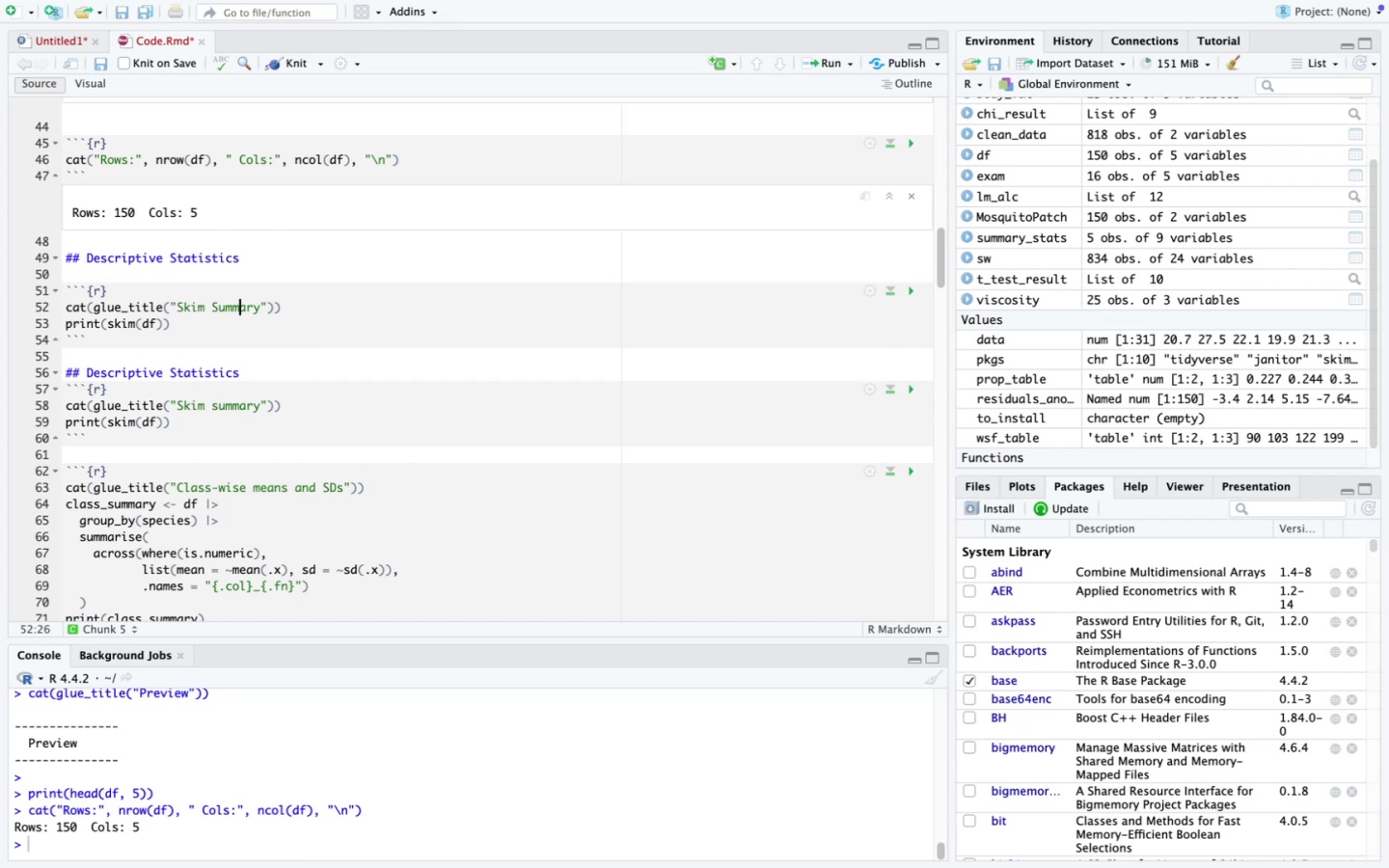 
key(ArrowRight)
 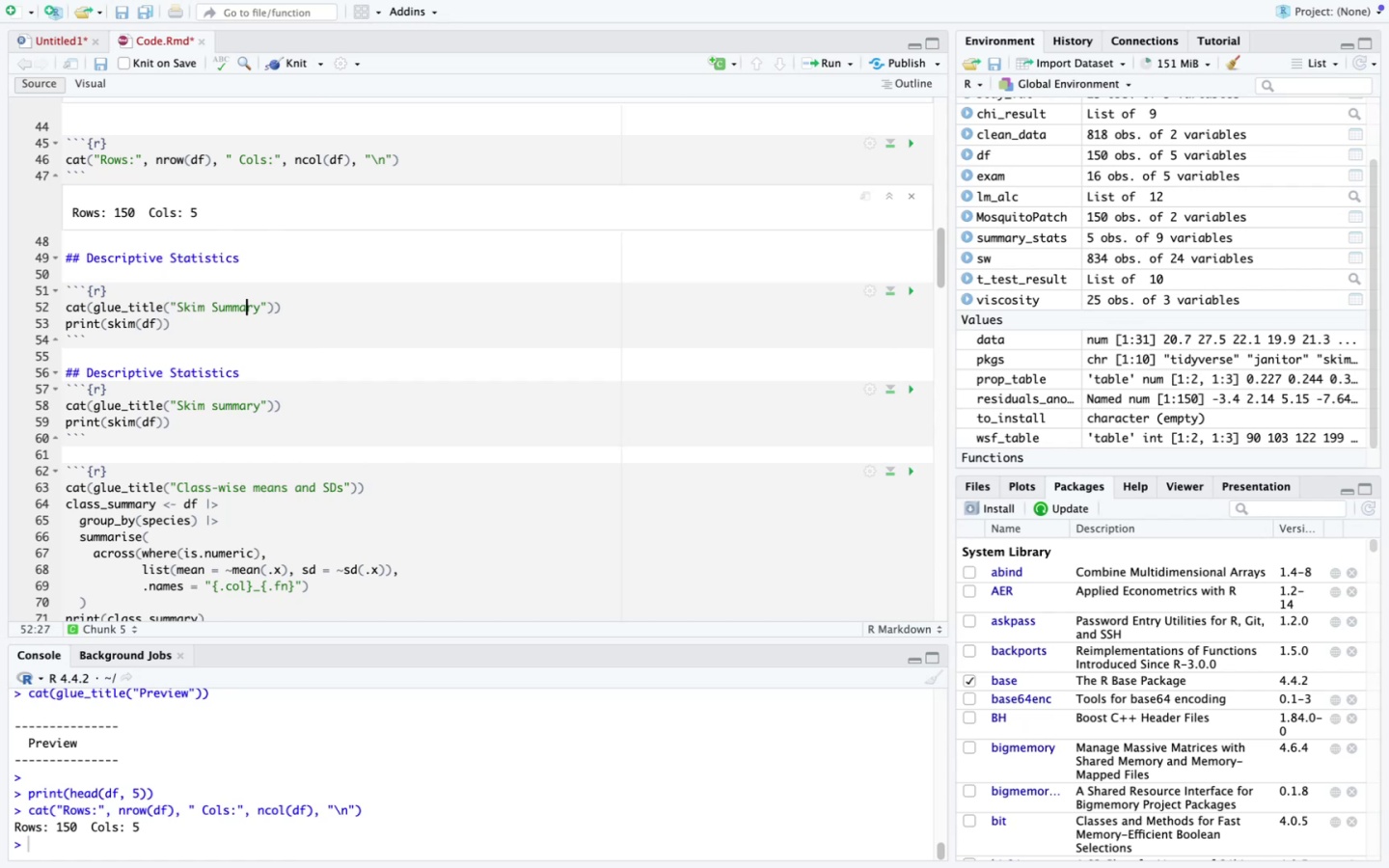 
key(ArrowRight)
 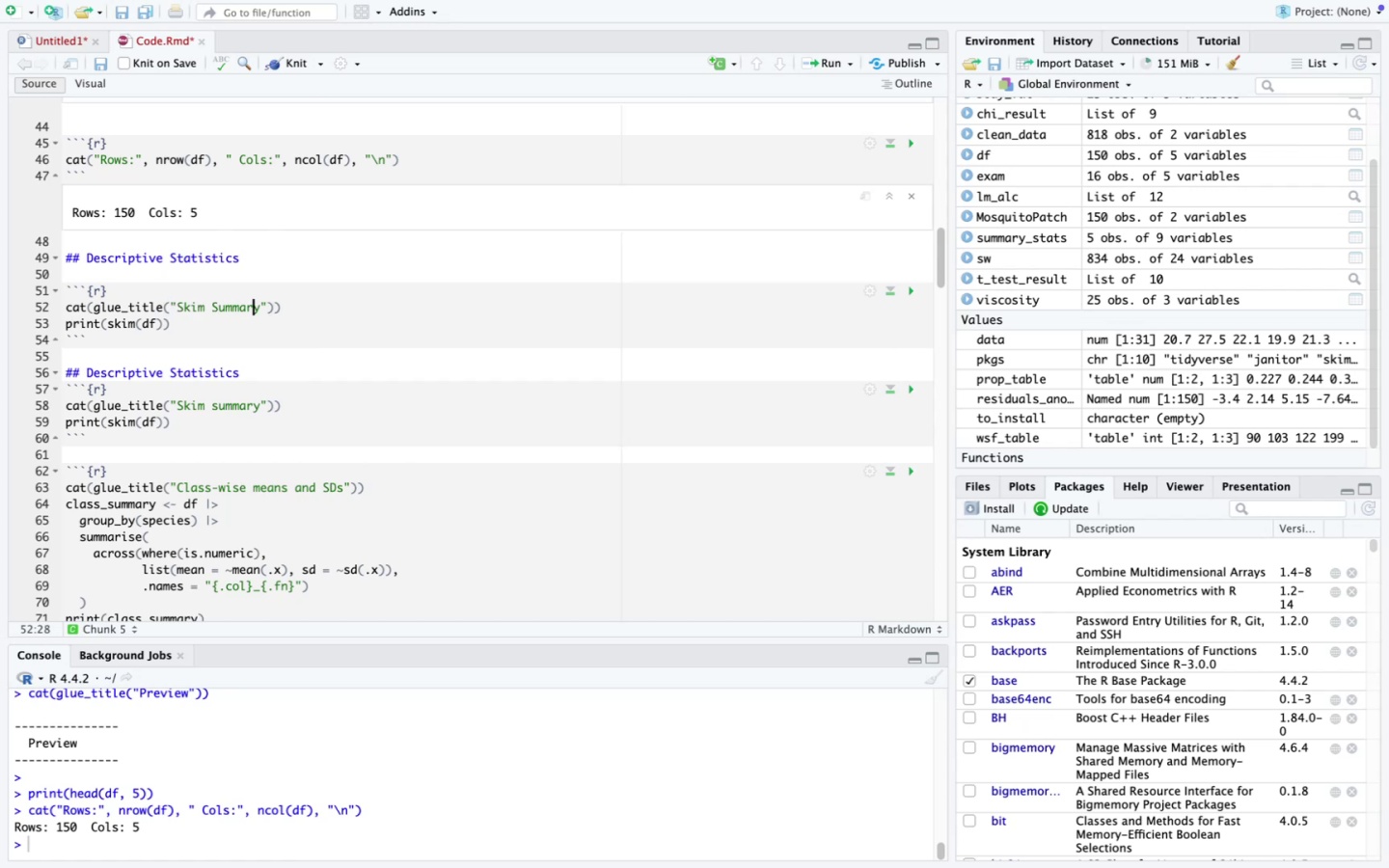 
key(Shift+ShiftLeft)
 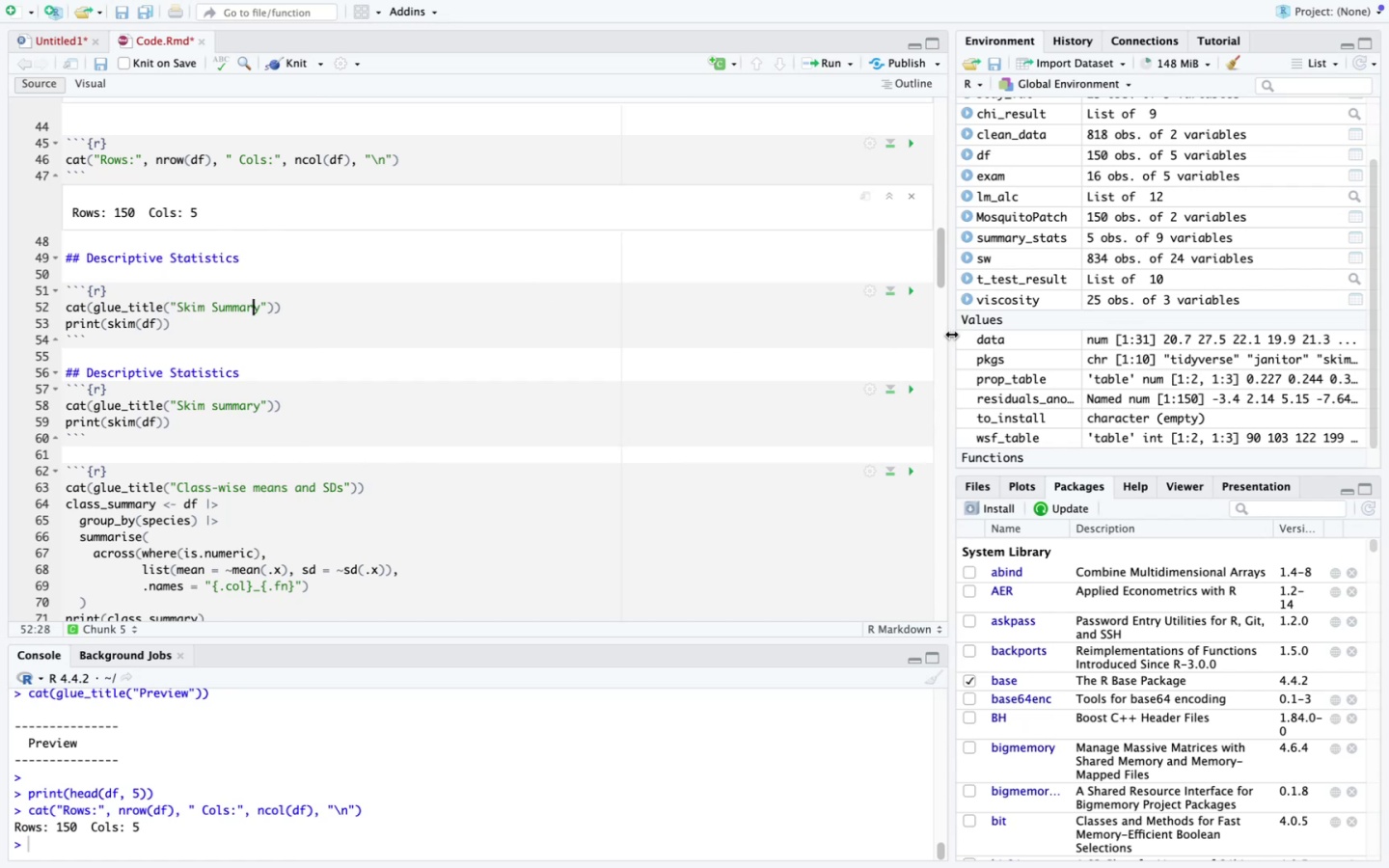 
left_click([917, 296])
 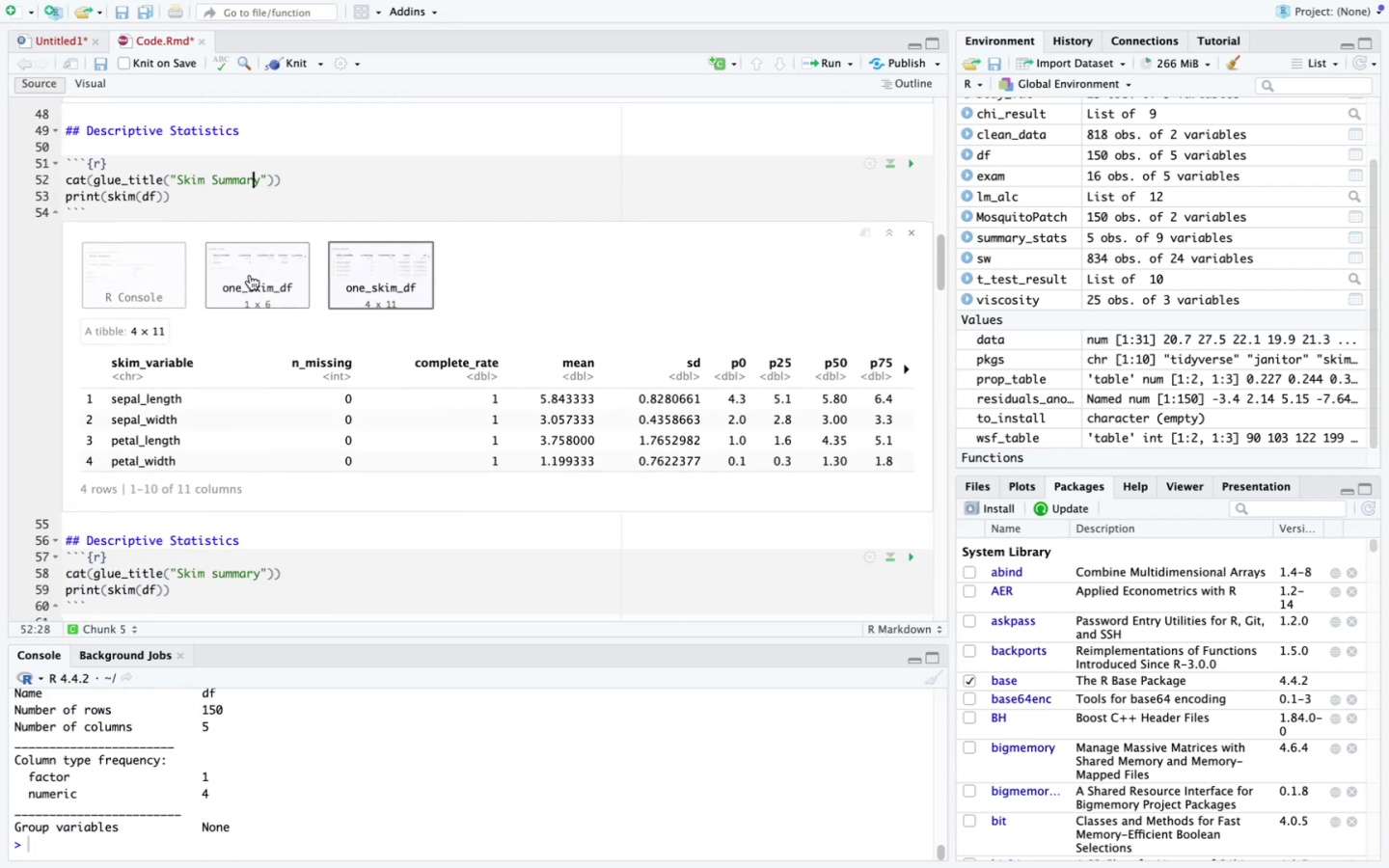 
left_click([250, 275])
 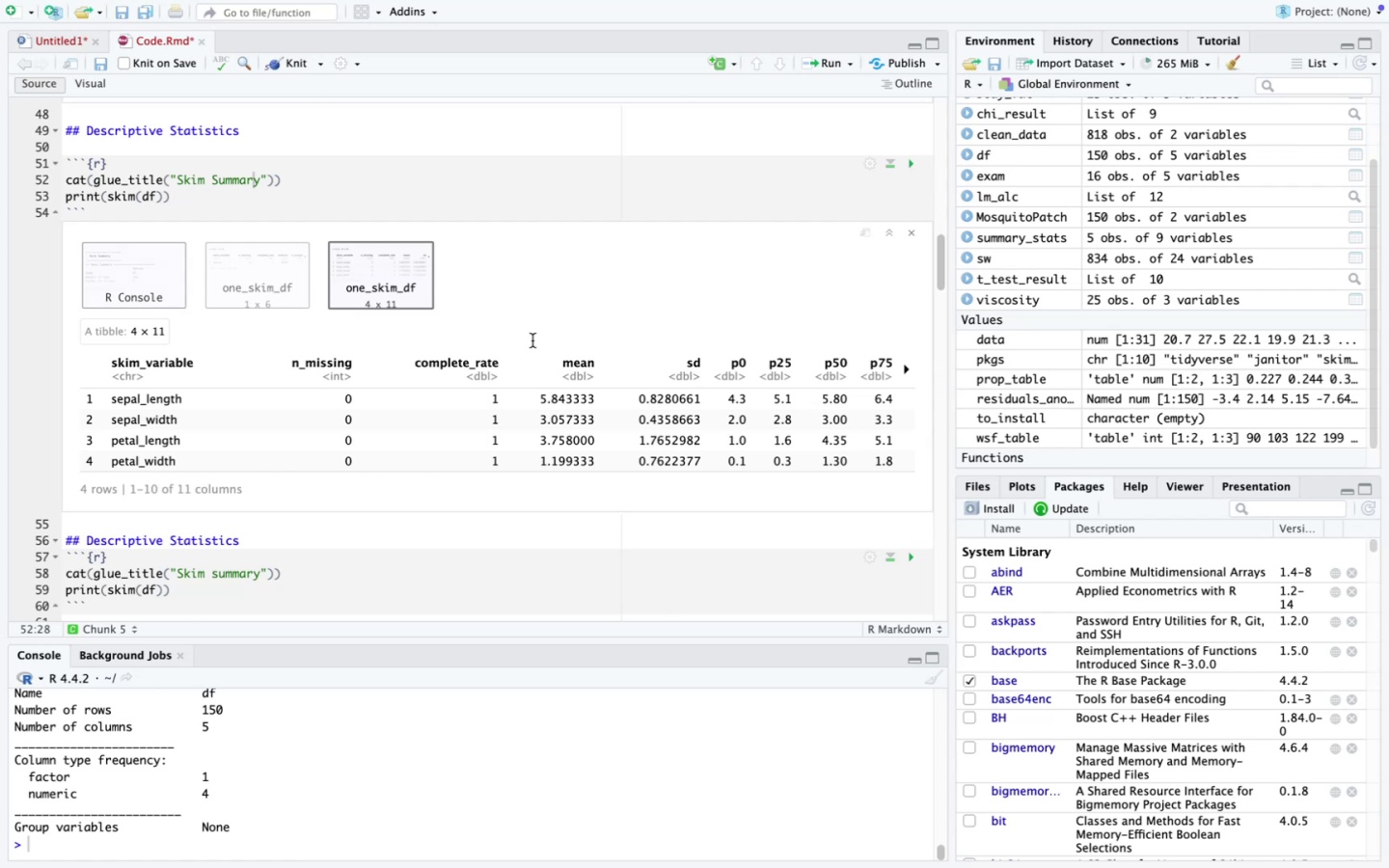 
left_click([906, 365])
 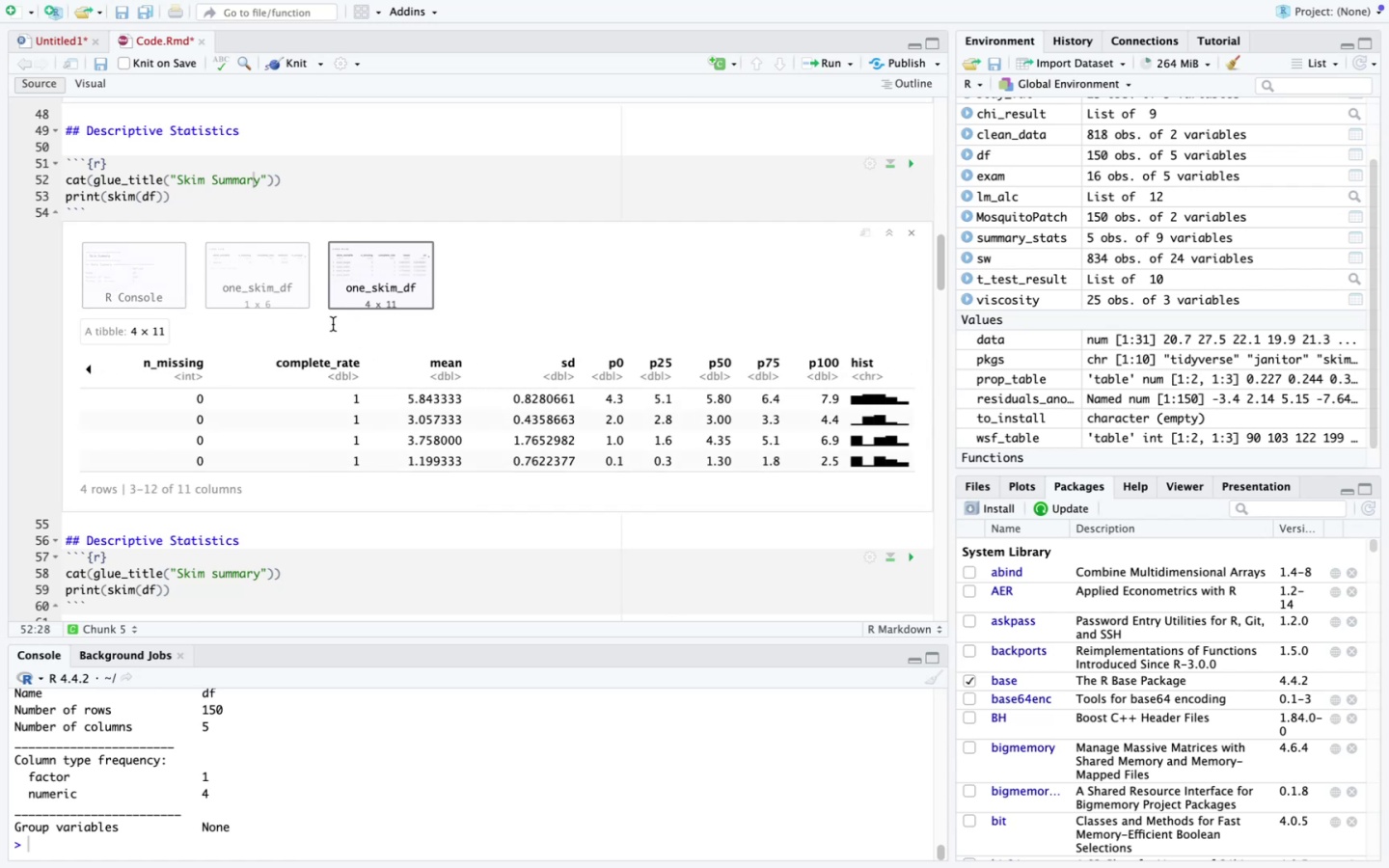 
left_click([111, 265])
 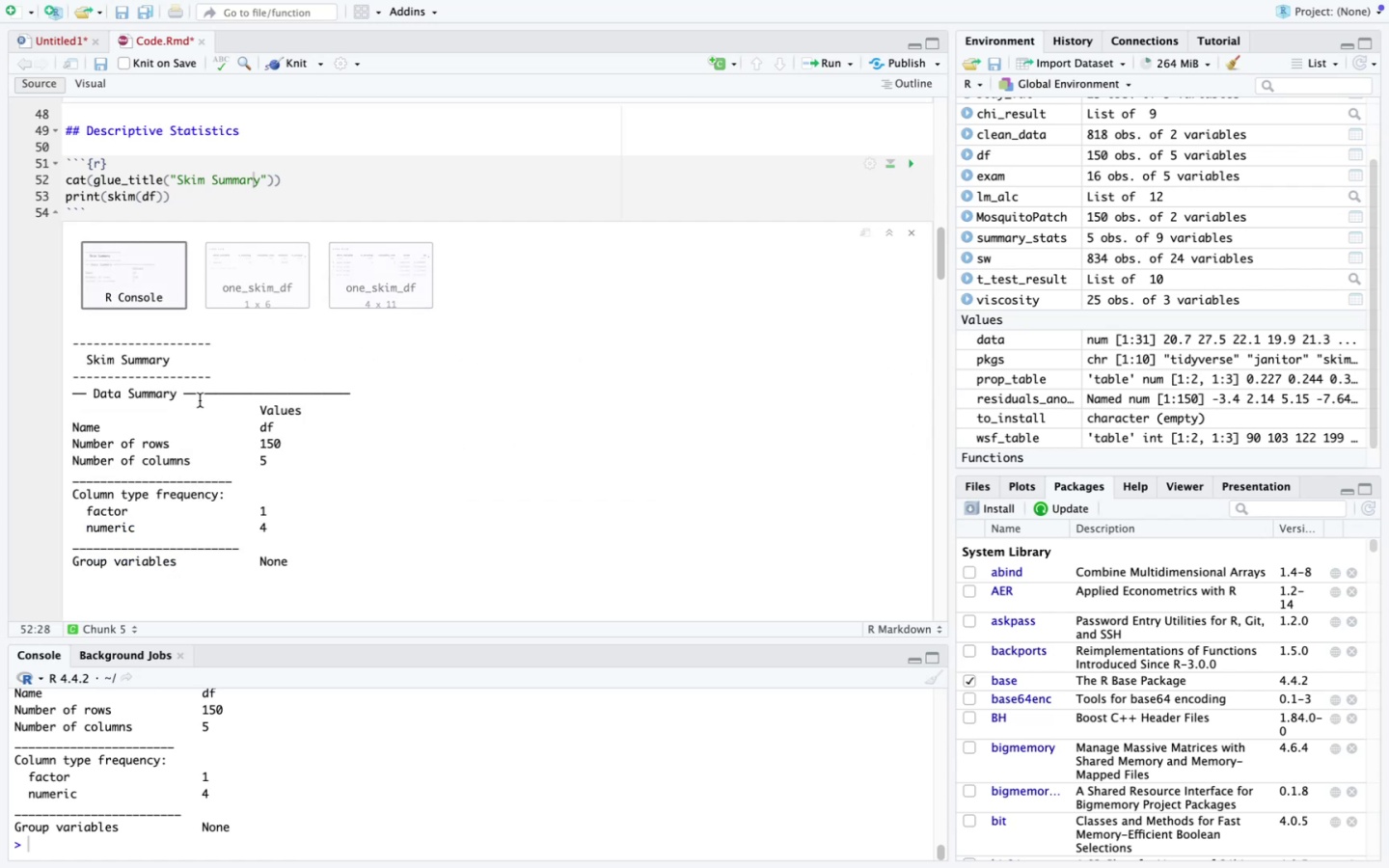 
scroll: coordinate [200, 400], scroll_direction: up, amount: 1.0
 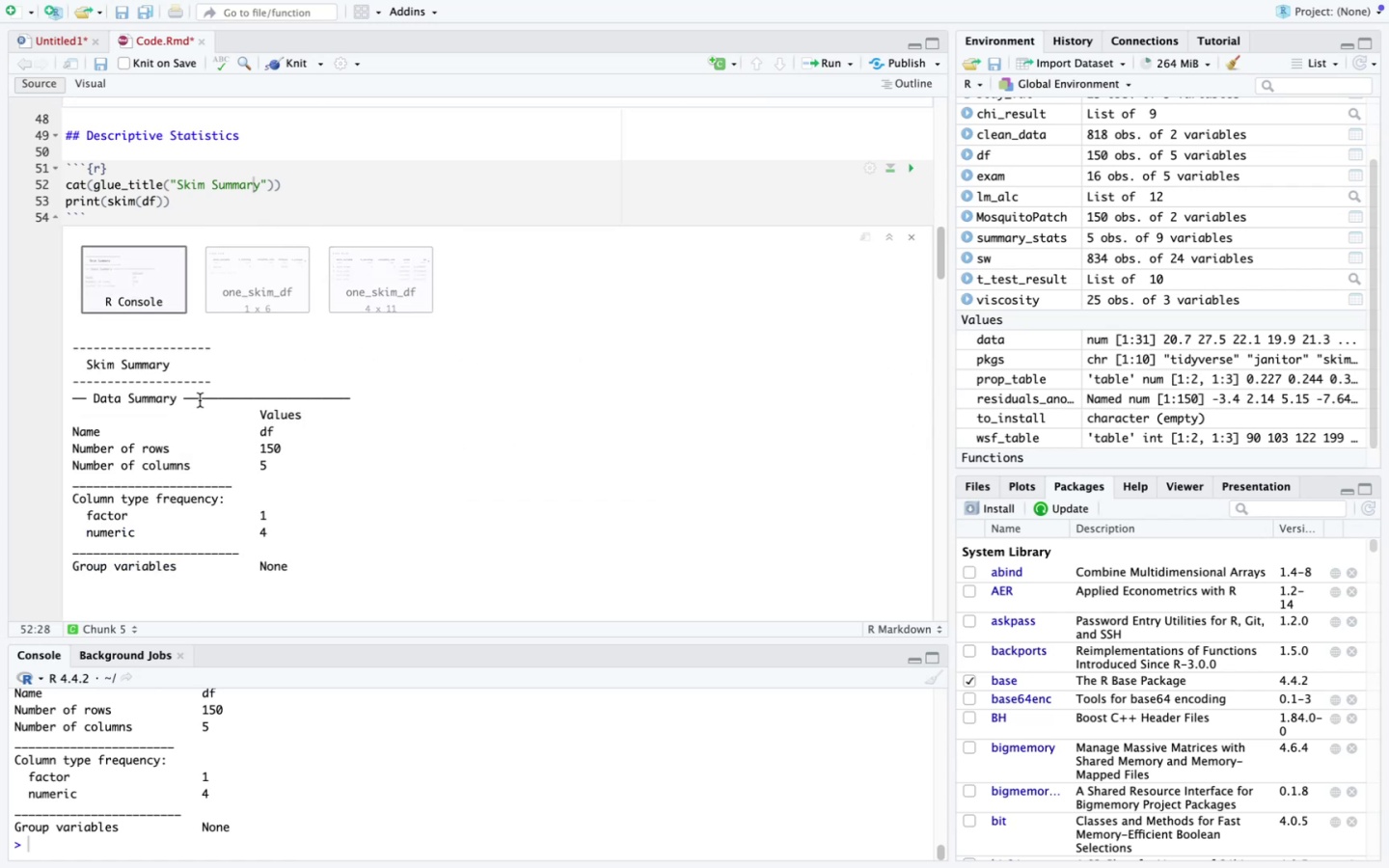 
scroll: coordinate [199, 399], scroll_direction: down, amount: 4.0
 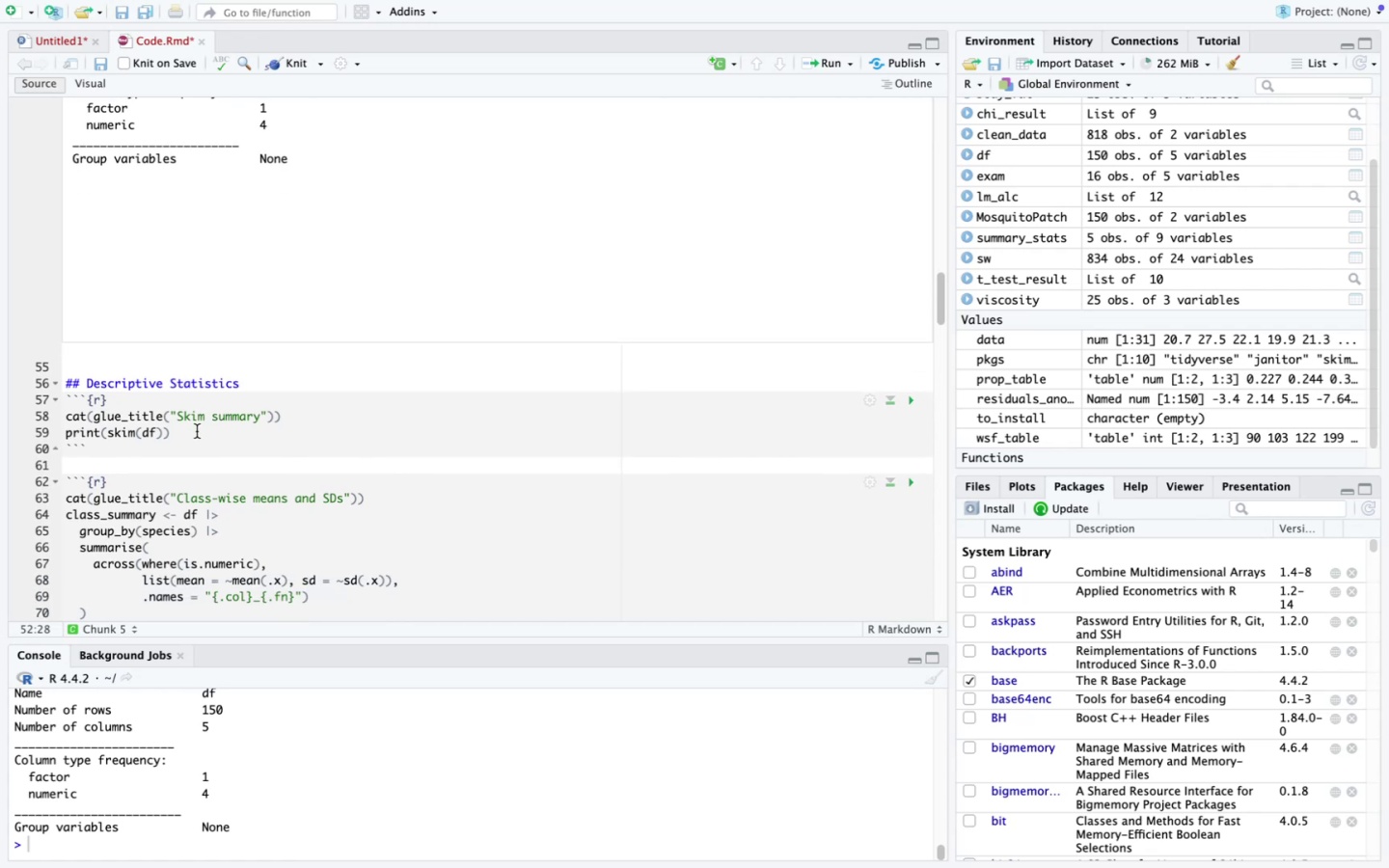 
left_click_drag(start_coordinate=[191, 425], to_coordinate=[68, 417])
 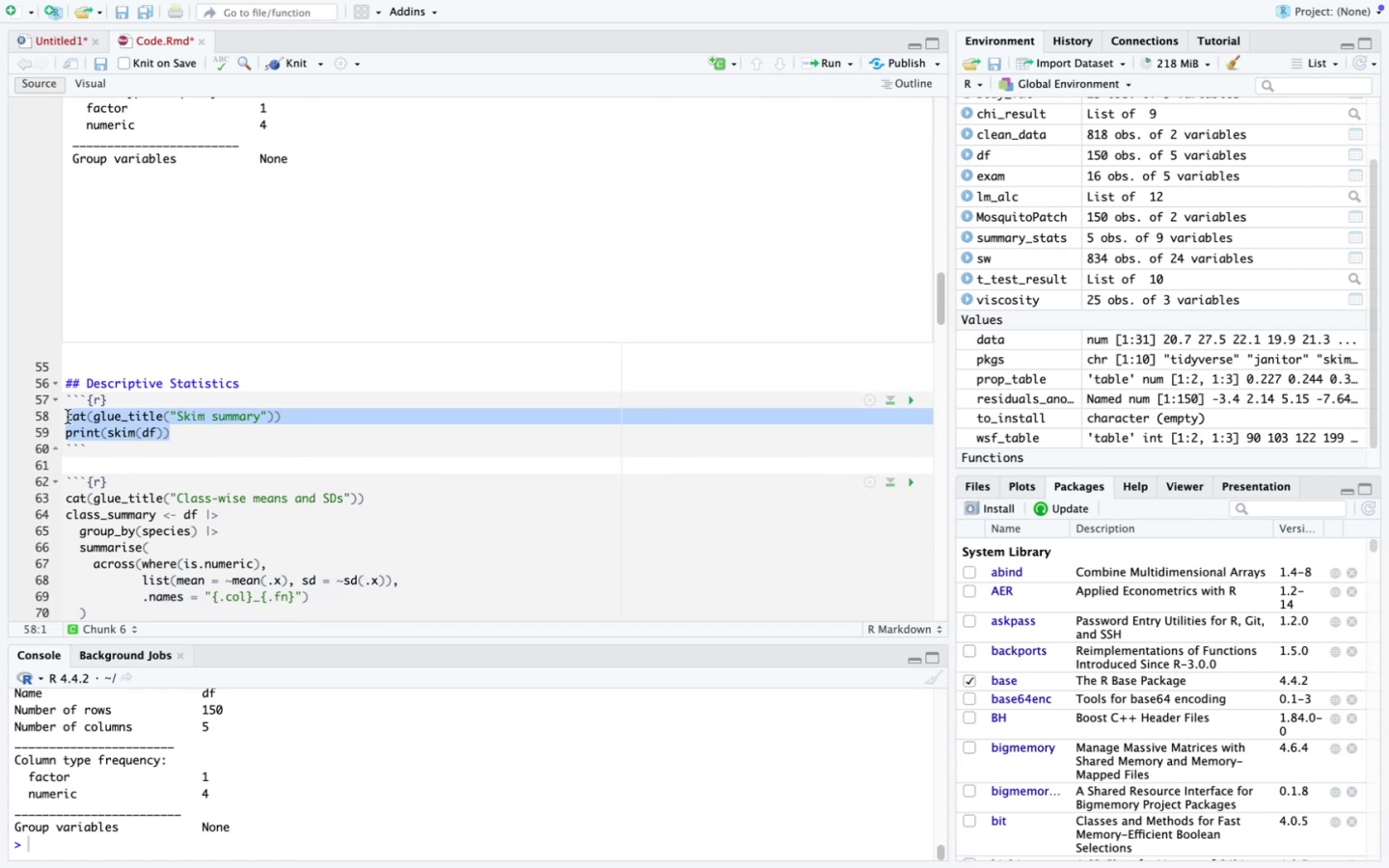 
key(Backspace)
 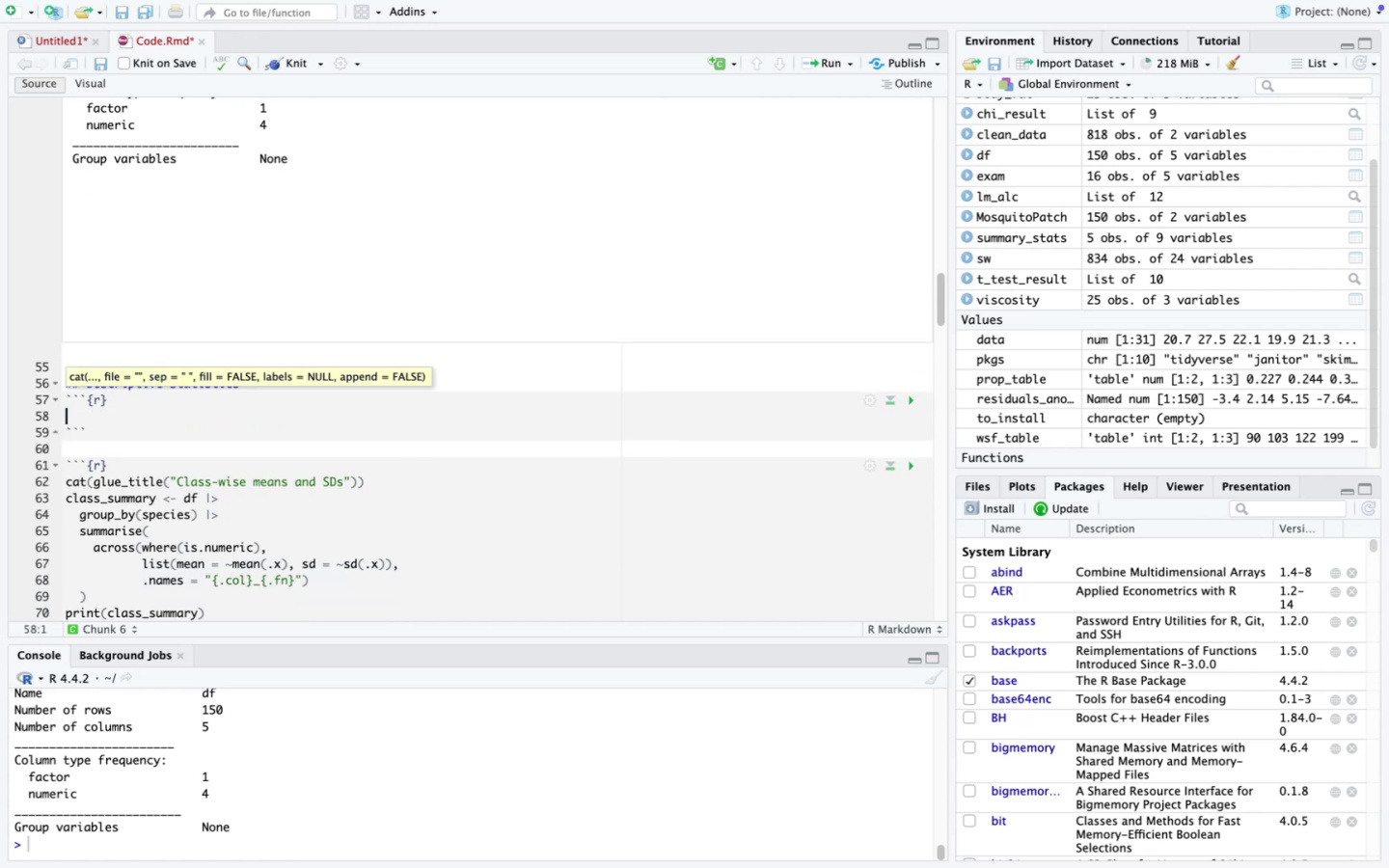 
key(ArrowUp)
 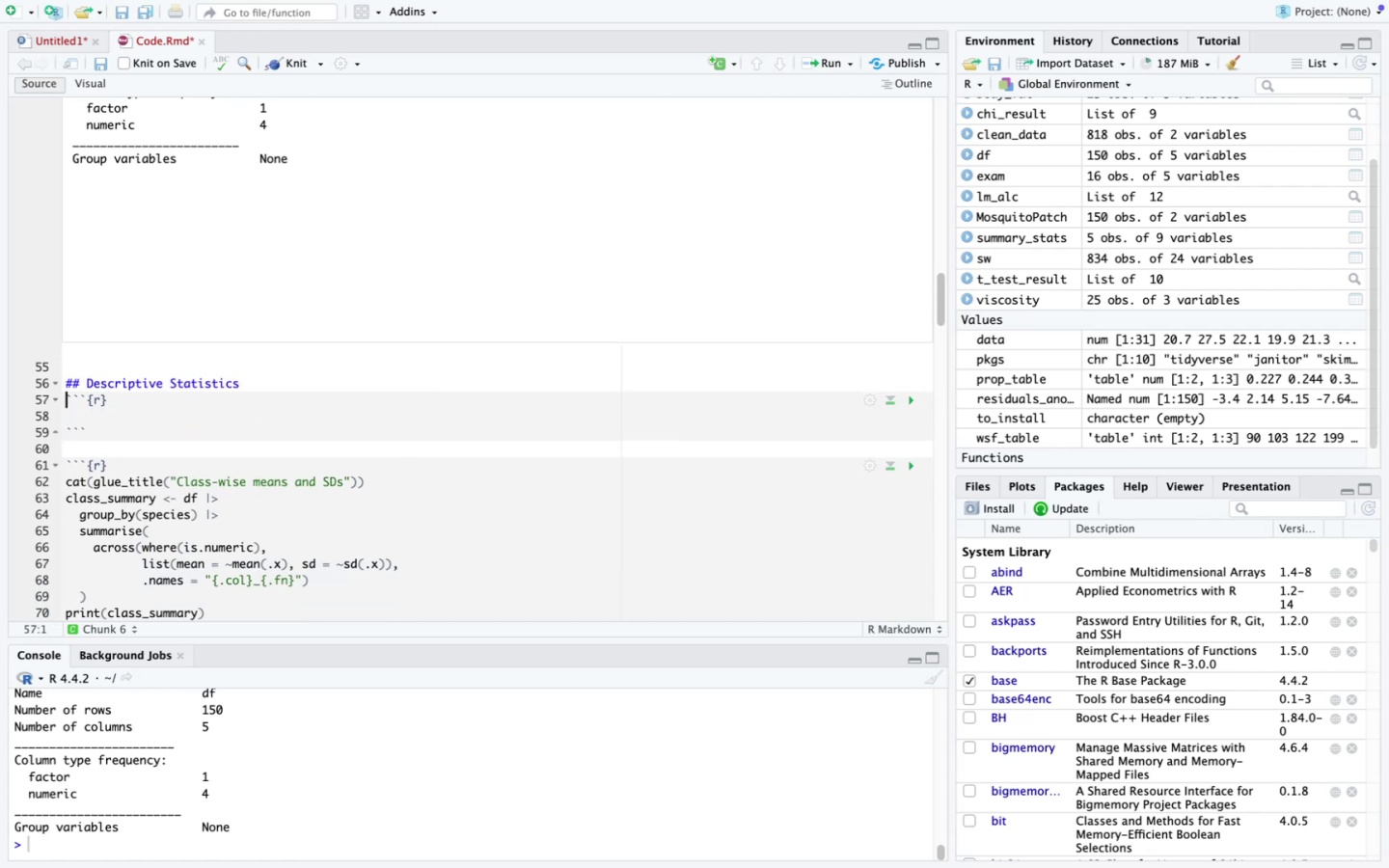 
key(ArrowUp)
 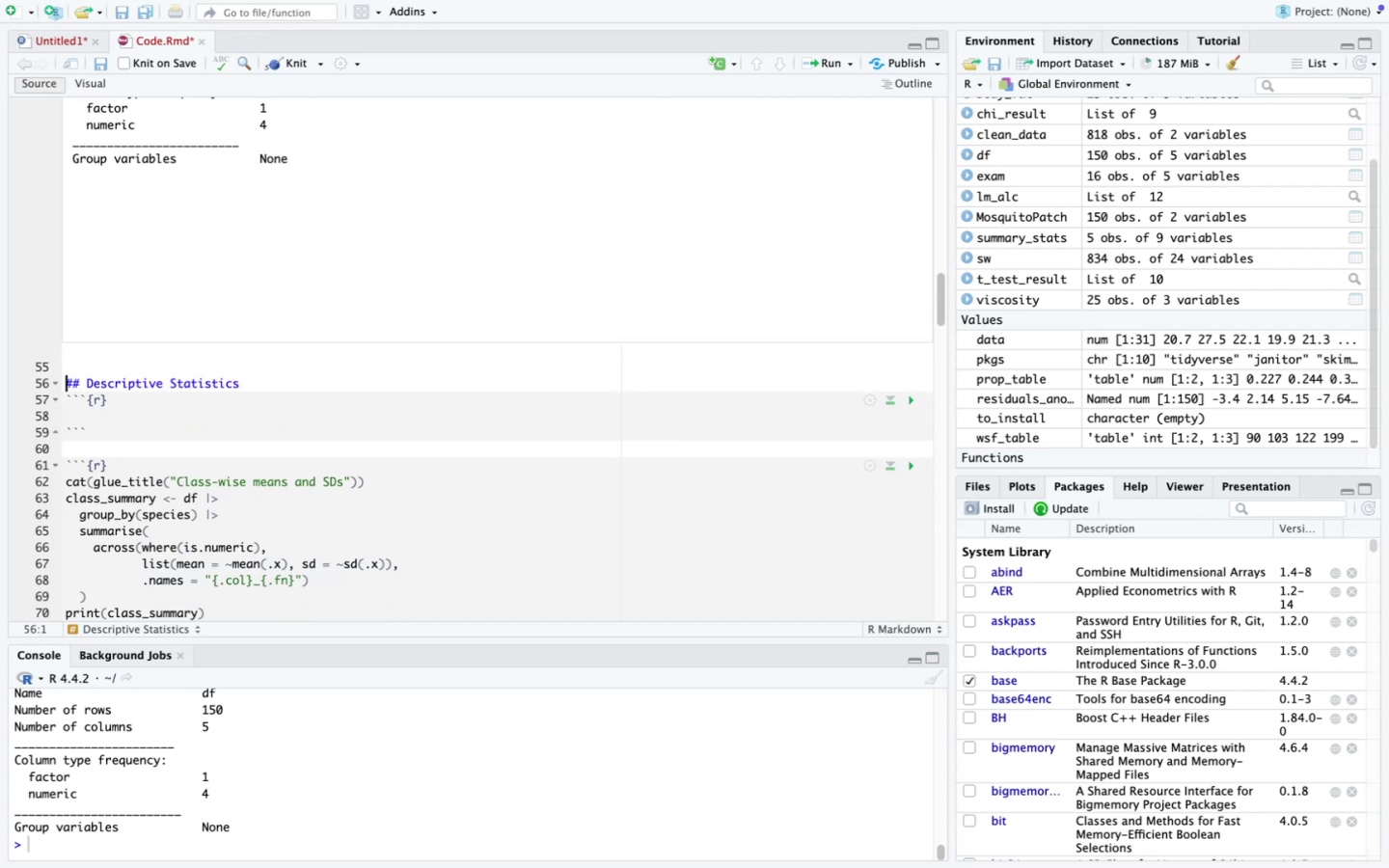 
hold_key(key=ArrowRight, duration=1.5)
 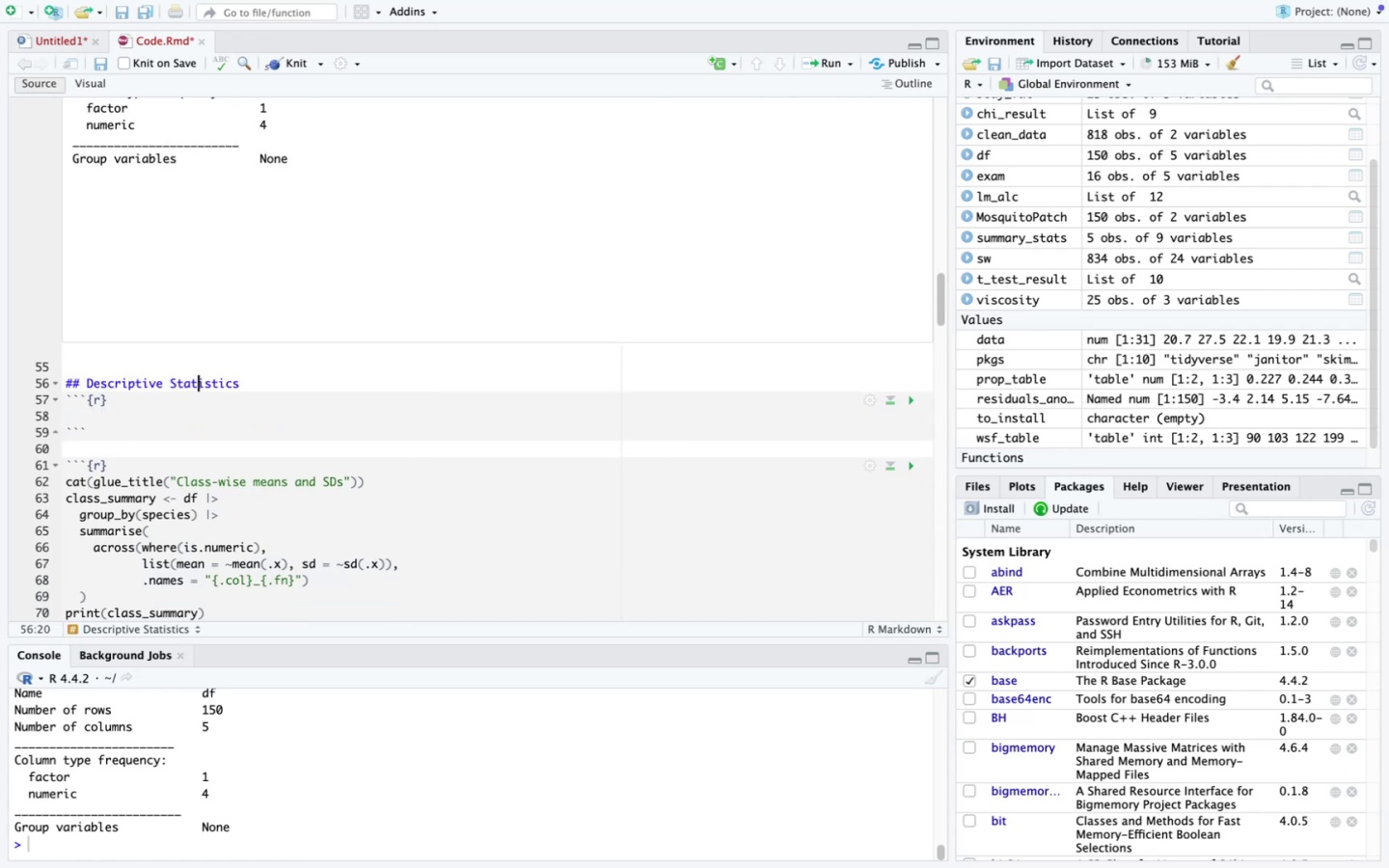 
hold_key(key=ArrowRight, duration=0.68)
 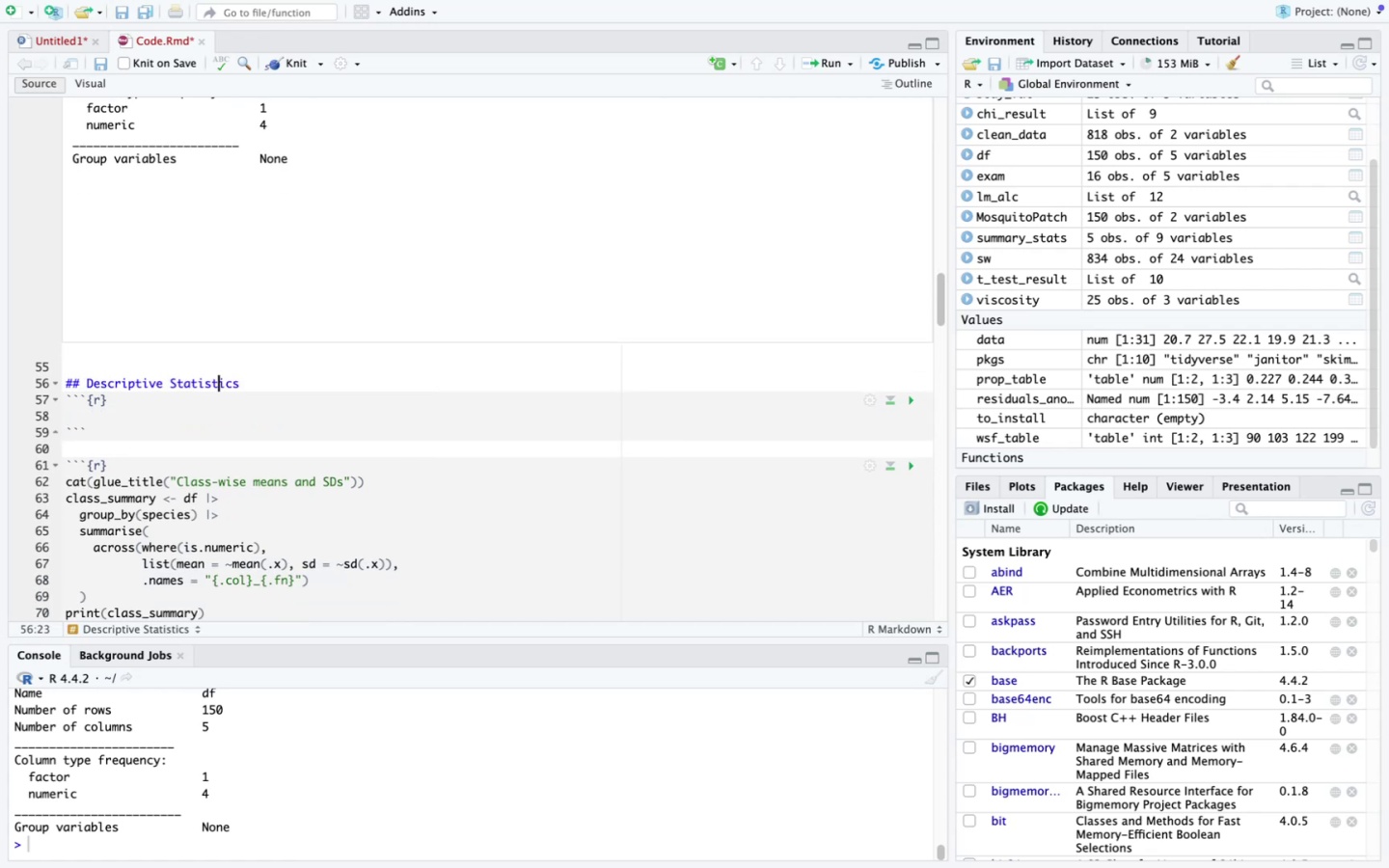 
key(ArrowRight)
 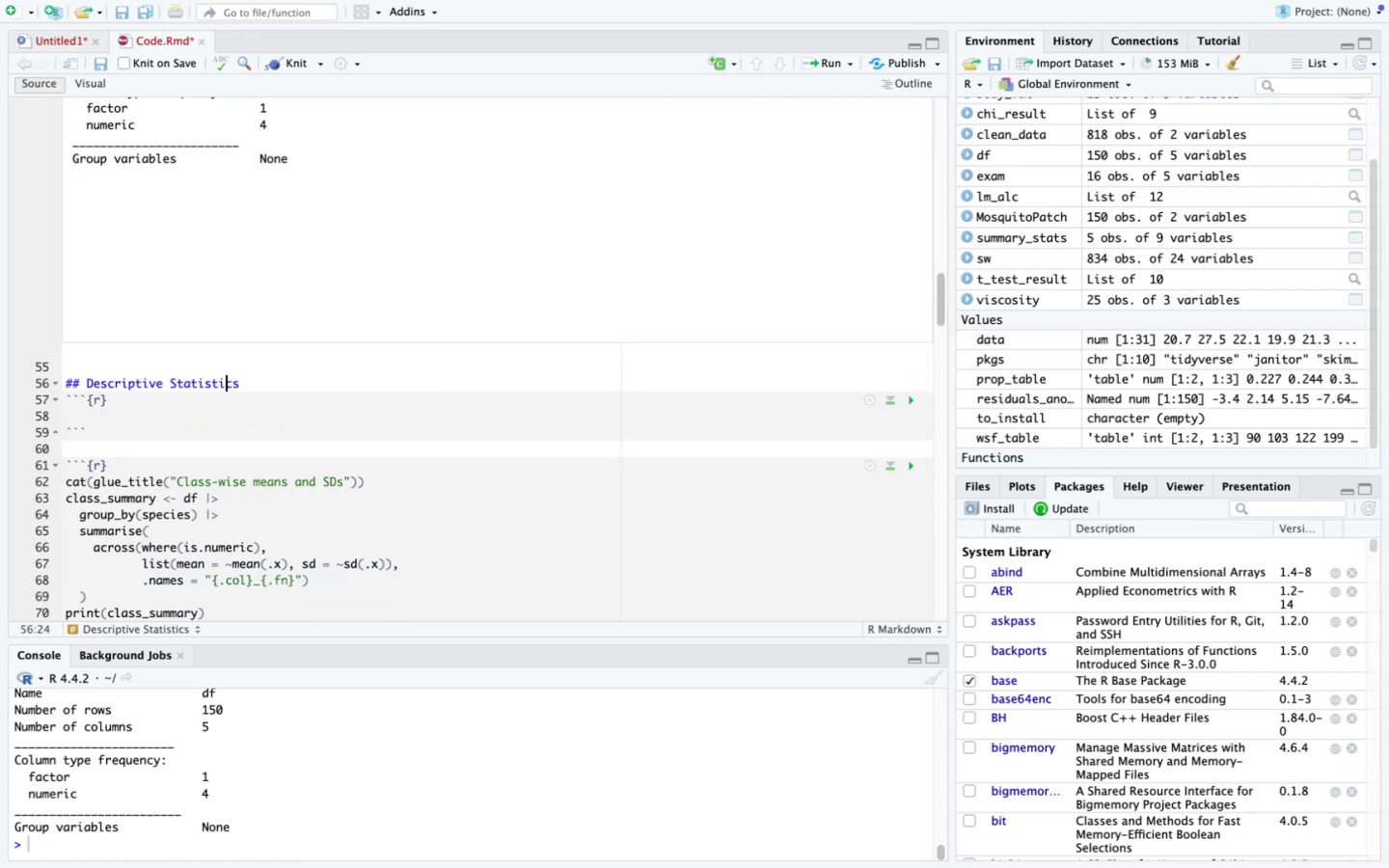 
key(ArrowRight)
 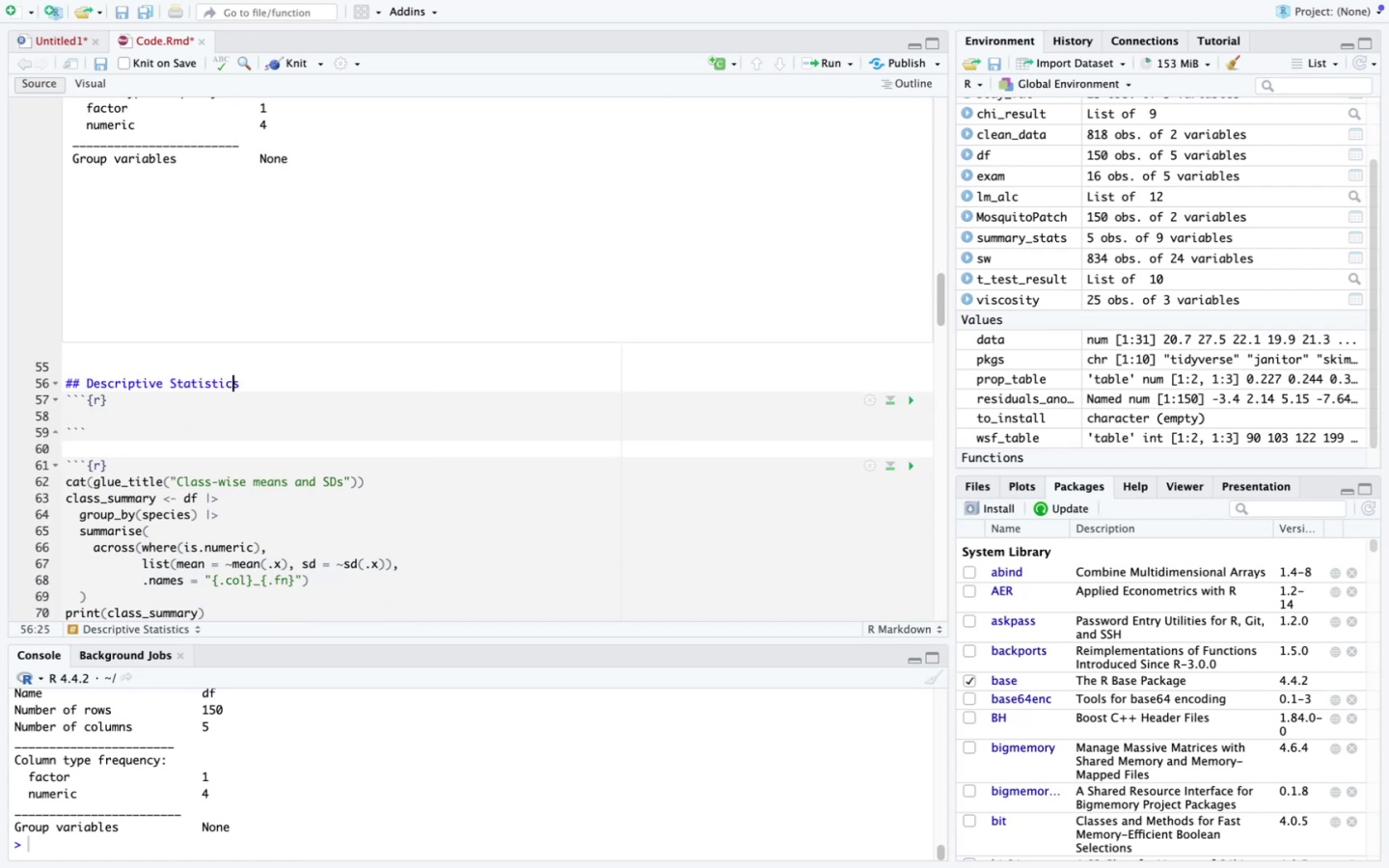 
key(ArrowRight)
 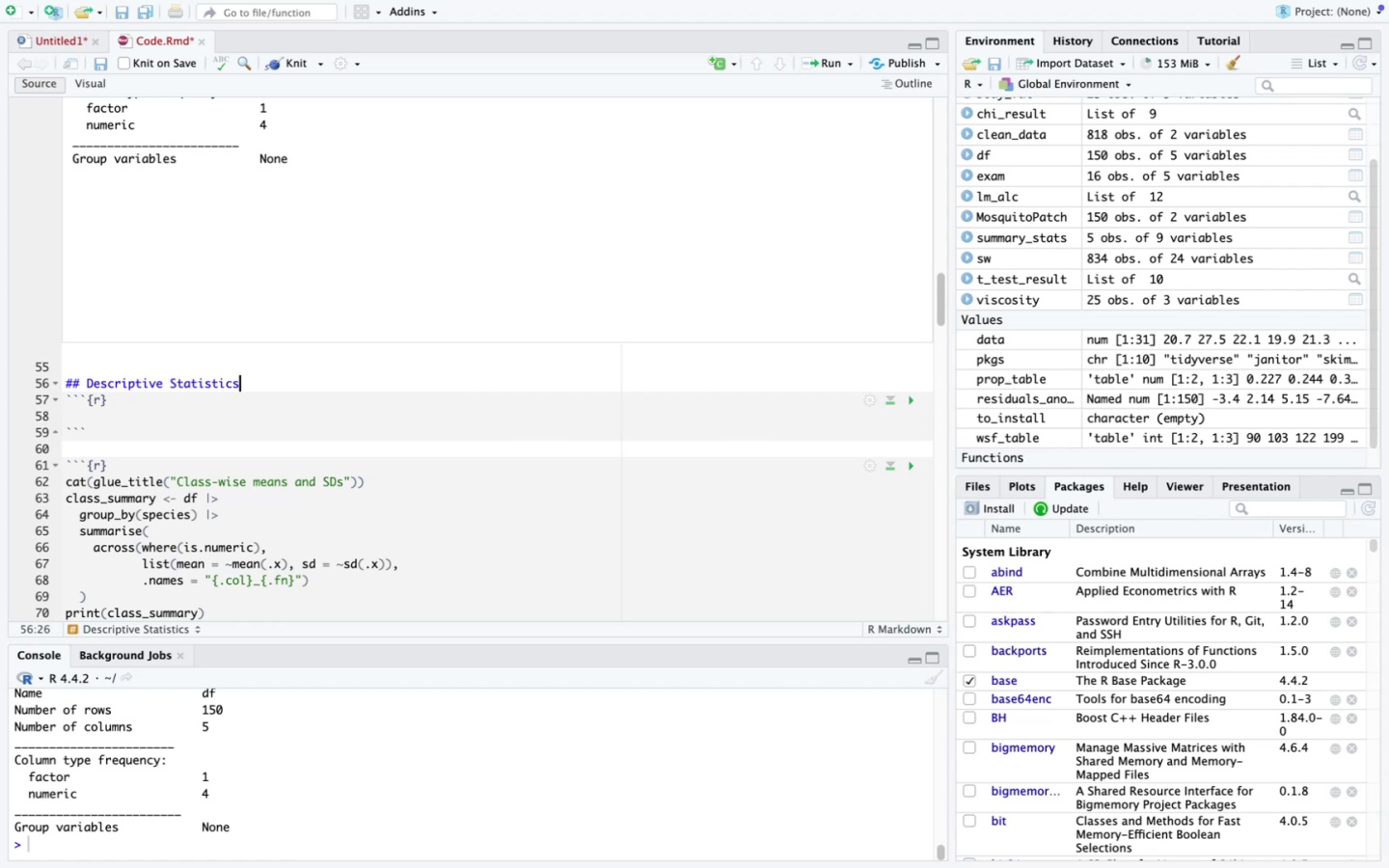 
key(Enter)
 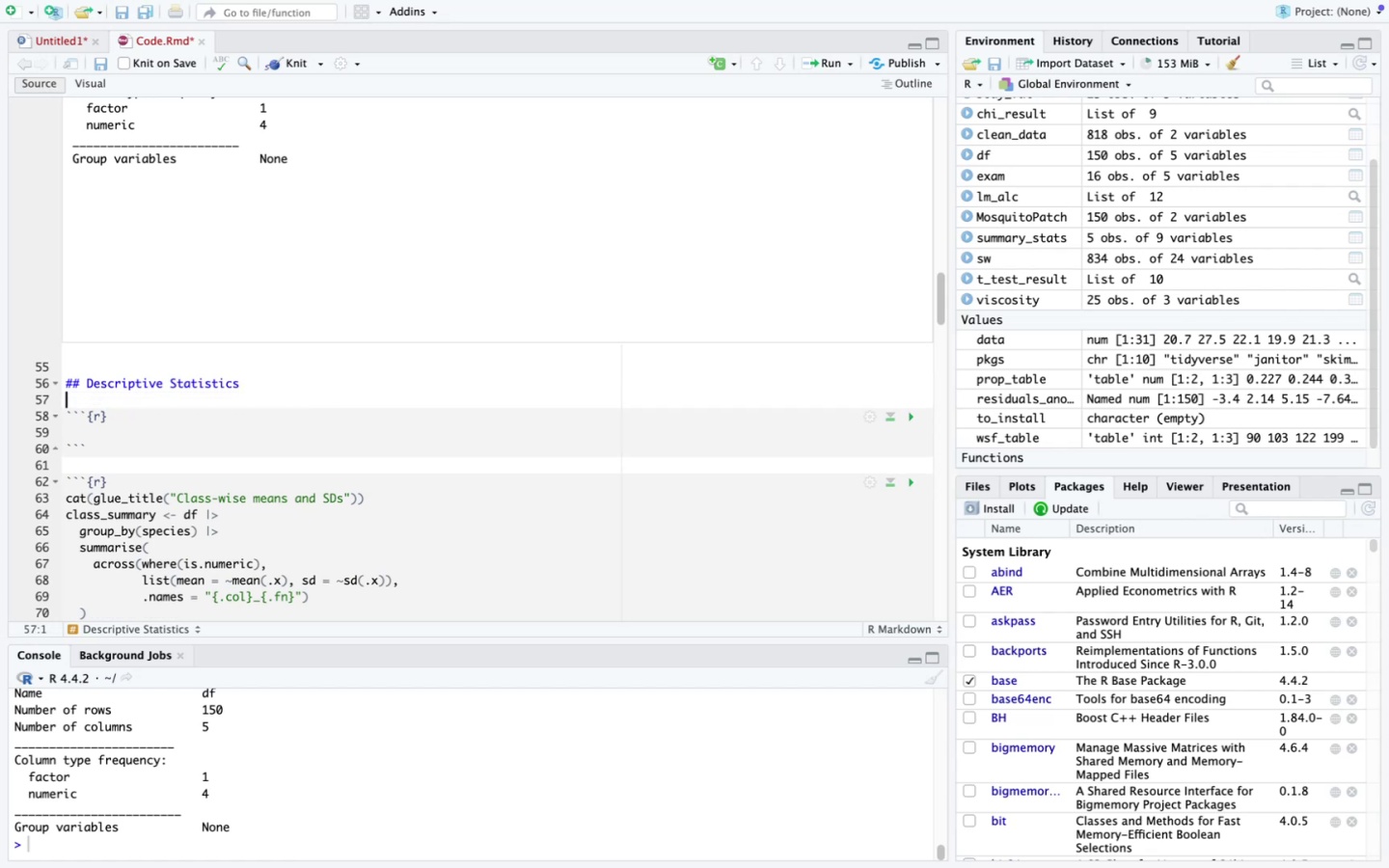 
key(ArrowDown)
 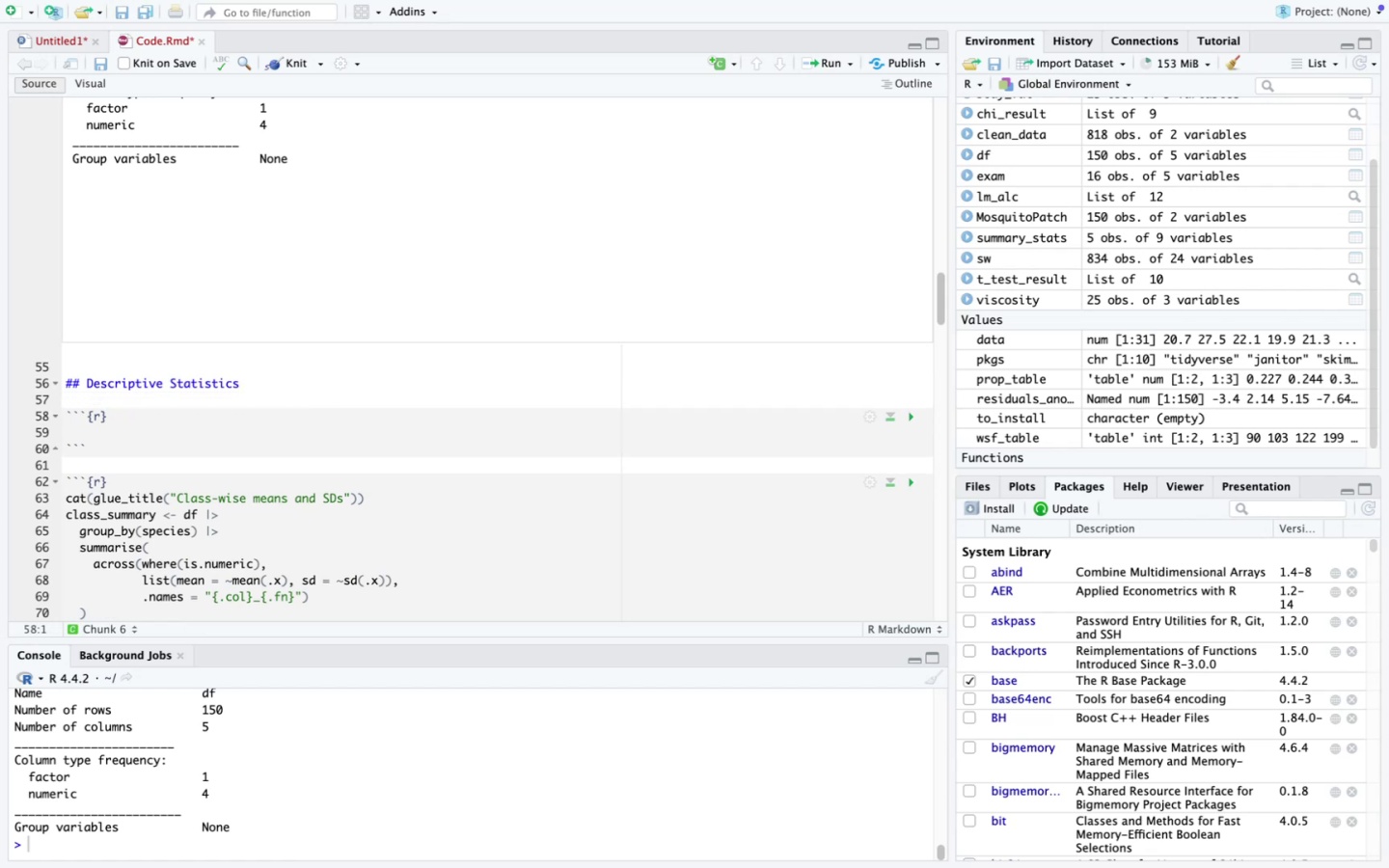 
key(ArrowDown)
 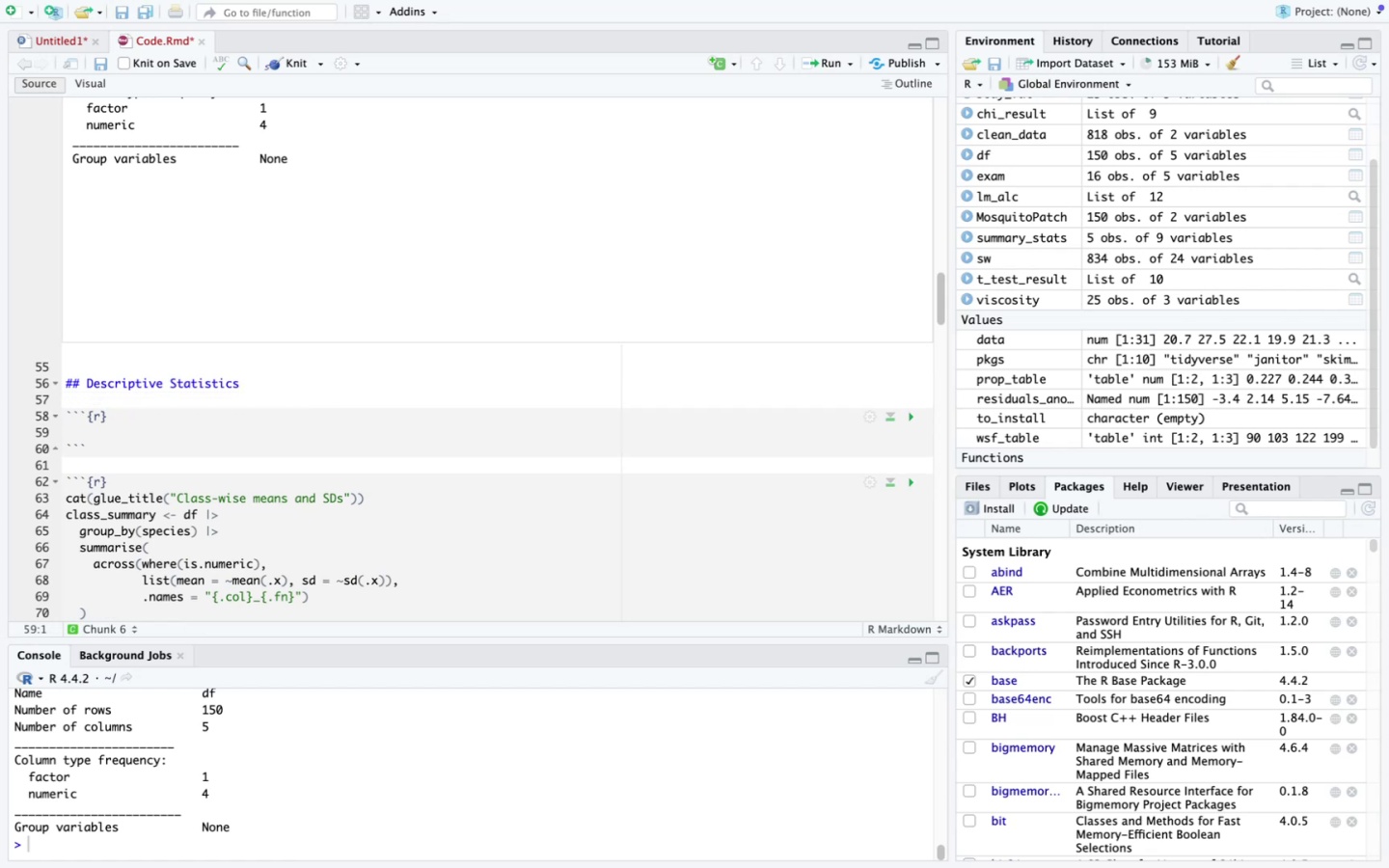 
type(cat(flue)
key(Backspace)
key(Backspace)
key(Backspace)
key(Backspace)
type(glue_title("Class-wise means and SDs)
 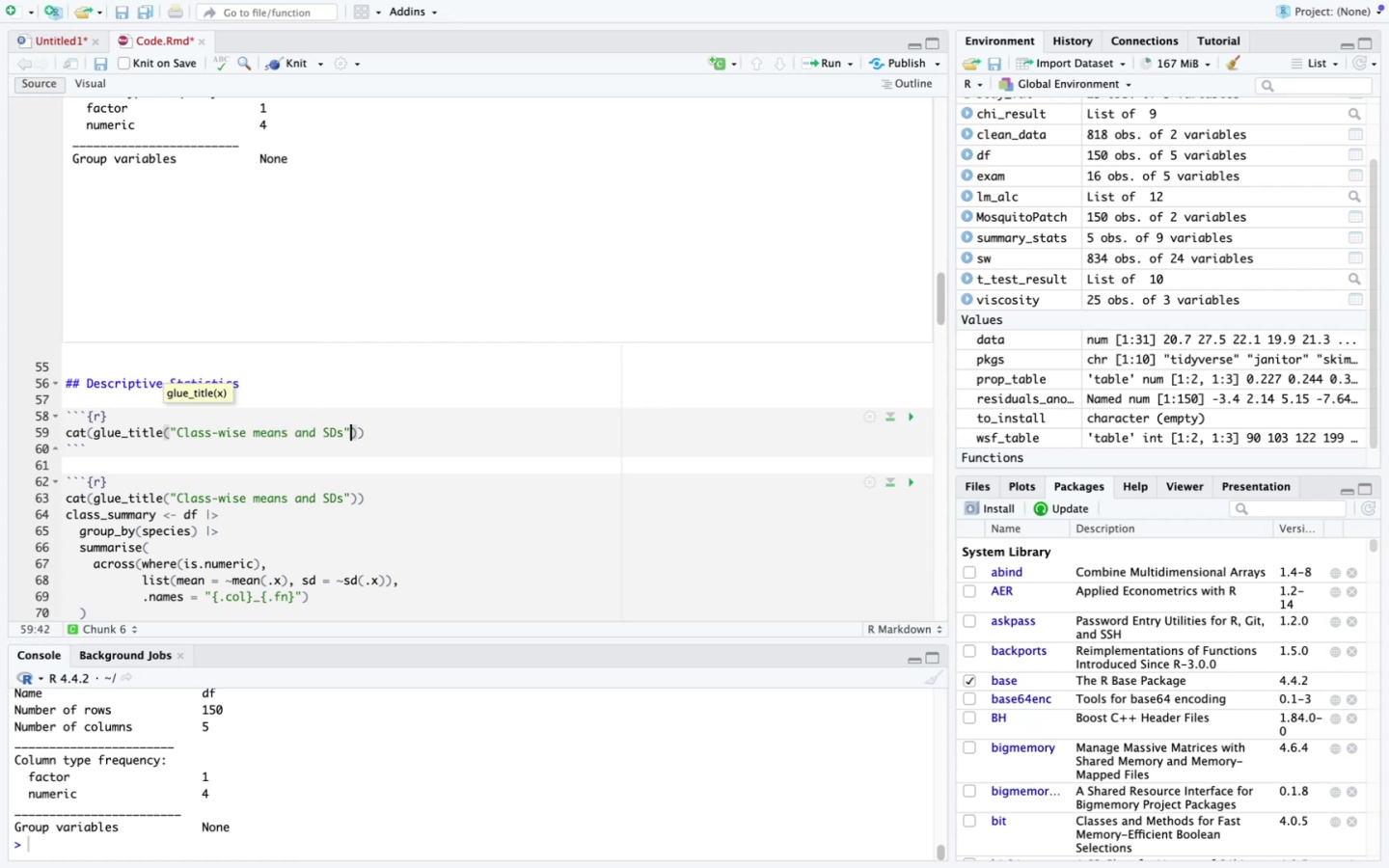 
 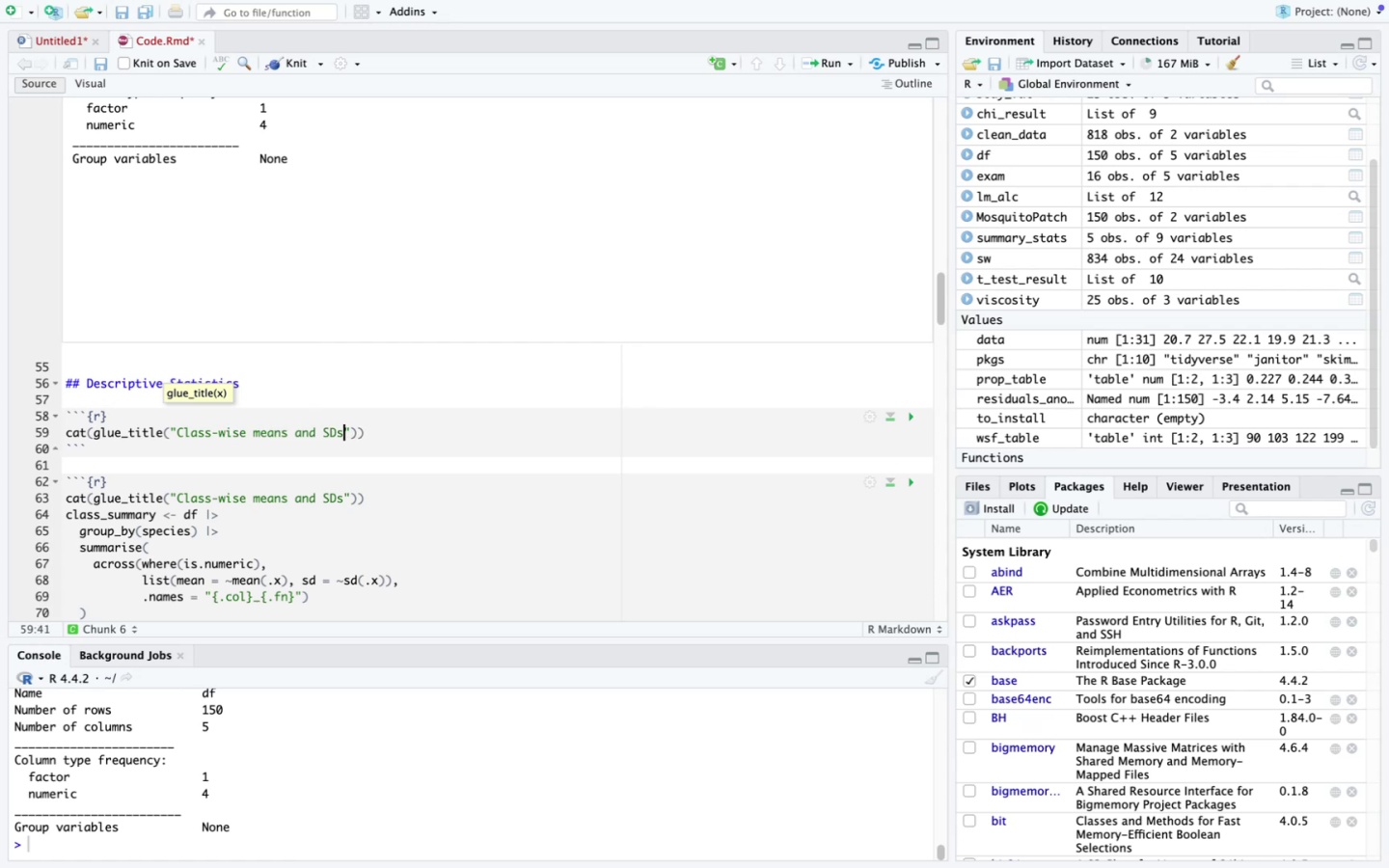 
key(ArrowRight)
 